 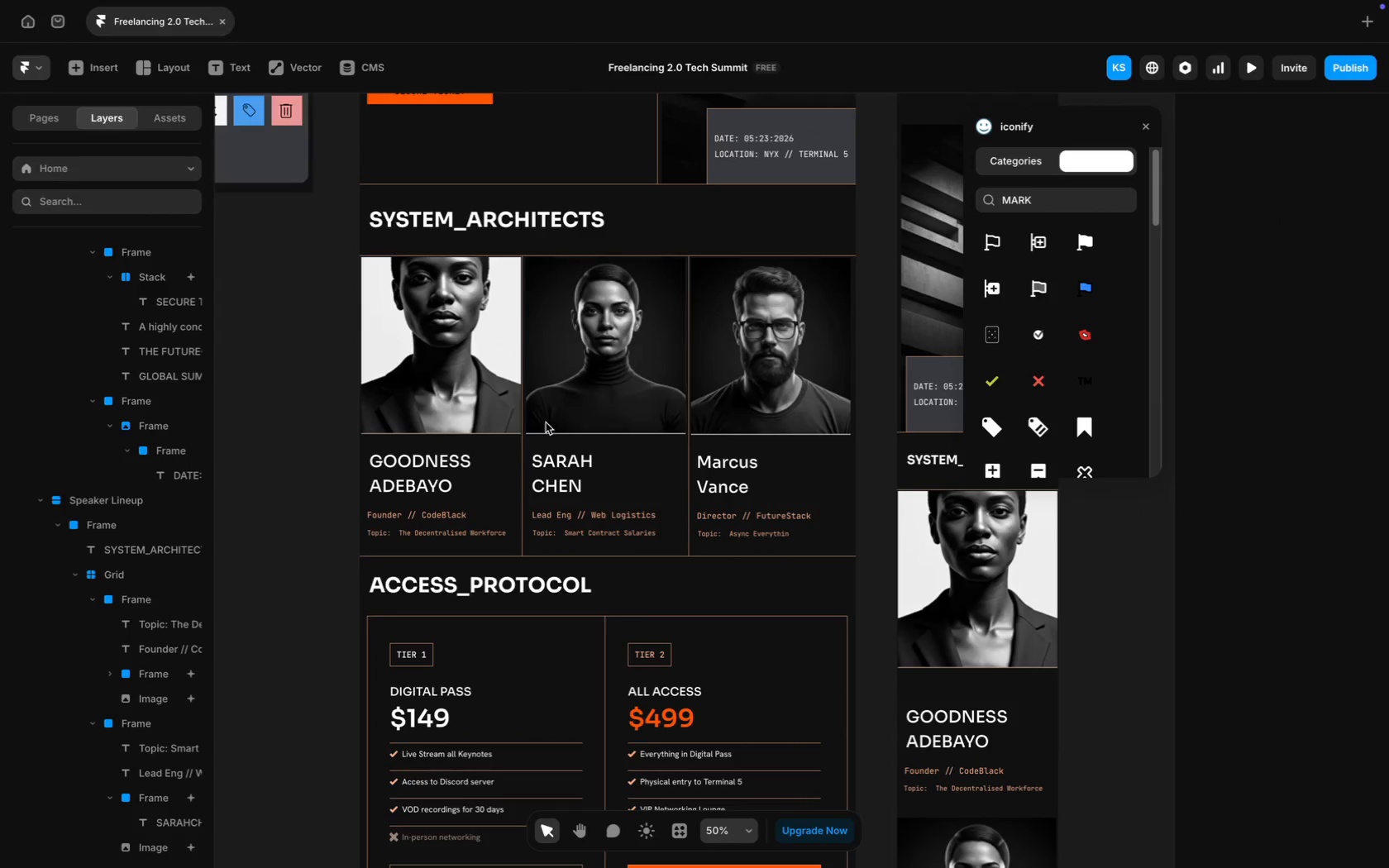 
scroll: coordinate [546, 422], scroll_direction: up, amount: 5.0
 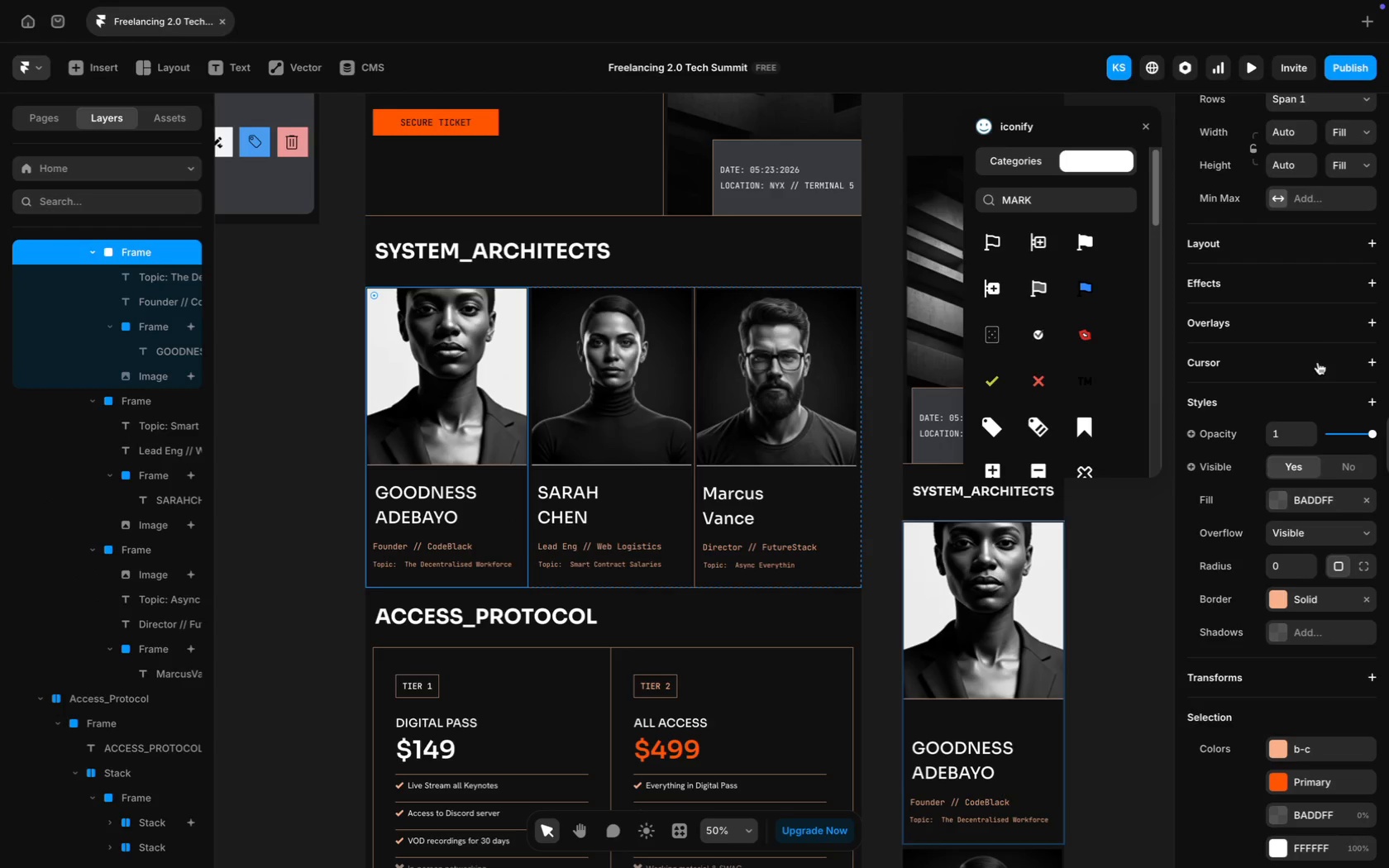 
wait(5.83)
 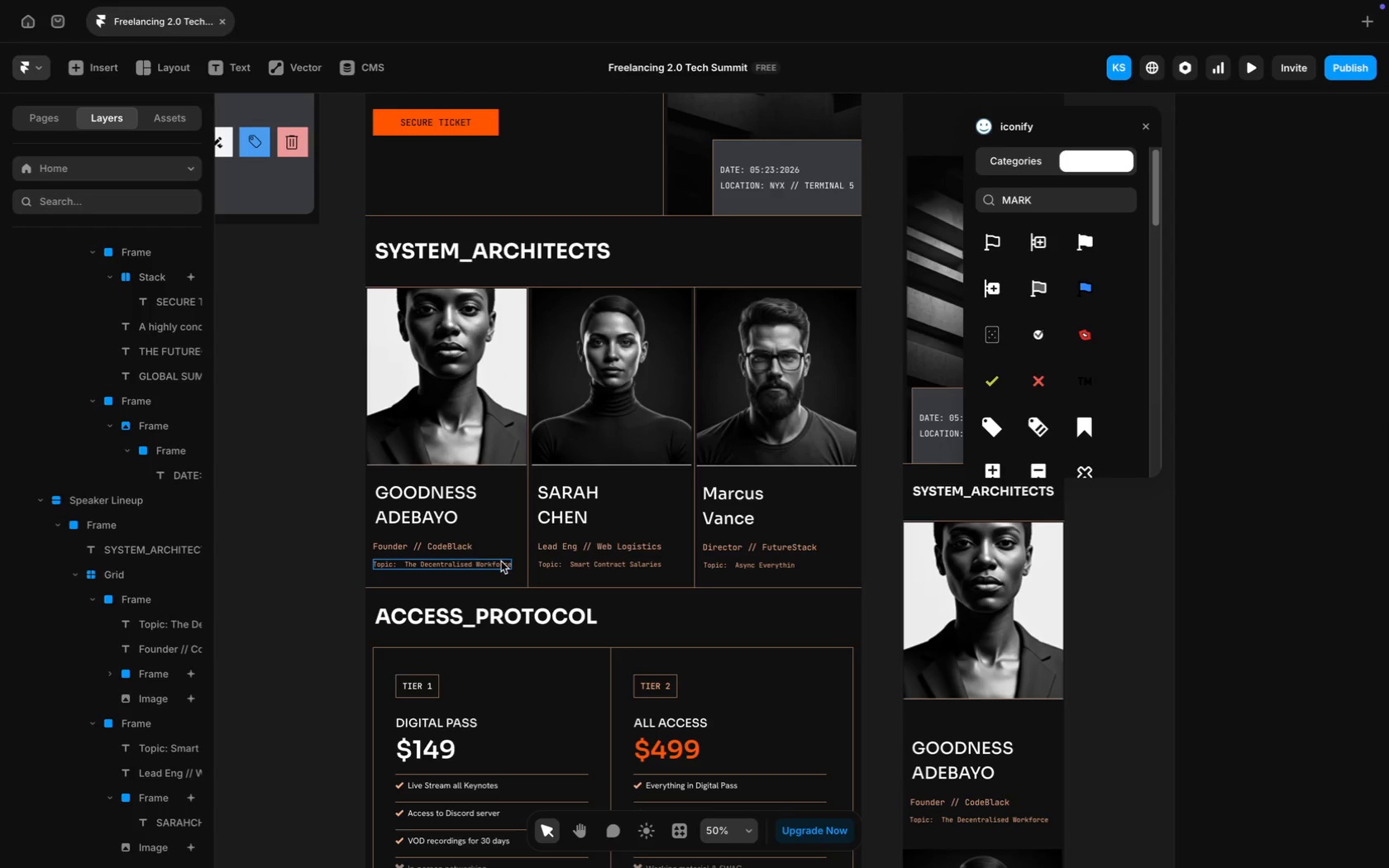 
left_click([1370, 285])
 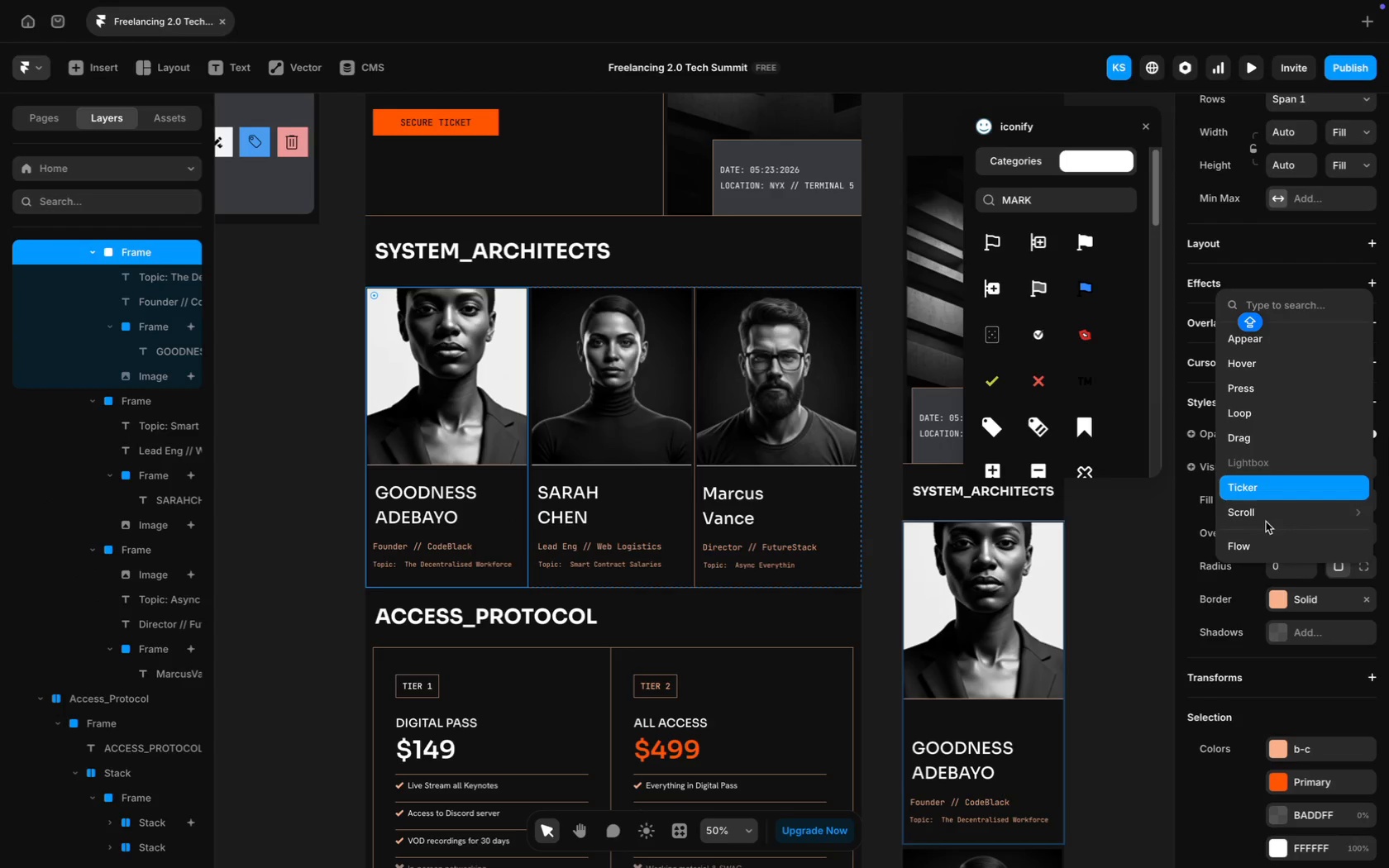 
mouse_move([1248, 520])
 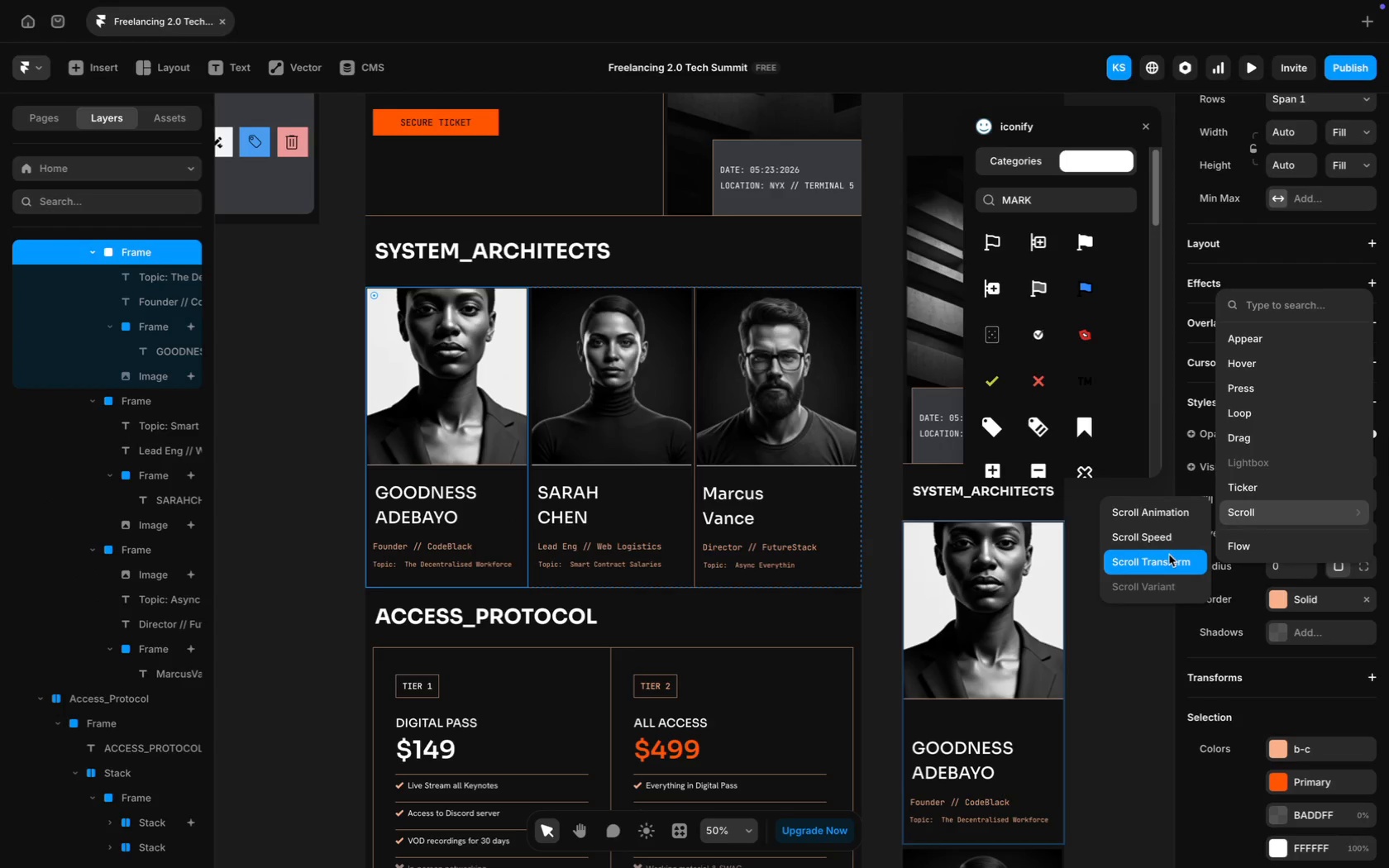 
mouse_move([1159, 532])
 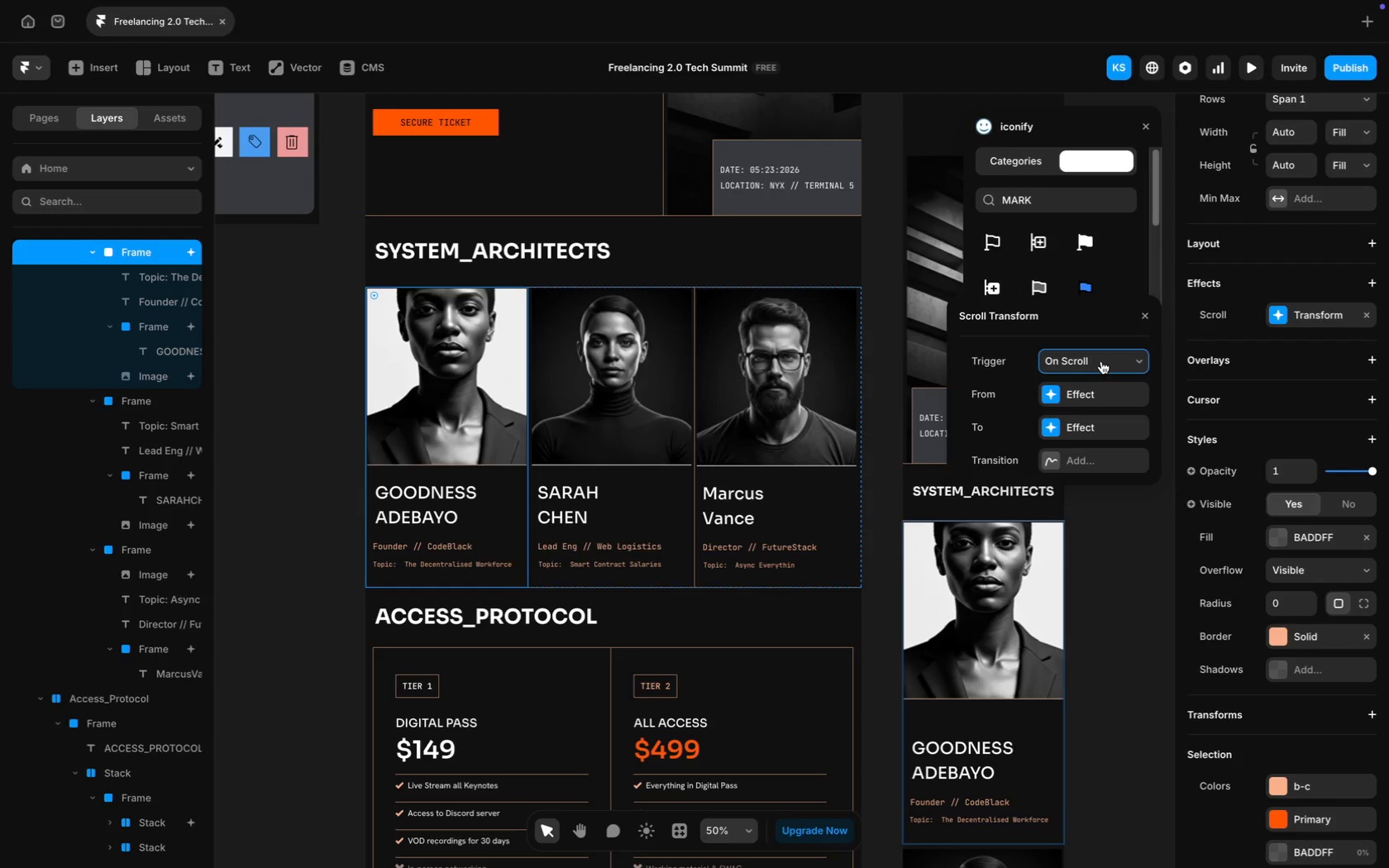 
left_click([1101, 361])
 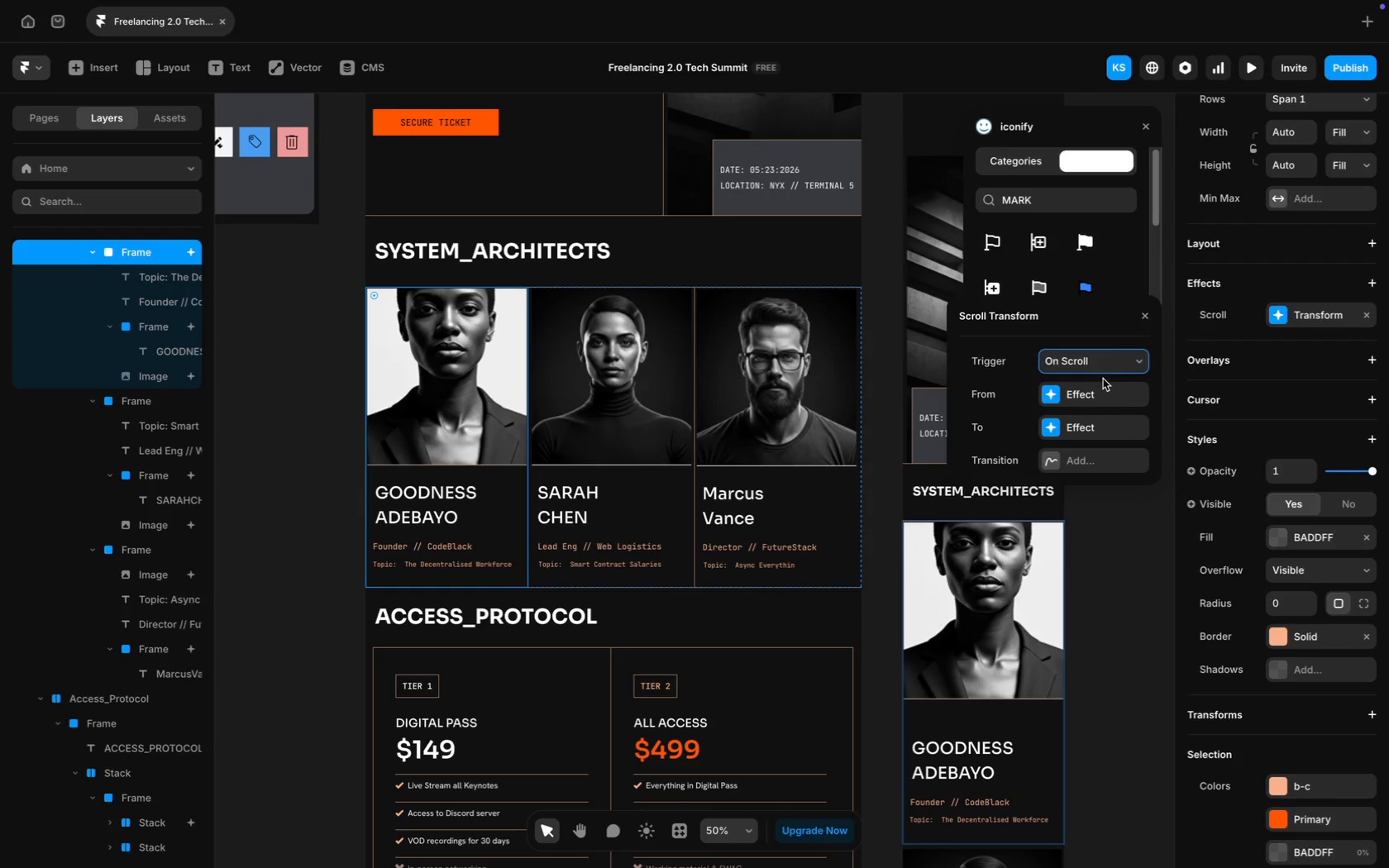 
mouse_move([1103, 397])
 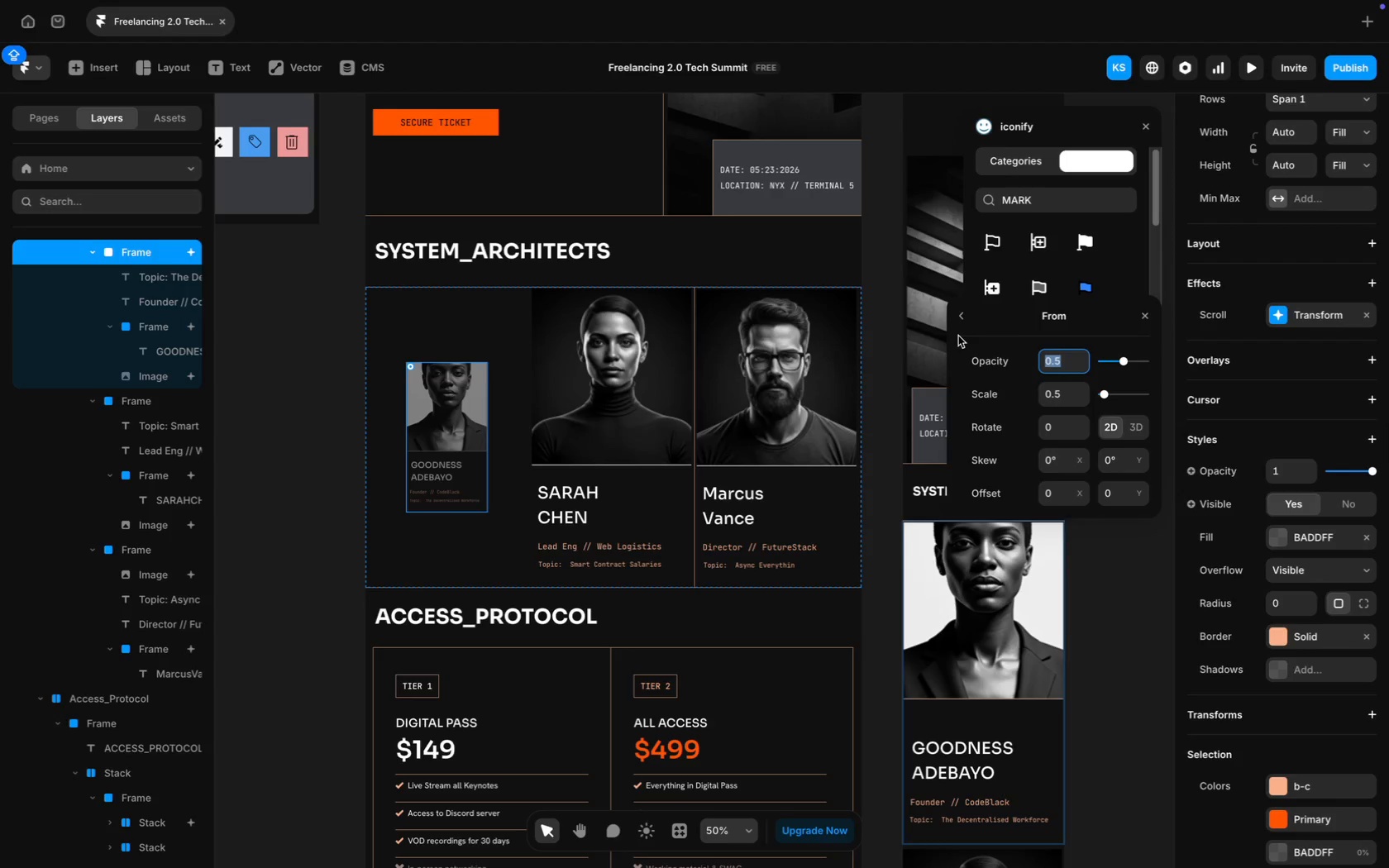 
wait(7.51)
 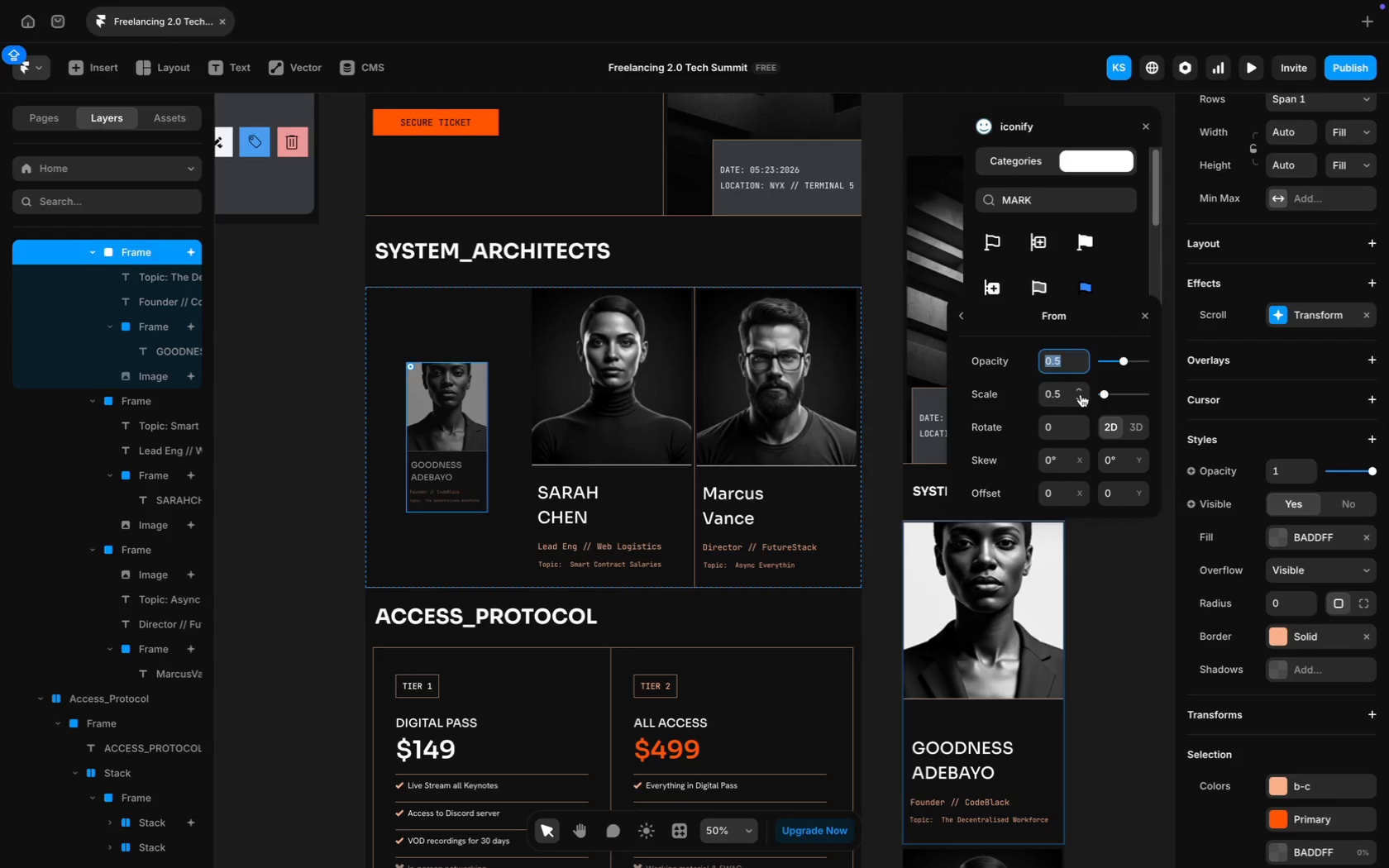 
left_click([962, 319])
 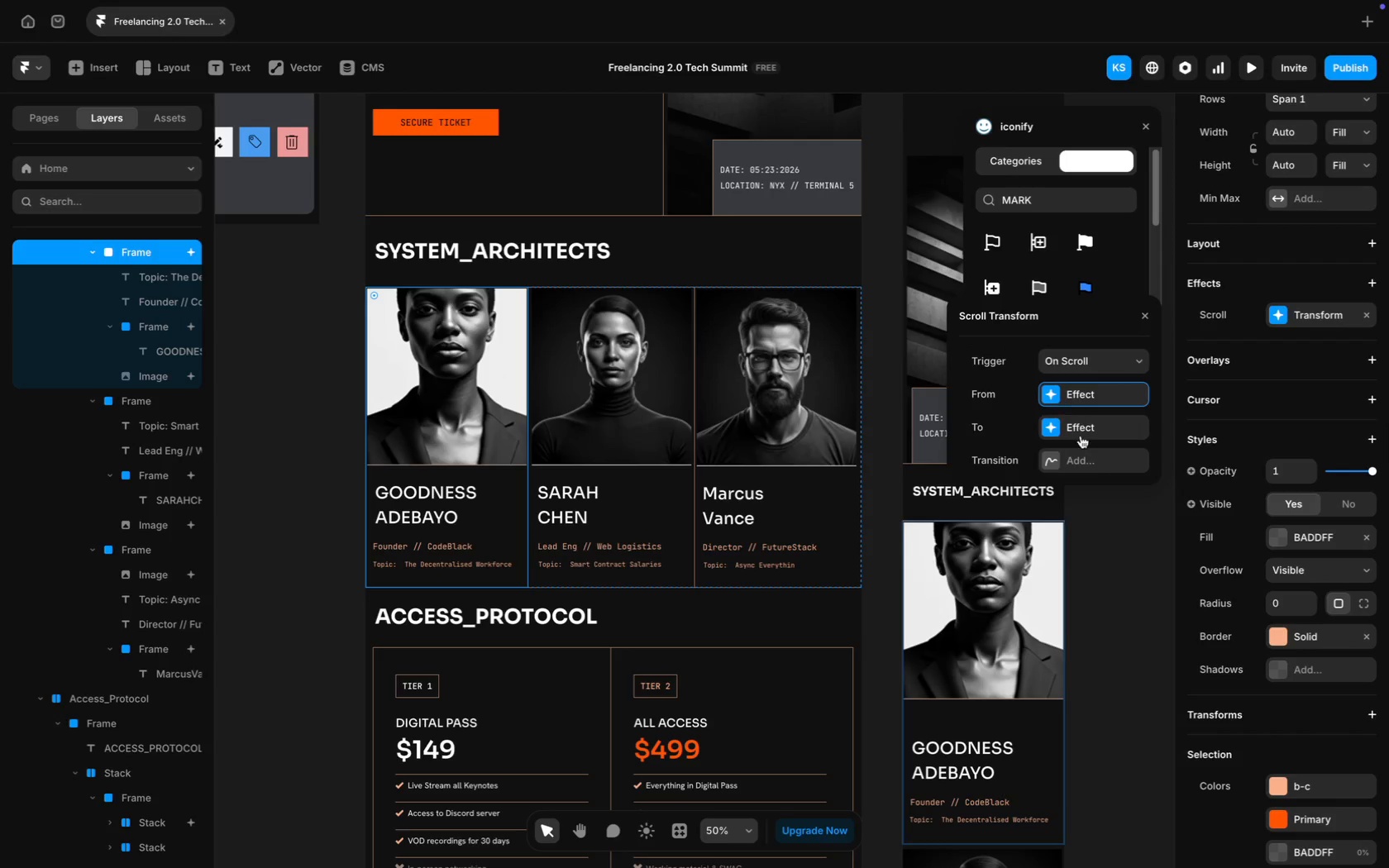 
left_click([1081, 435])
 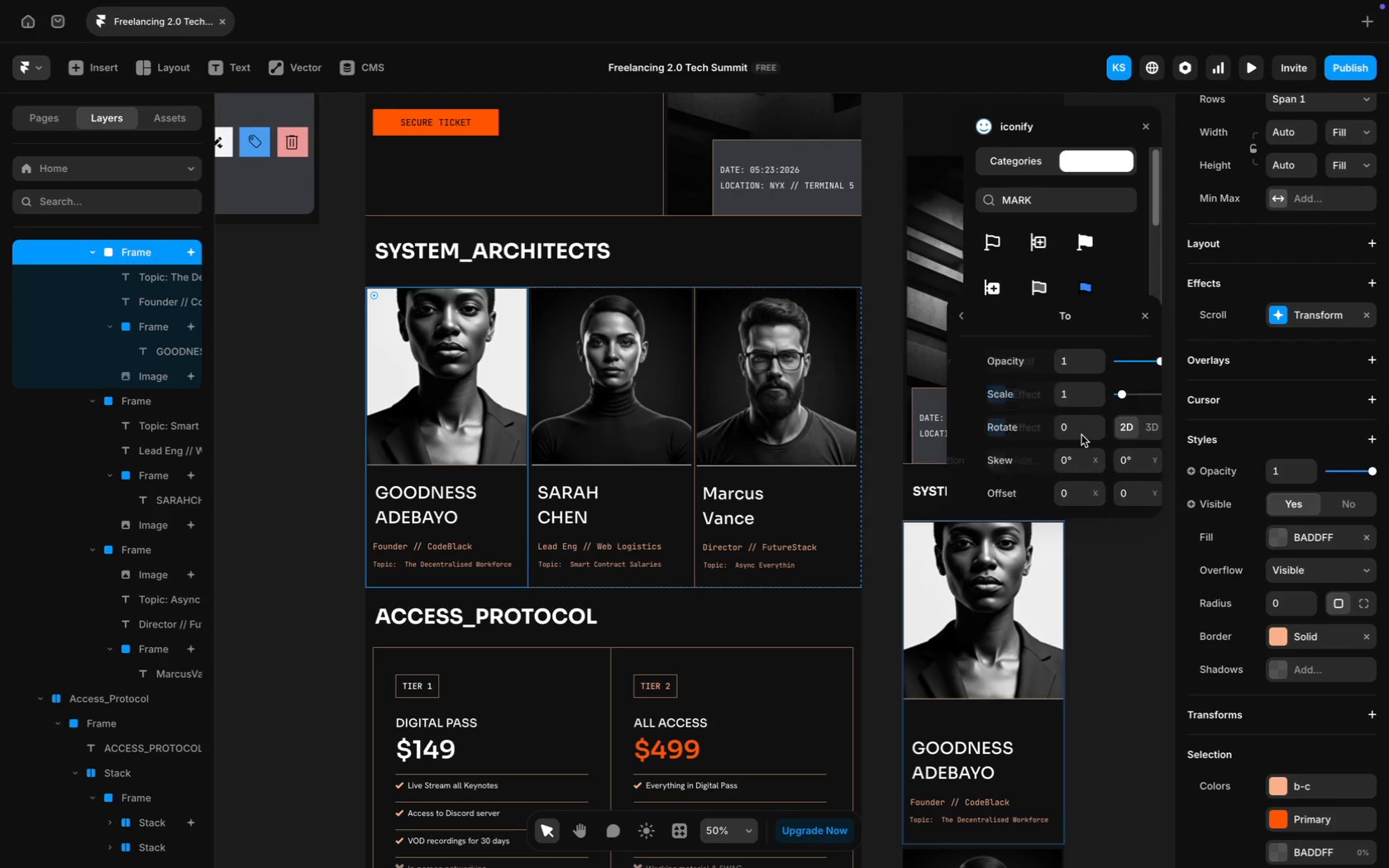 
mouse_move([1062, 433])
 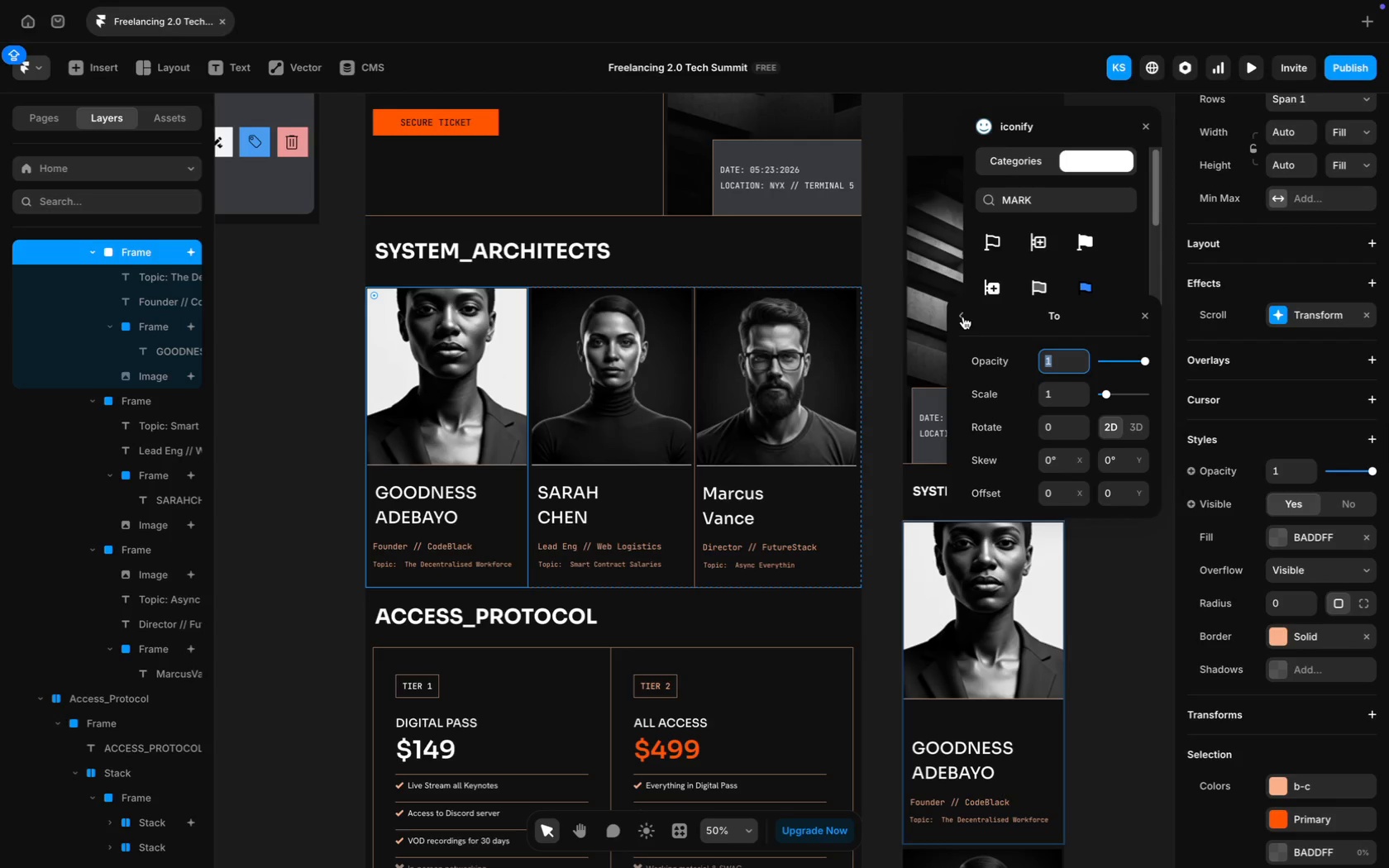 
left_click([965, 314])
 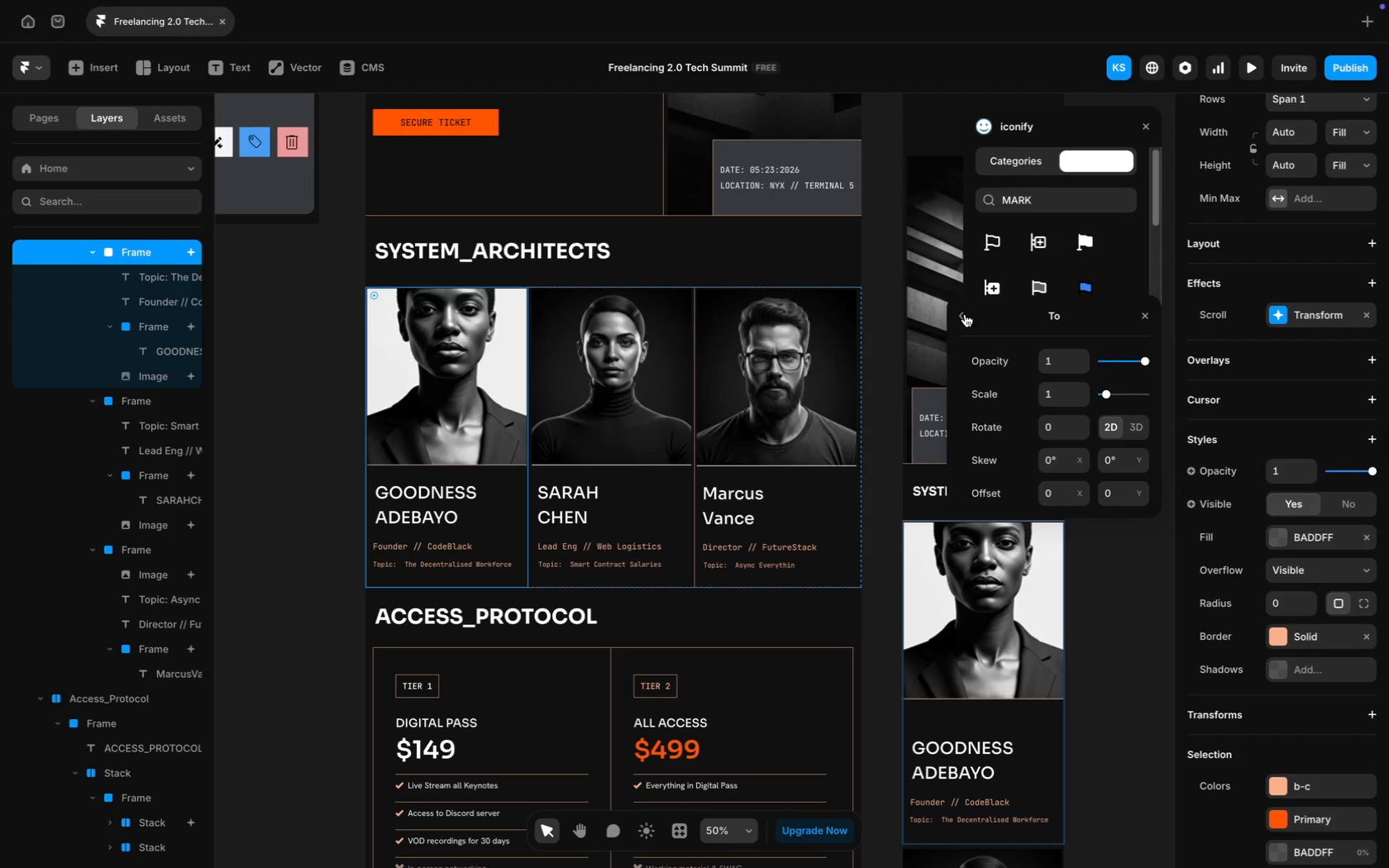 
mouse_move([947, 341])
 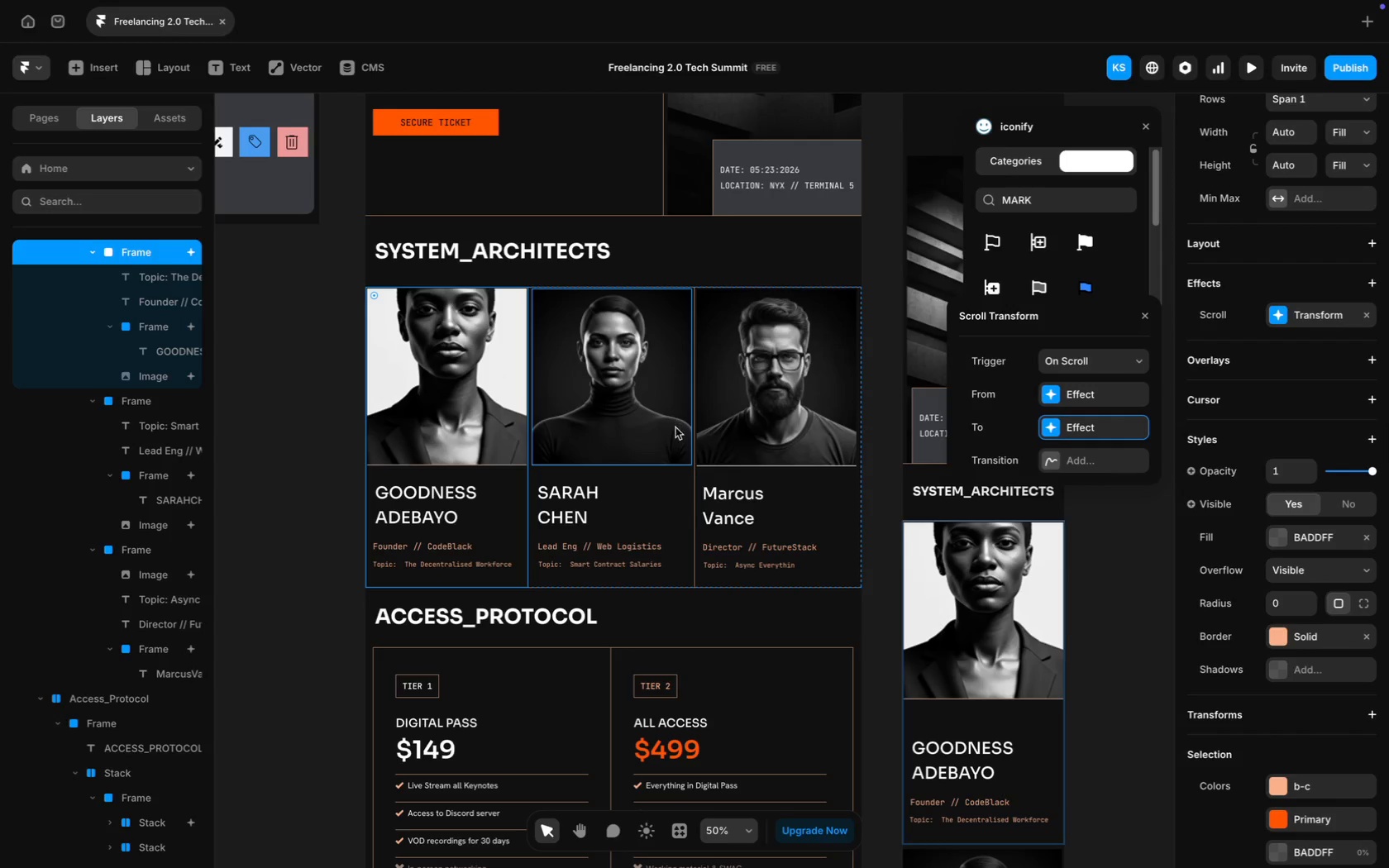 
scroll: coordinate [742, 266], scroll_direction: up, amount: 53.0
 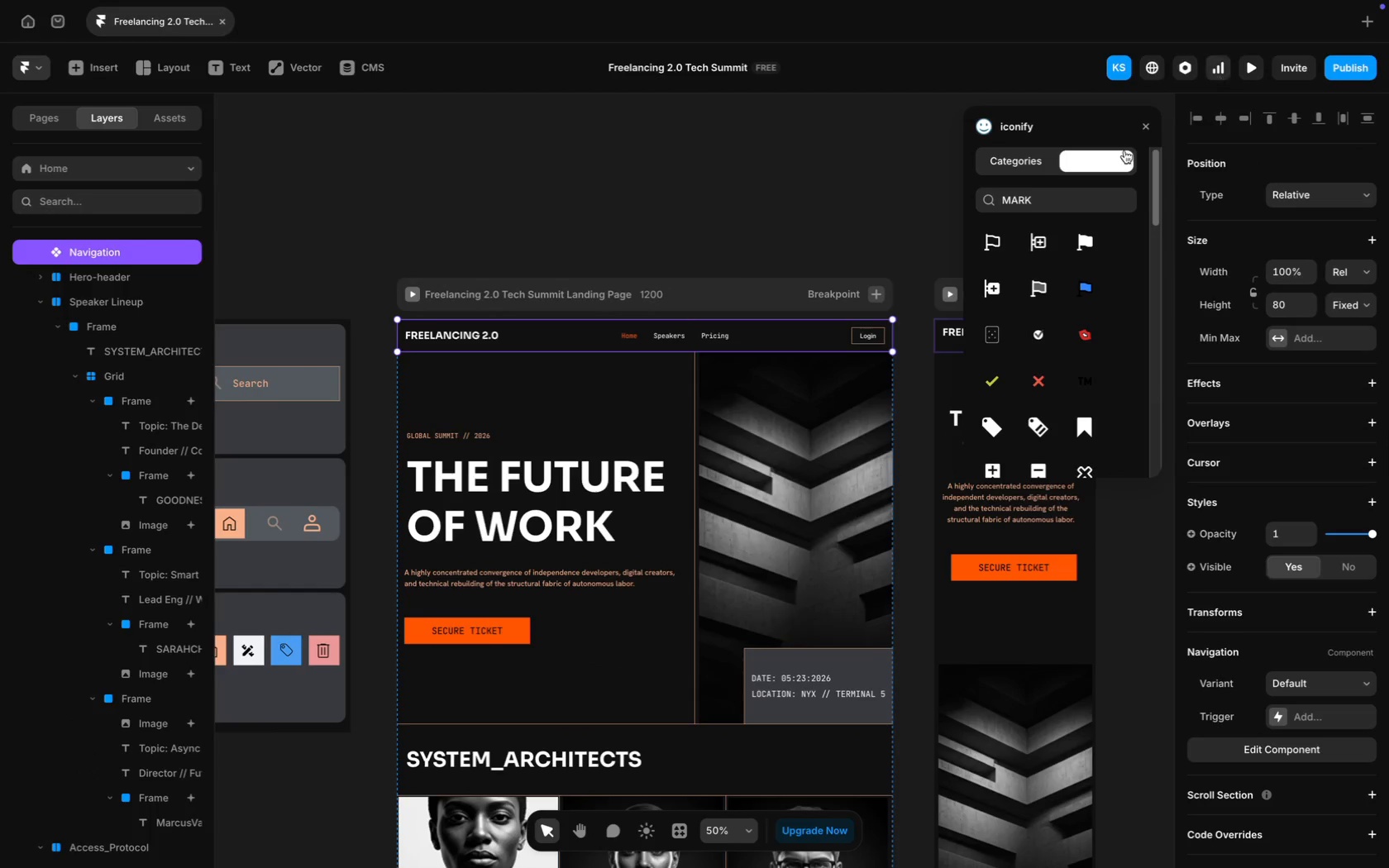 
left_click([761, 300])
 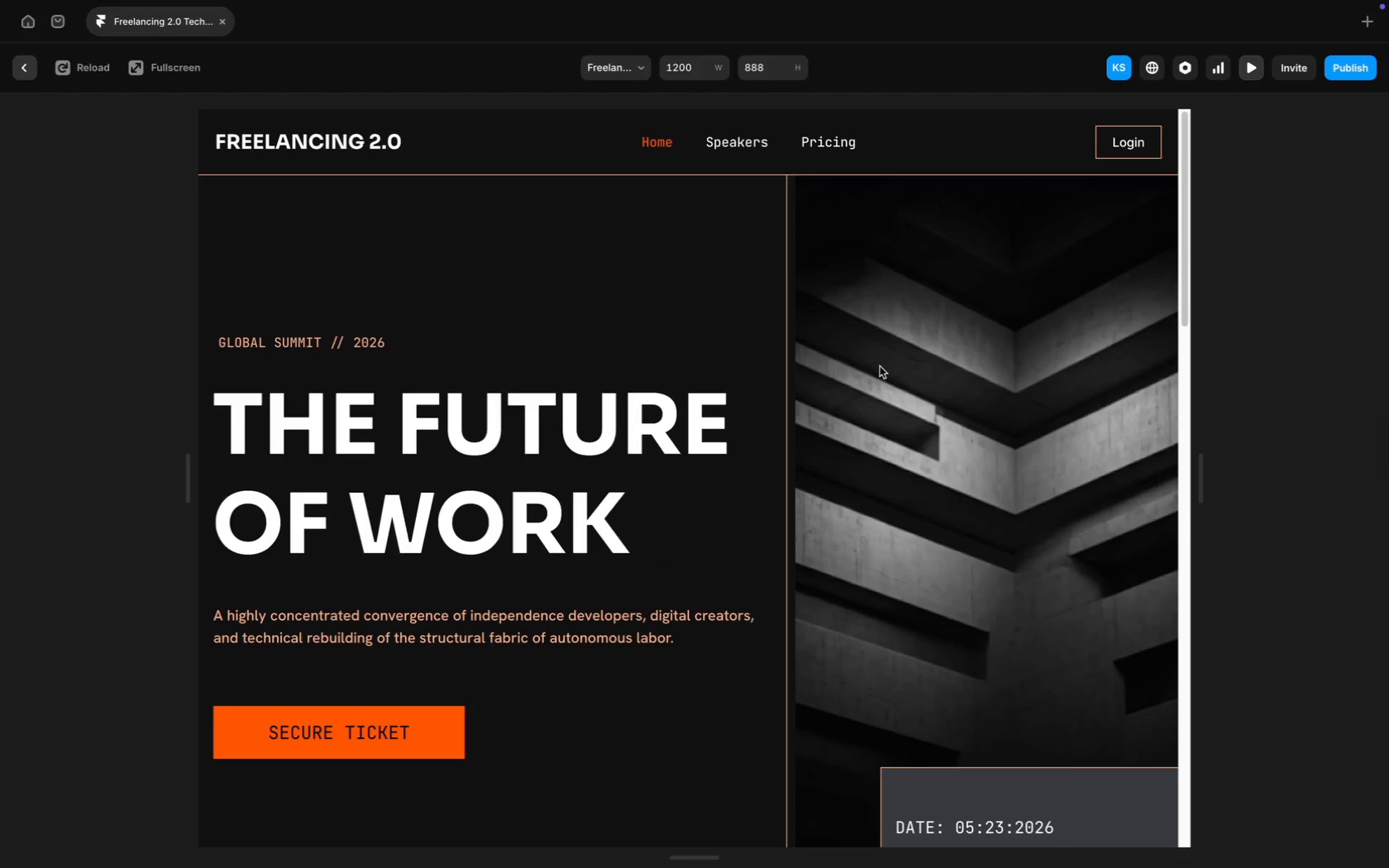 
scroll: coordinate [746, 503], scroll_direction: down, amount: 125.0
 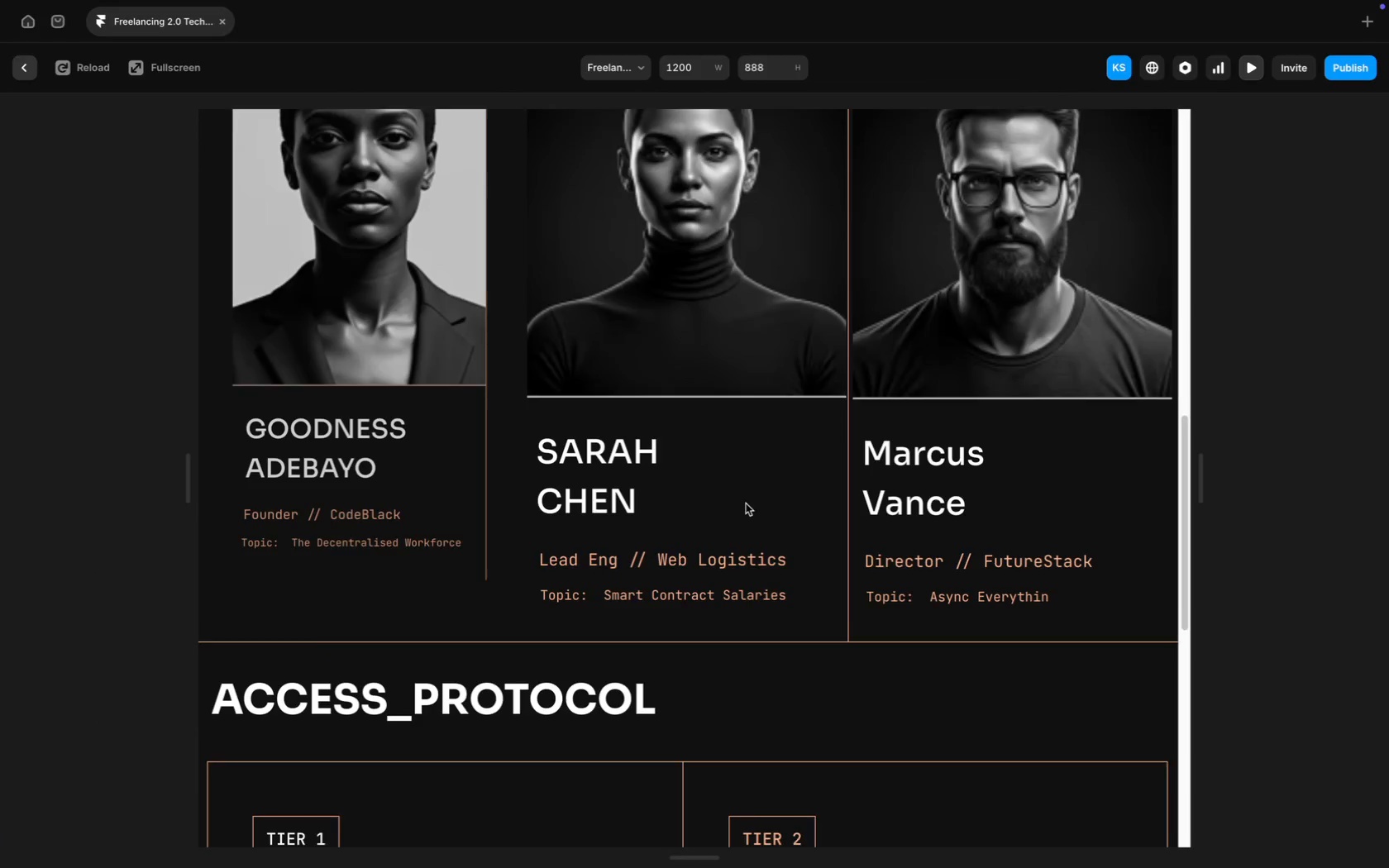 
scroll: coordinate [439, 361], scroll_direction: up, amount: 140.0
 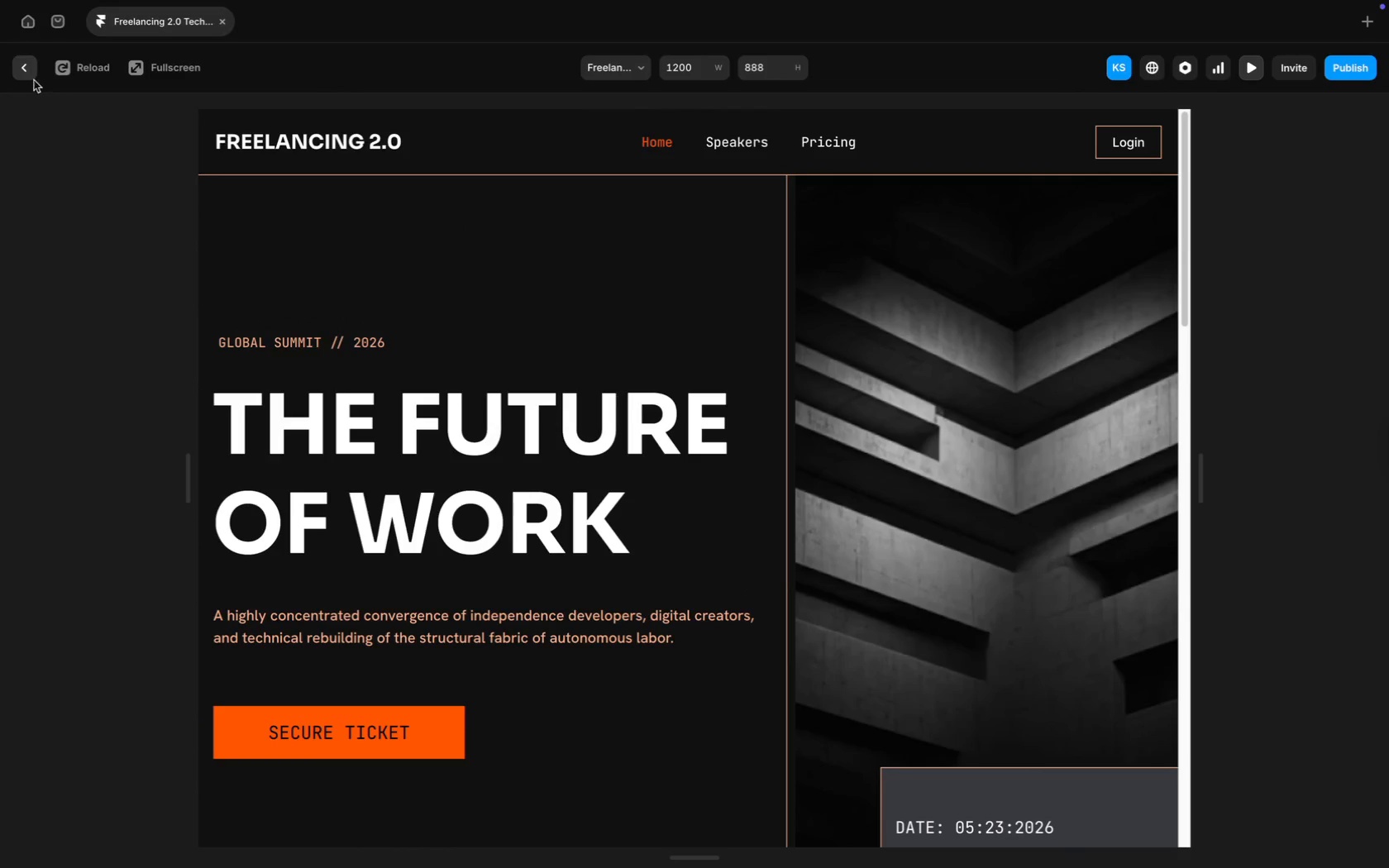 
left_click([30, 70])
 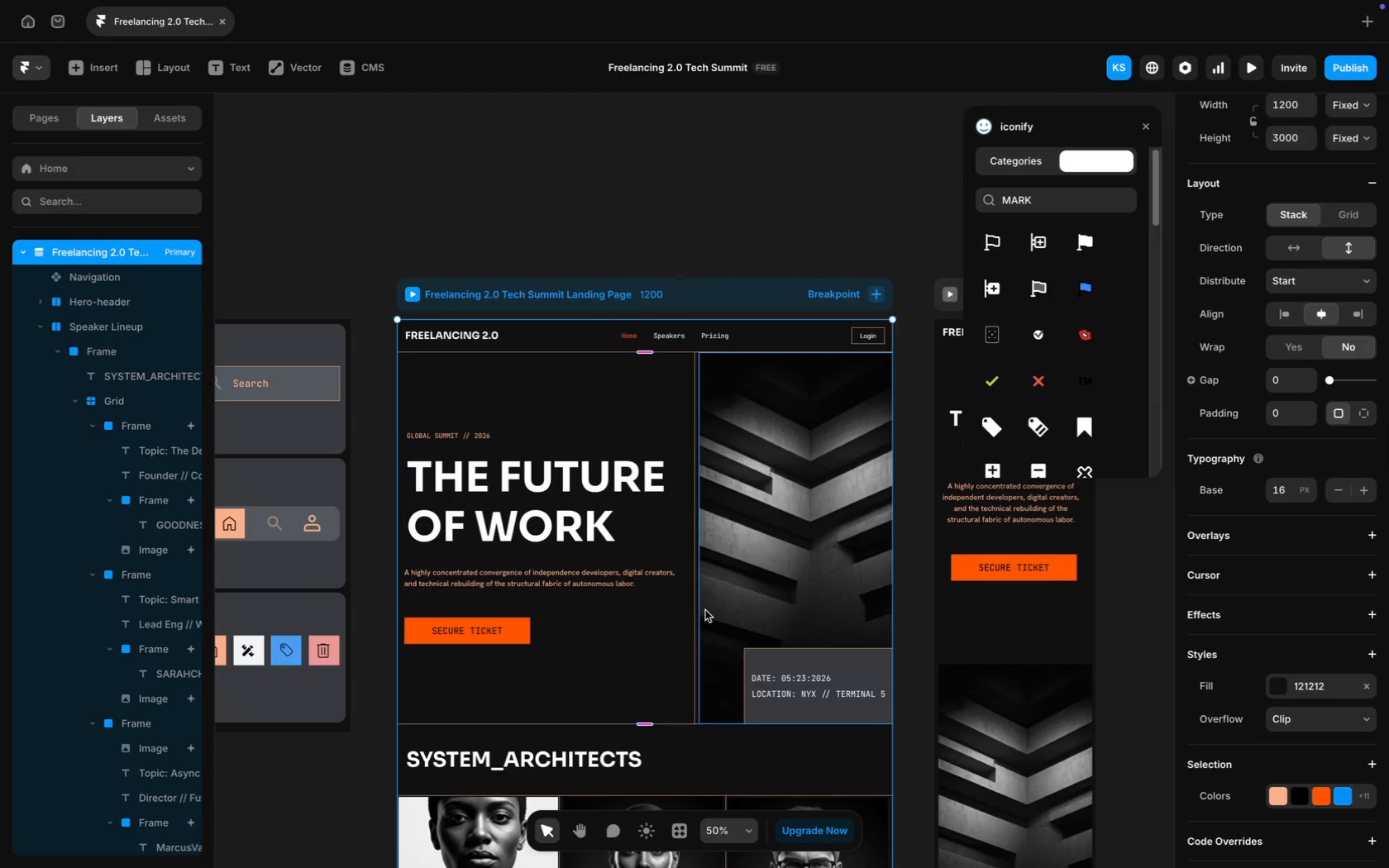 
scroll: coordinate [533, 697], scroll_direction: down, amount: 32.0
 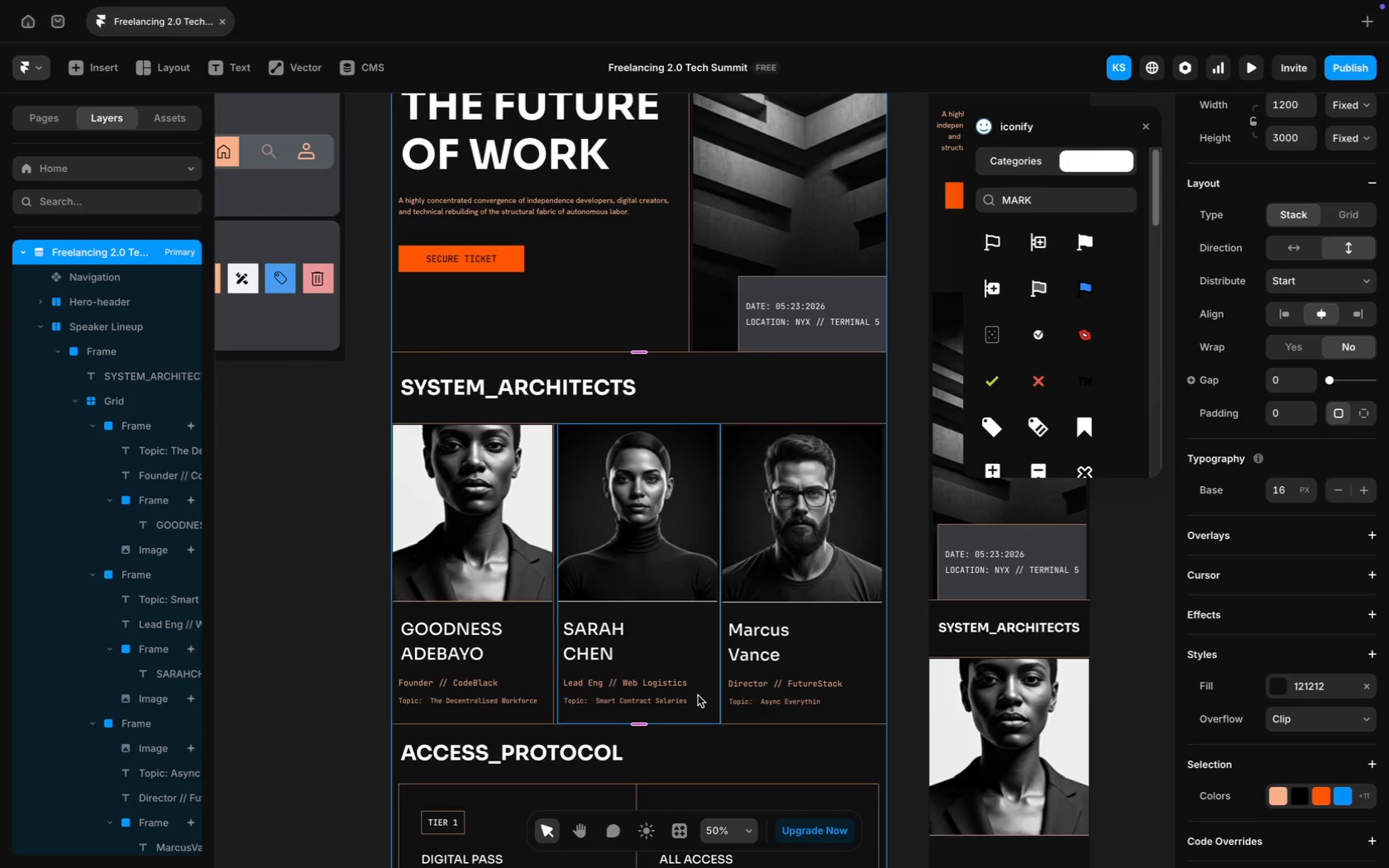 
left_click([698, 695])
 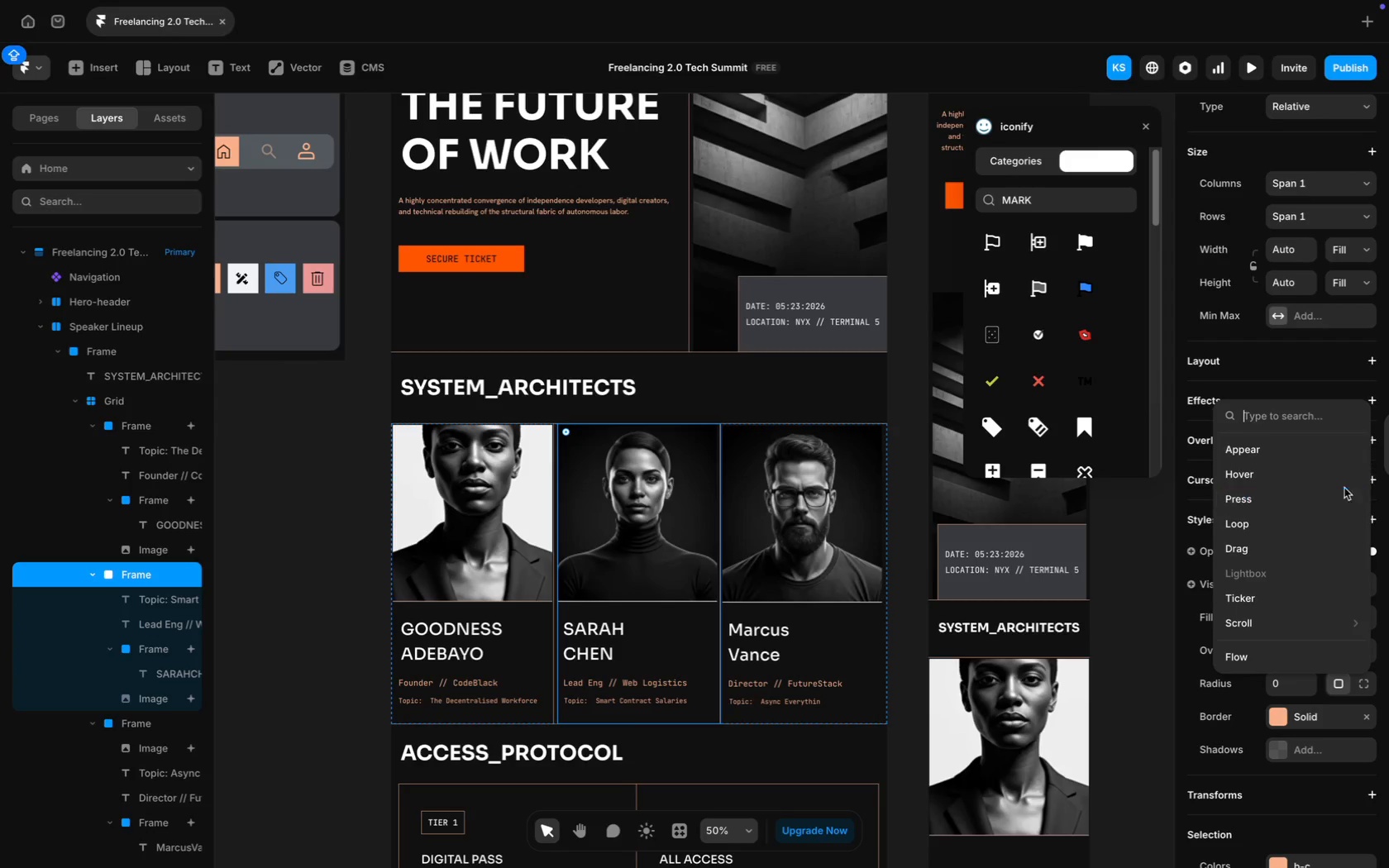 
mouse_move([1282, 636])
 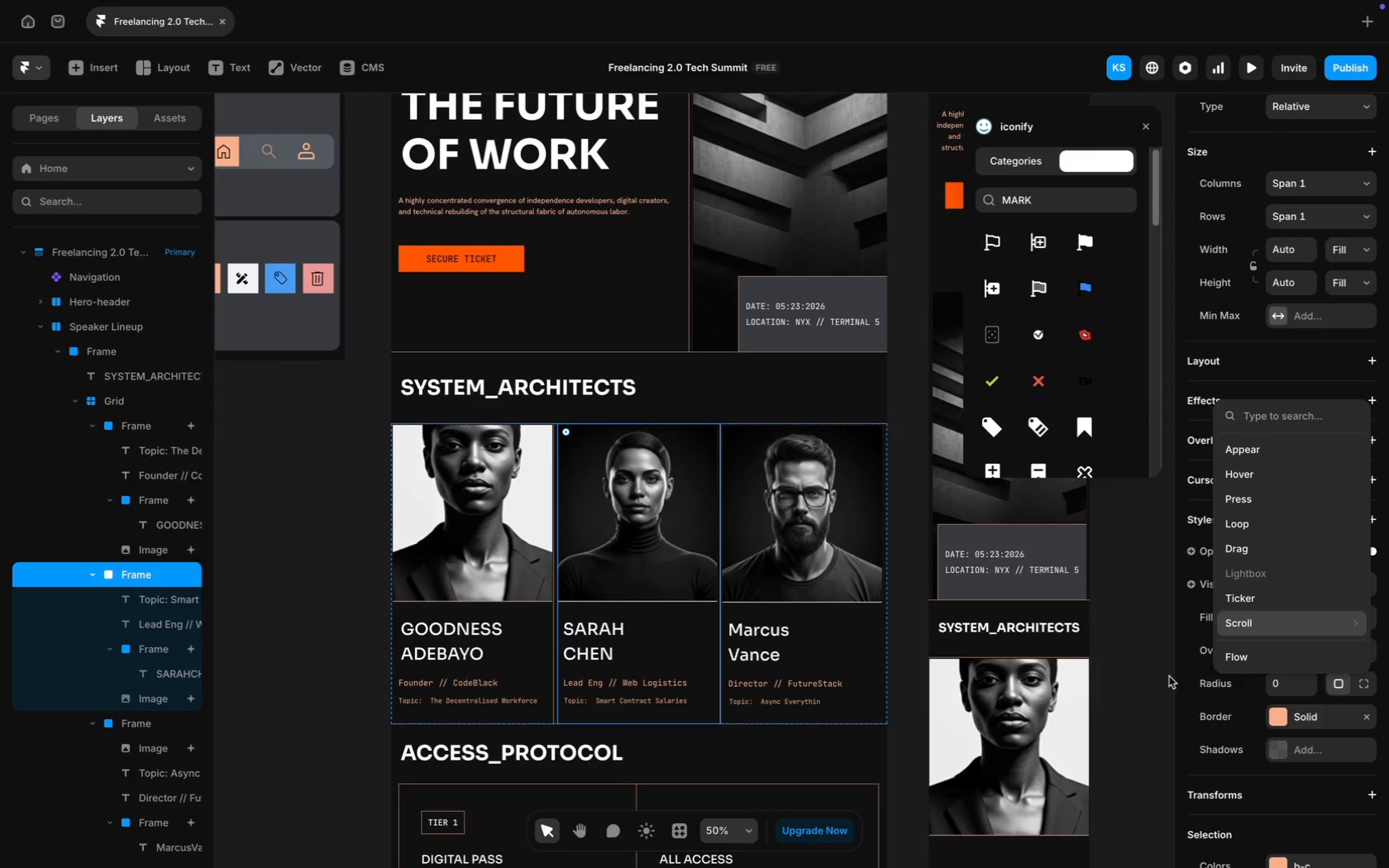 
mouse_move([1154, 669])
 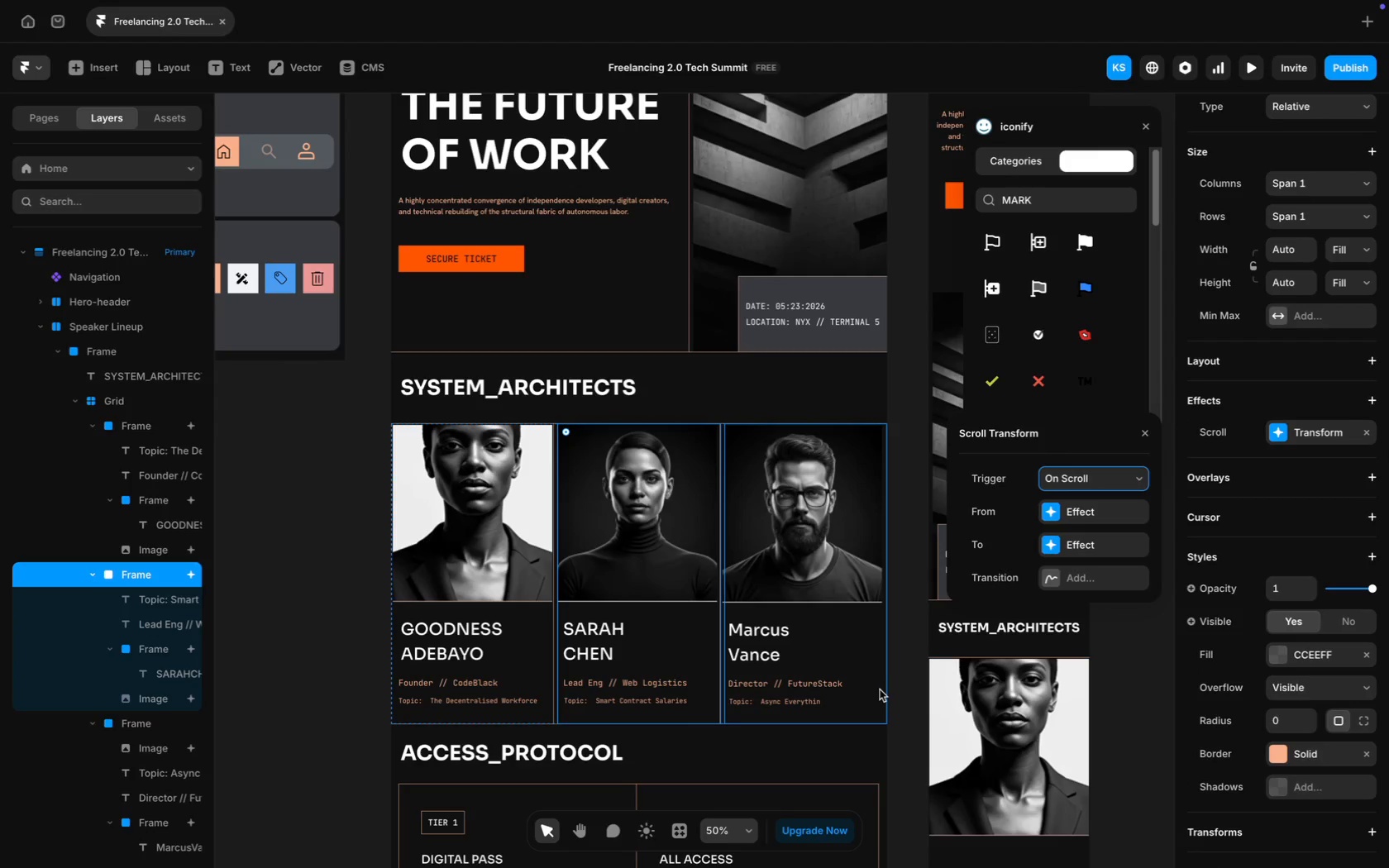 
left_click([880, 696])
 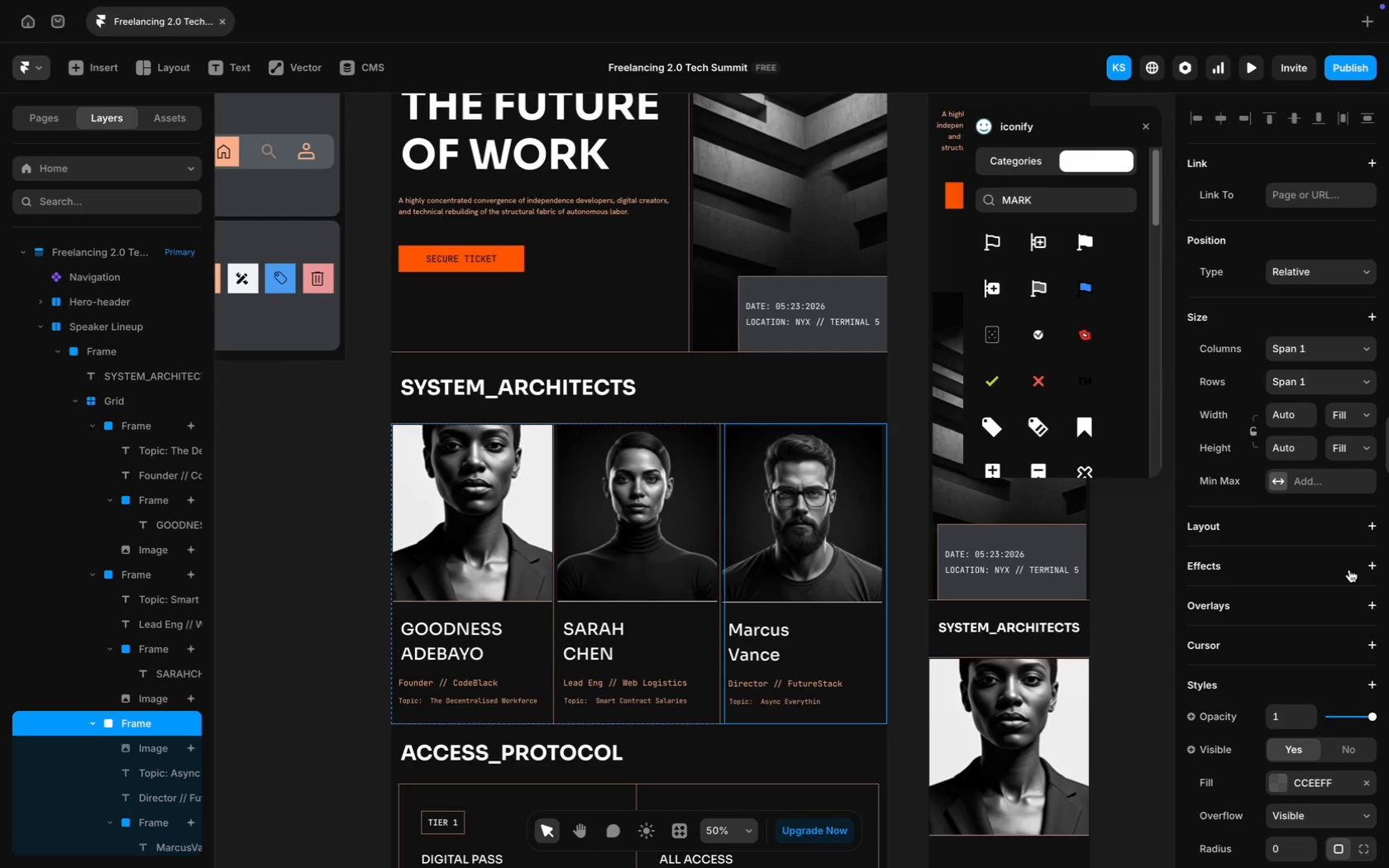 
mouse_move([1365, 588])
 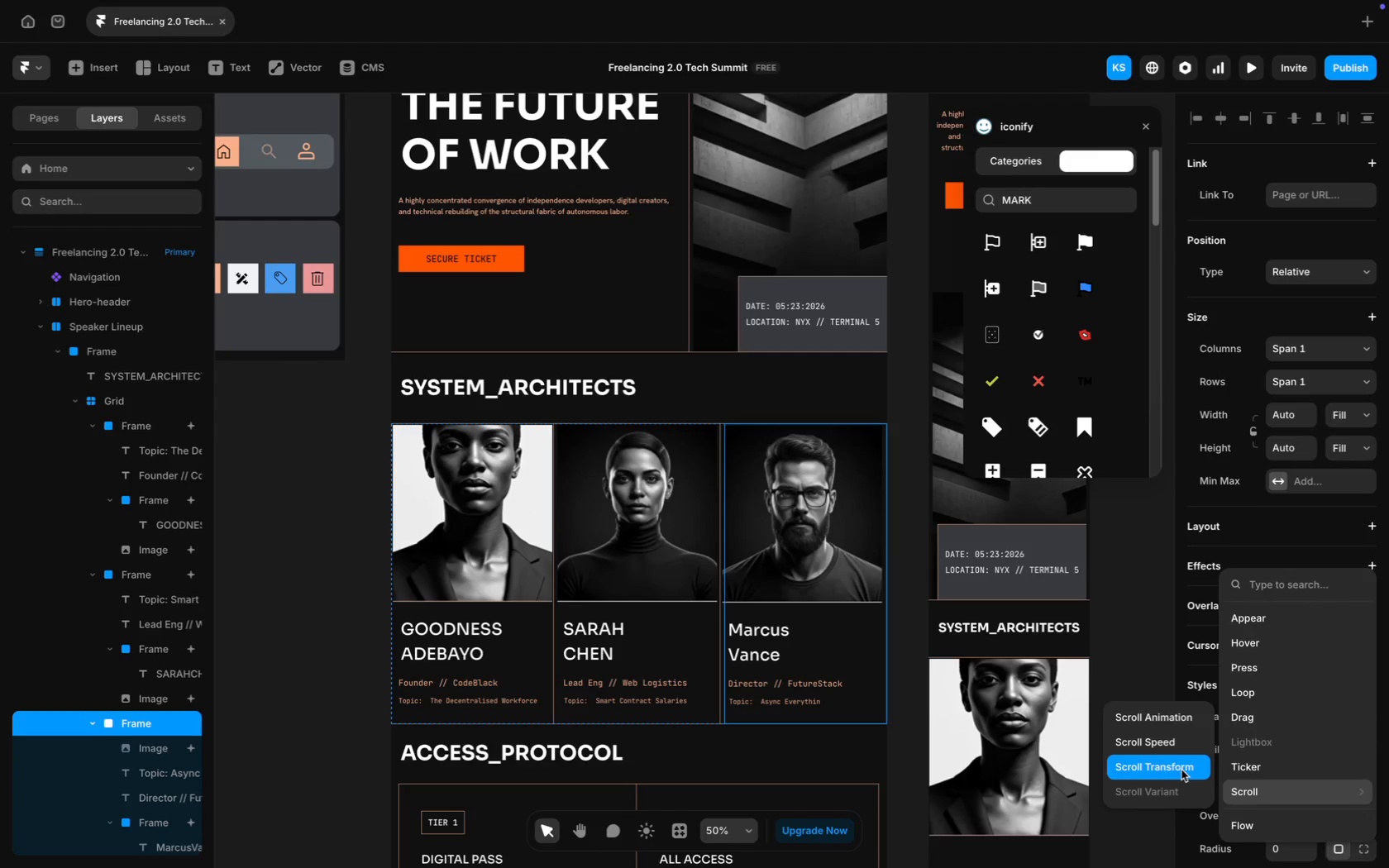 
left_click([1180, 768])
 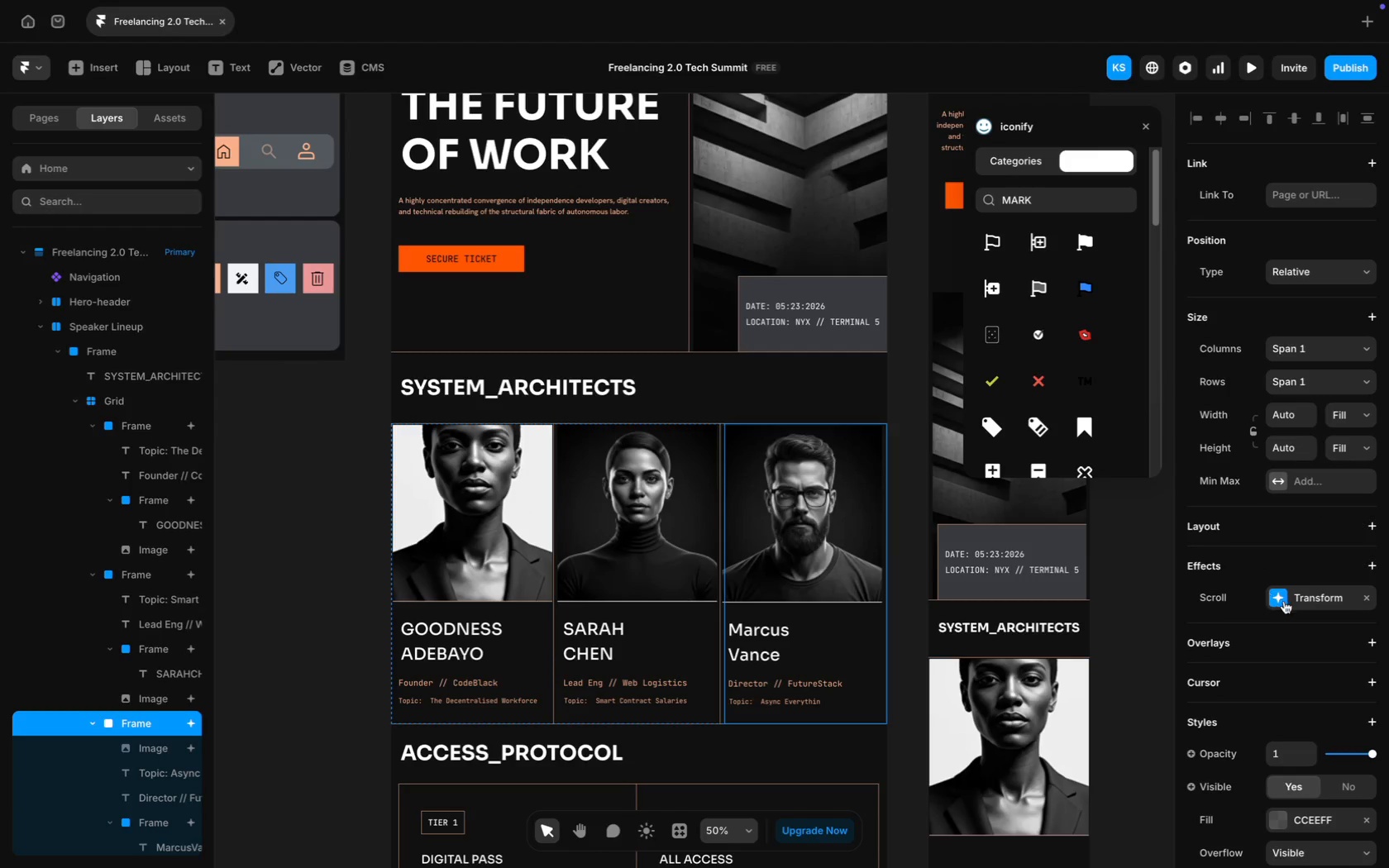 
left_click([1309, 599])
 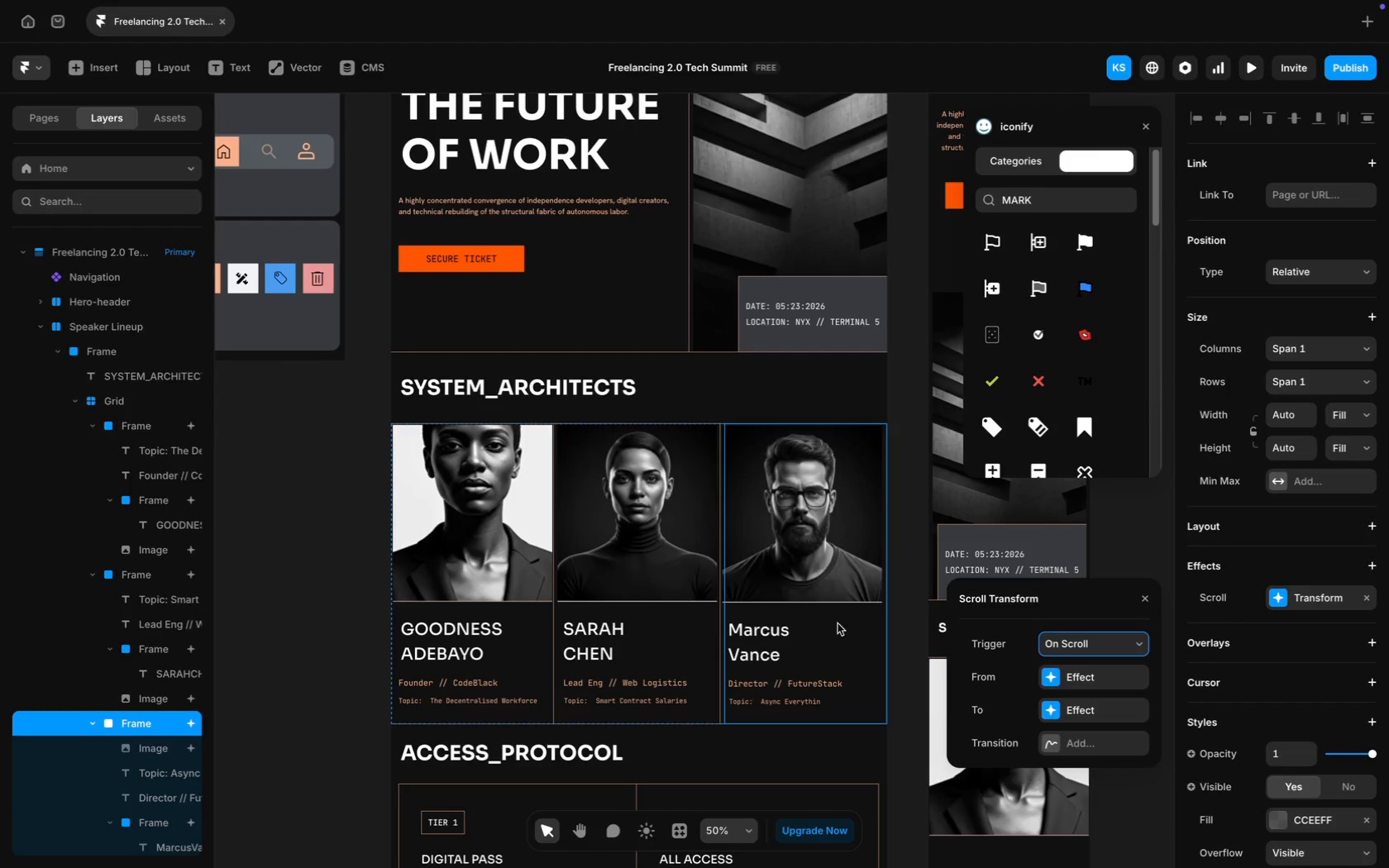 
left_click([828, 737])
 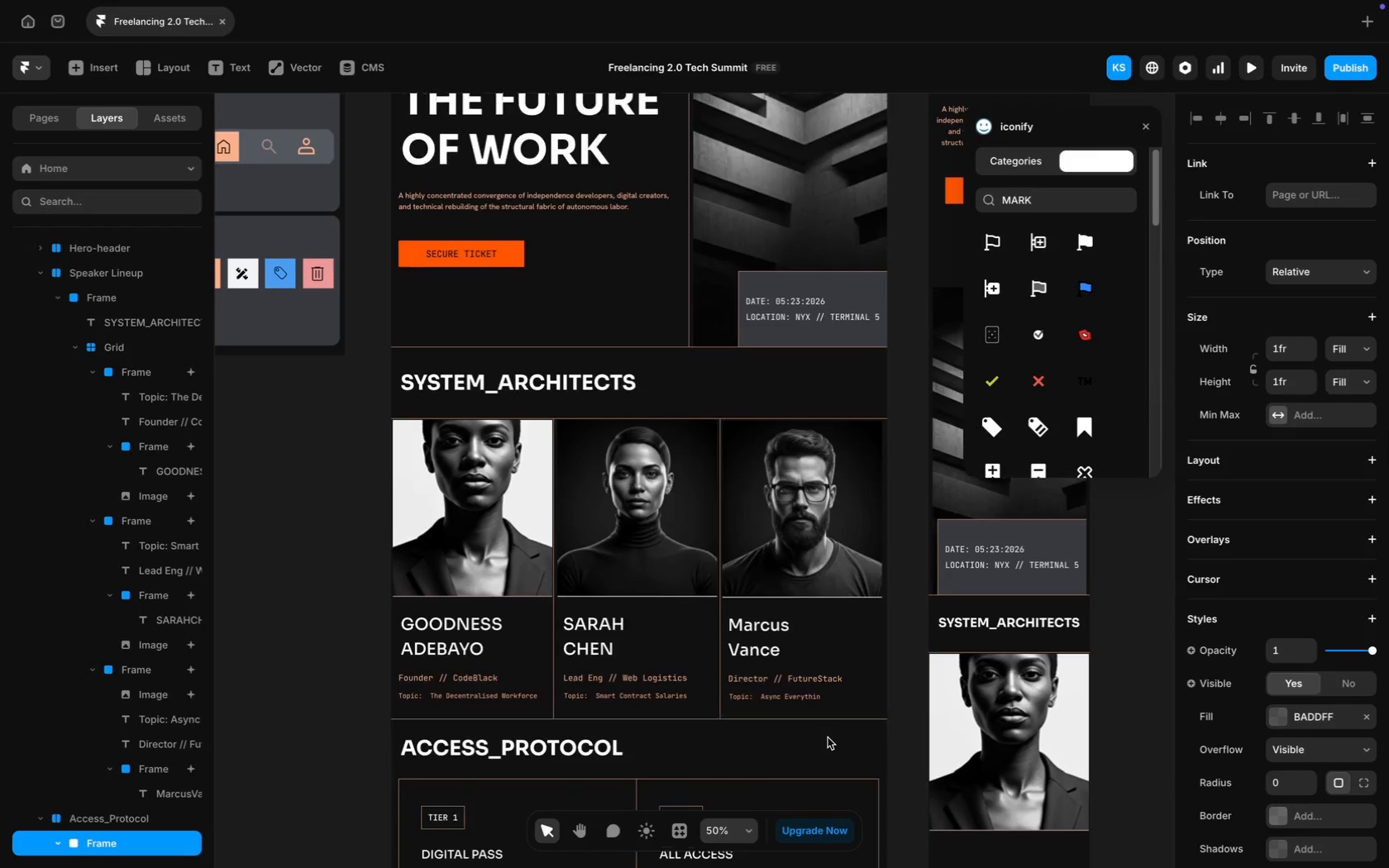 
scroll: coordinate [828, 737], scroll_direction: down, amount: 31.0
 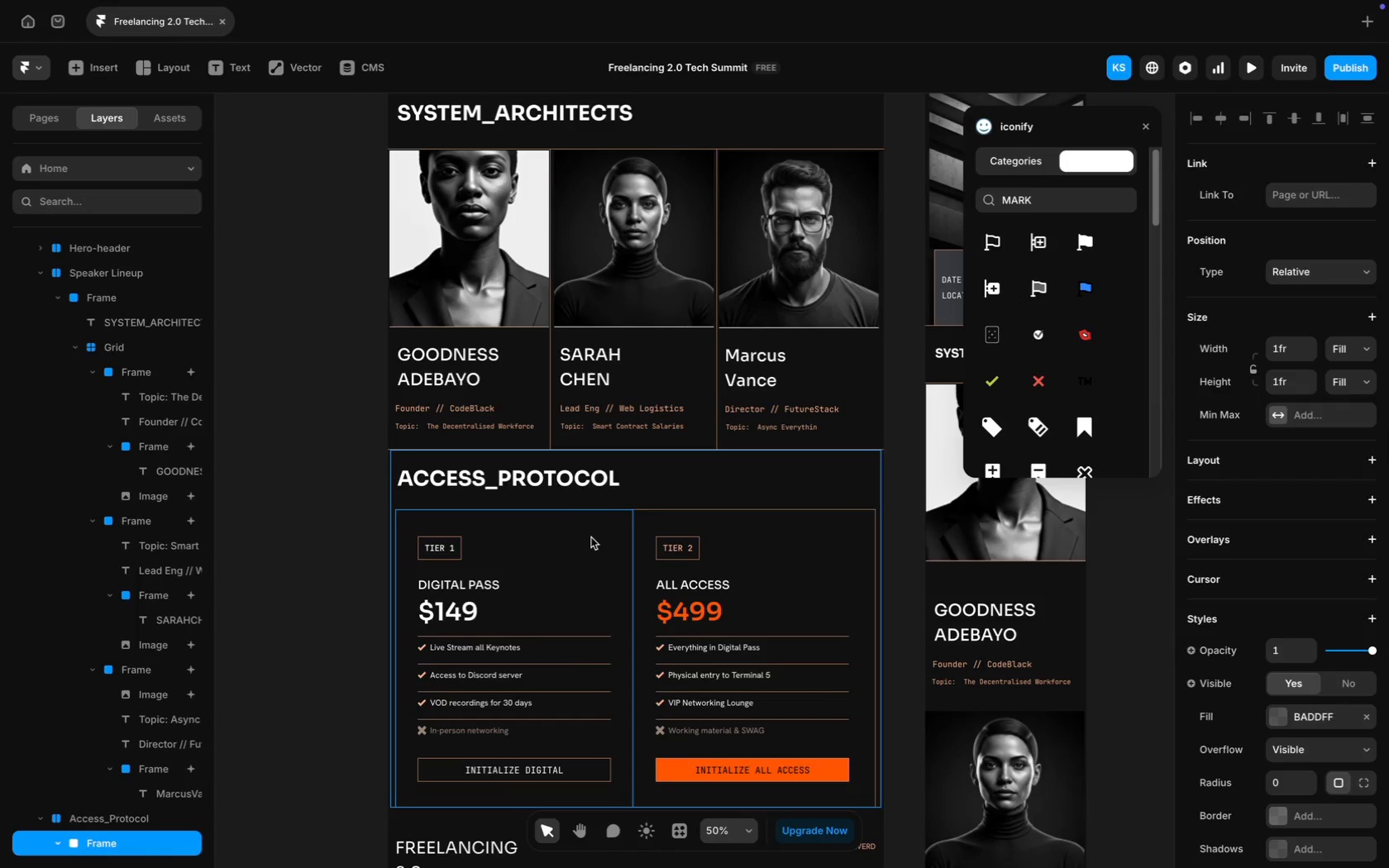 
wait(5.14)
 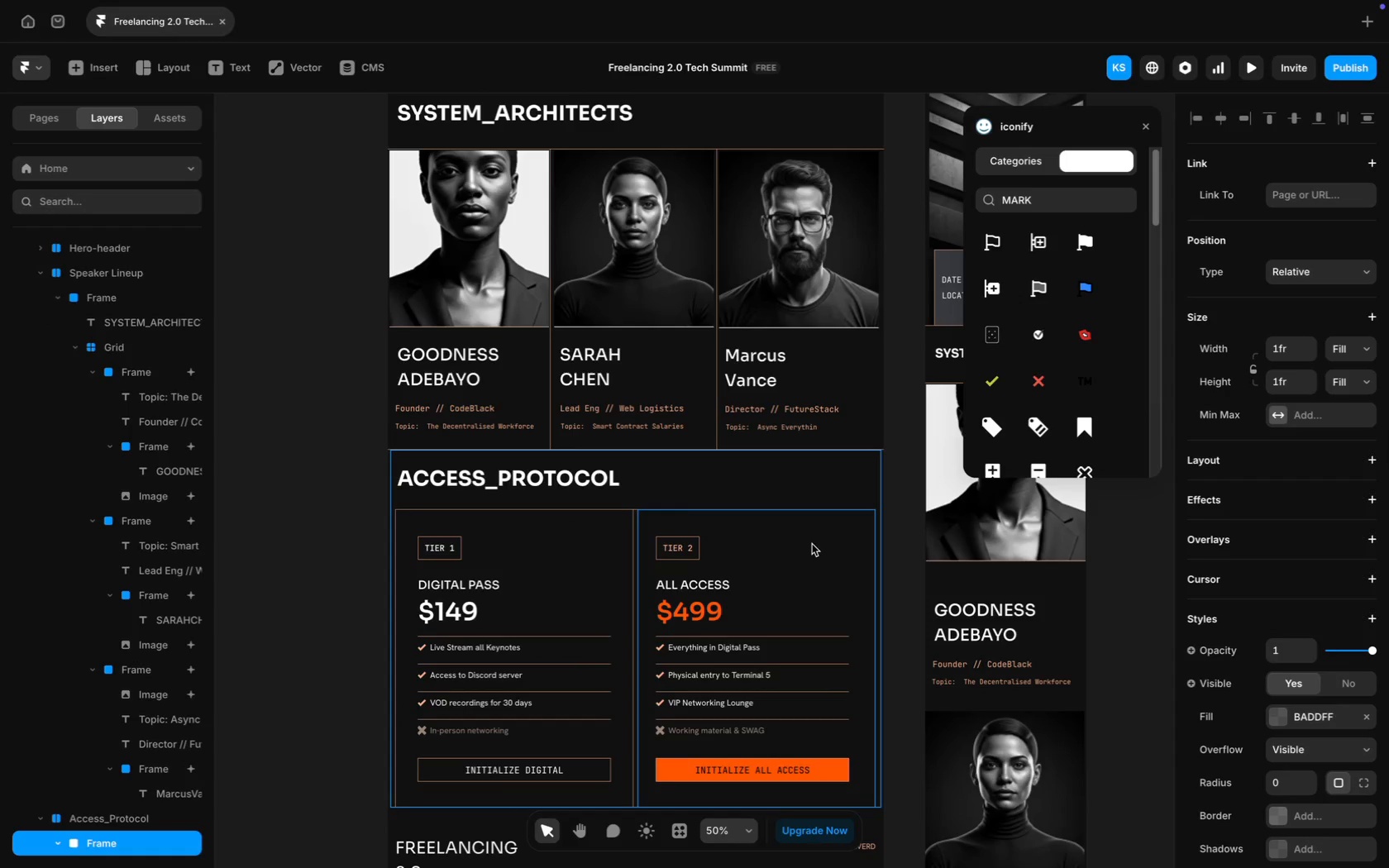 
scroll: coordinate [815, 524], scroll_direction: up, amount: 104.0
 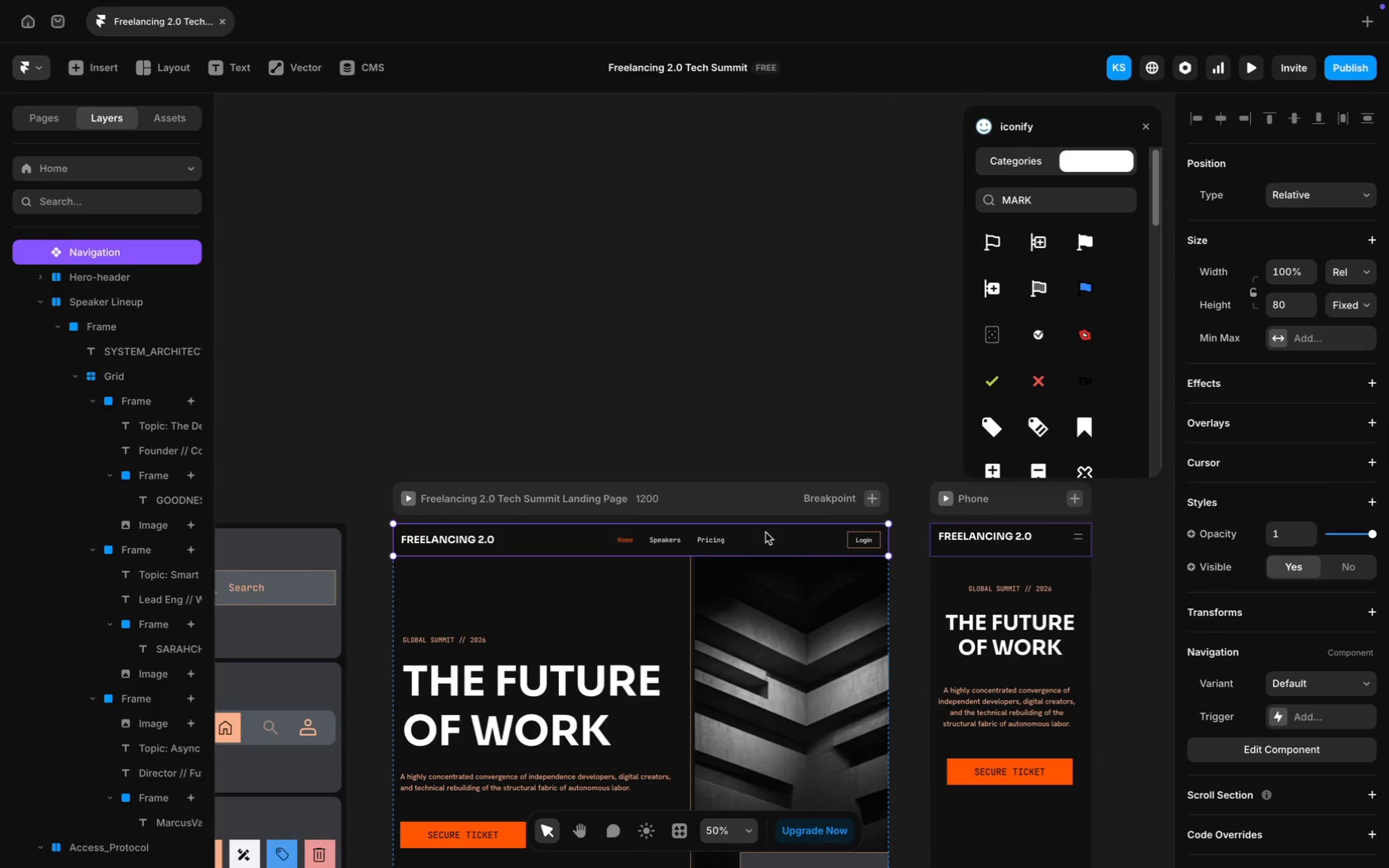 
left_click([743, 492])
 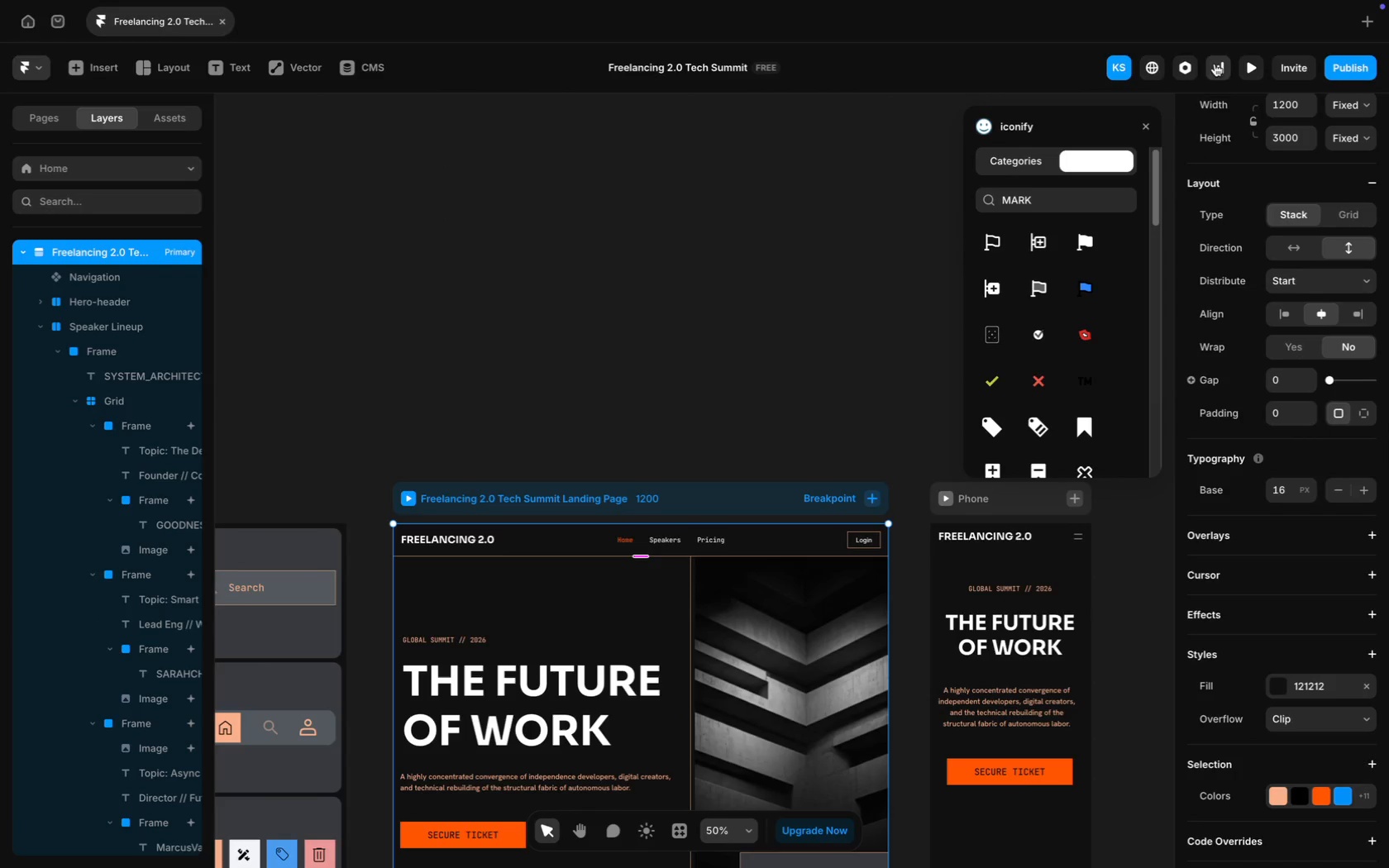 
left_click([1254, 72])
 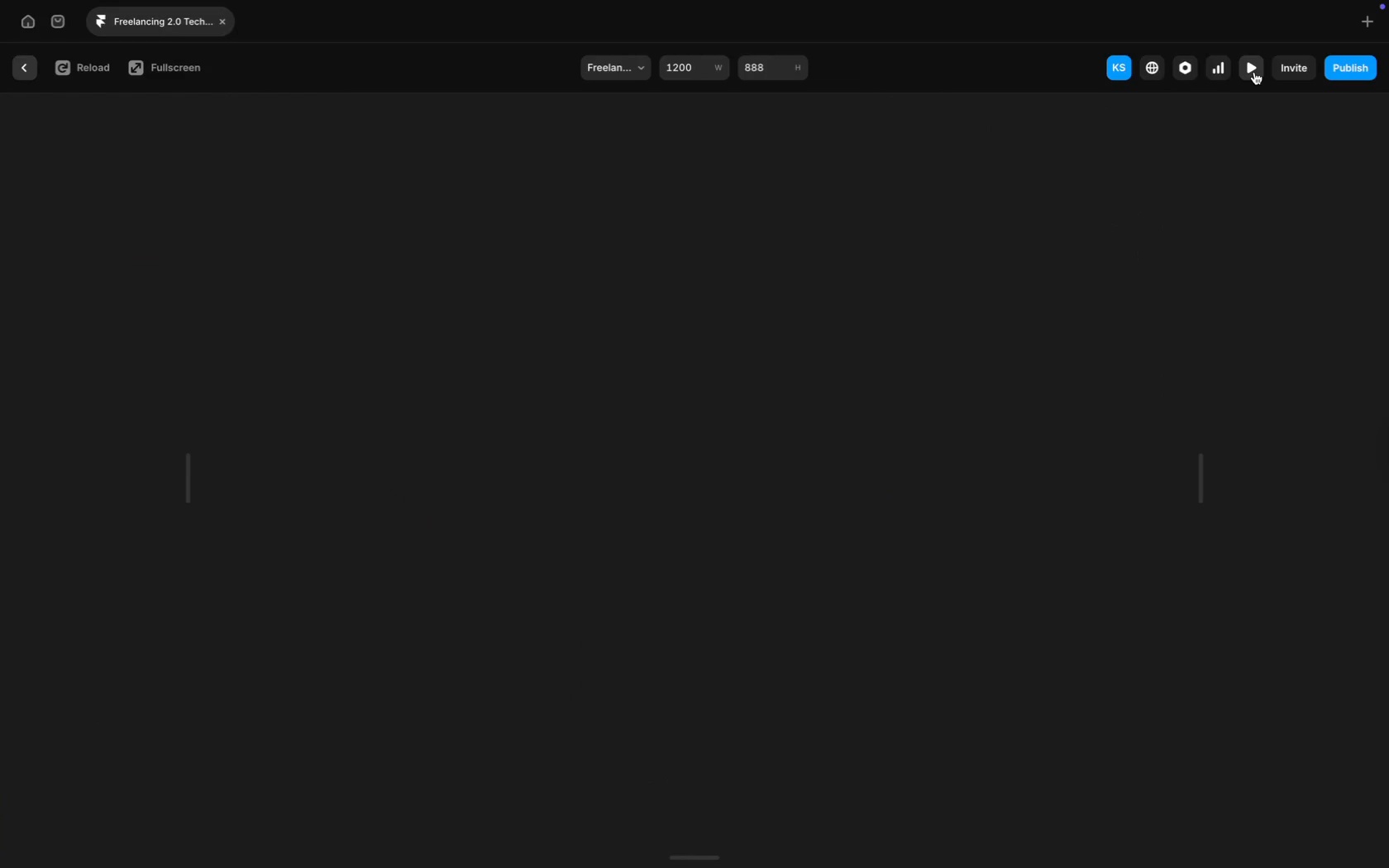 
mouse_move([1220, 87])
 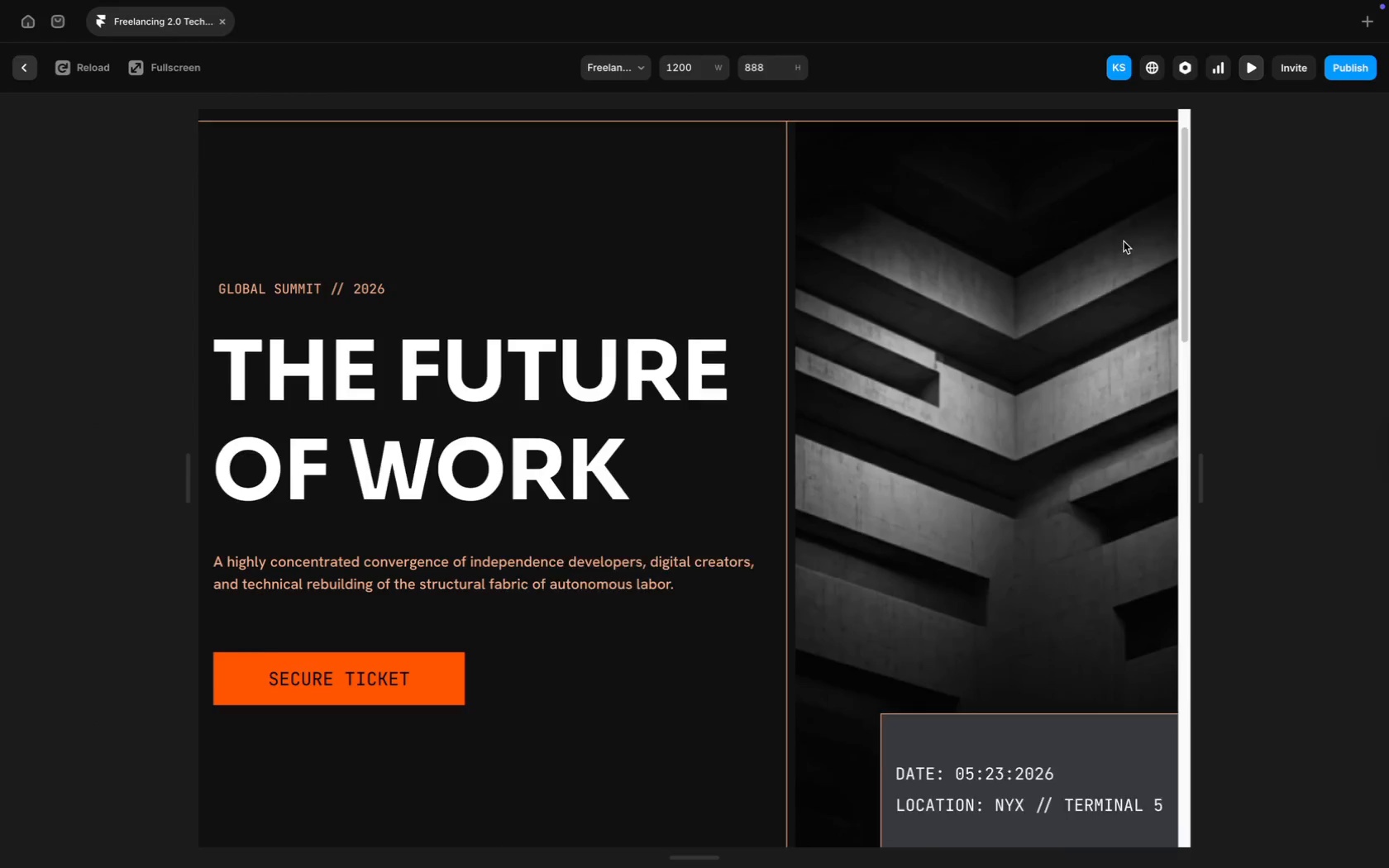 
scroll: coordinate [1124, 241], scroll_direction: down, amount: 131.0
 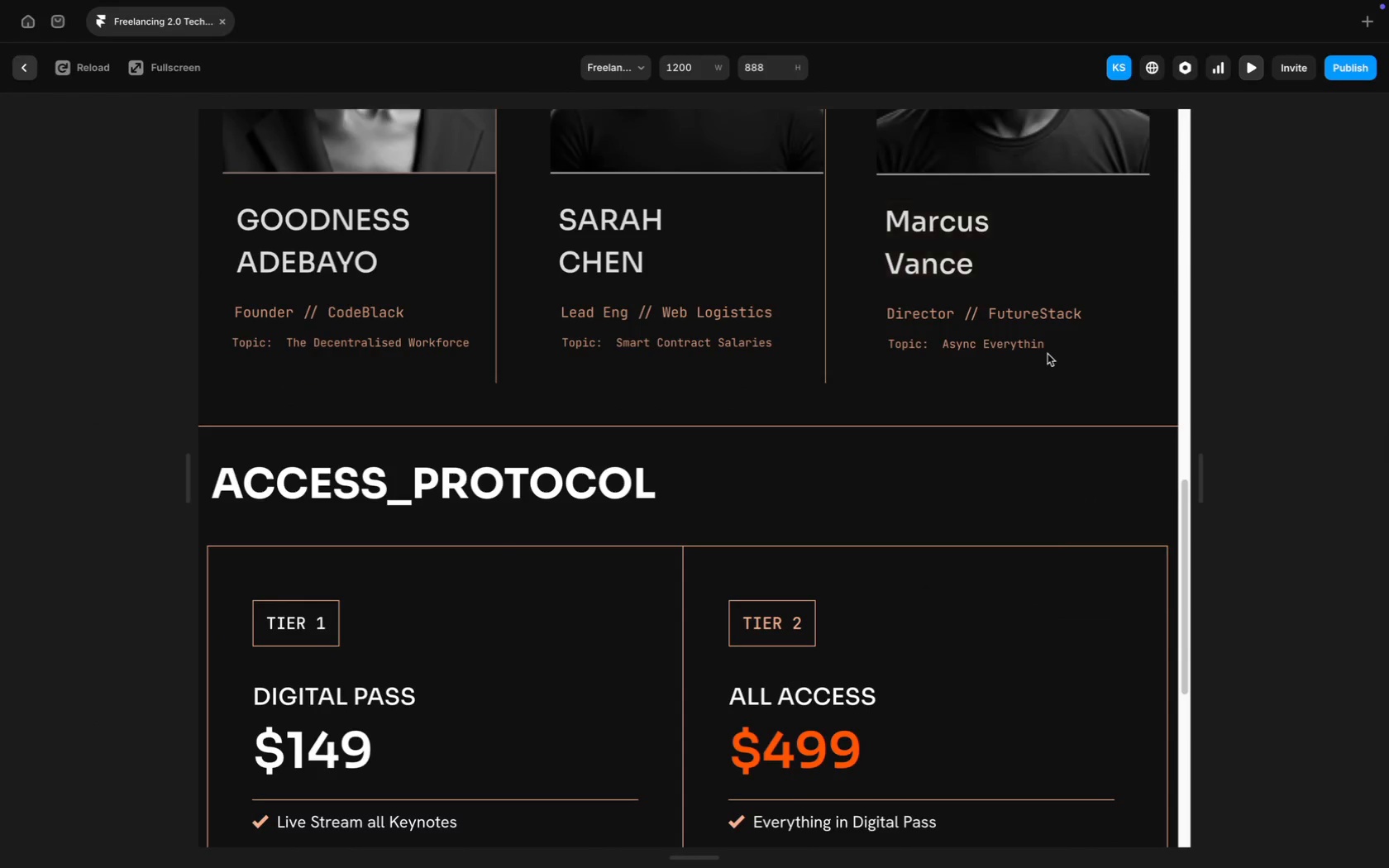 
scroll: coordinate [1048, 354], scroll_direction: up, amount: 11.0
 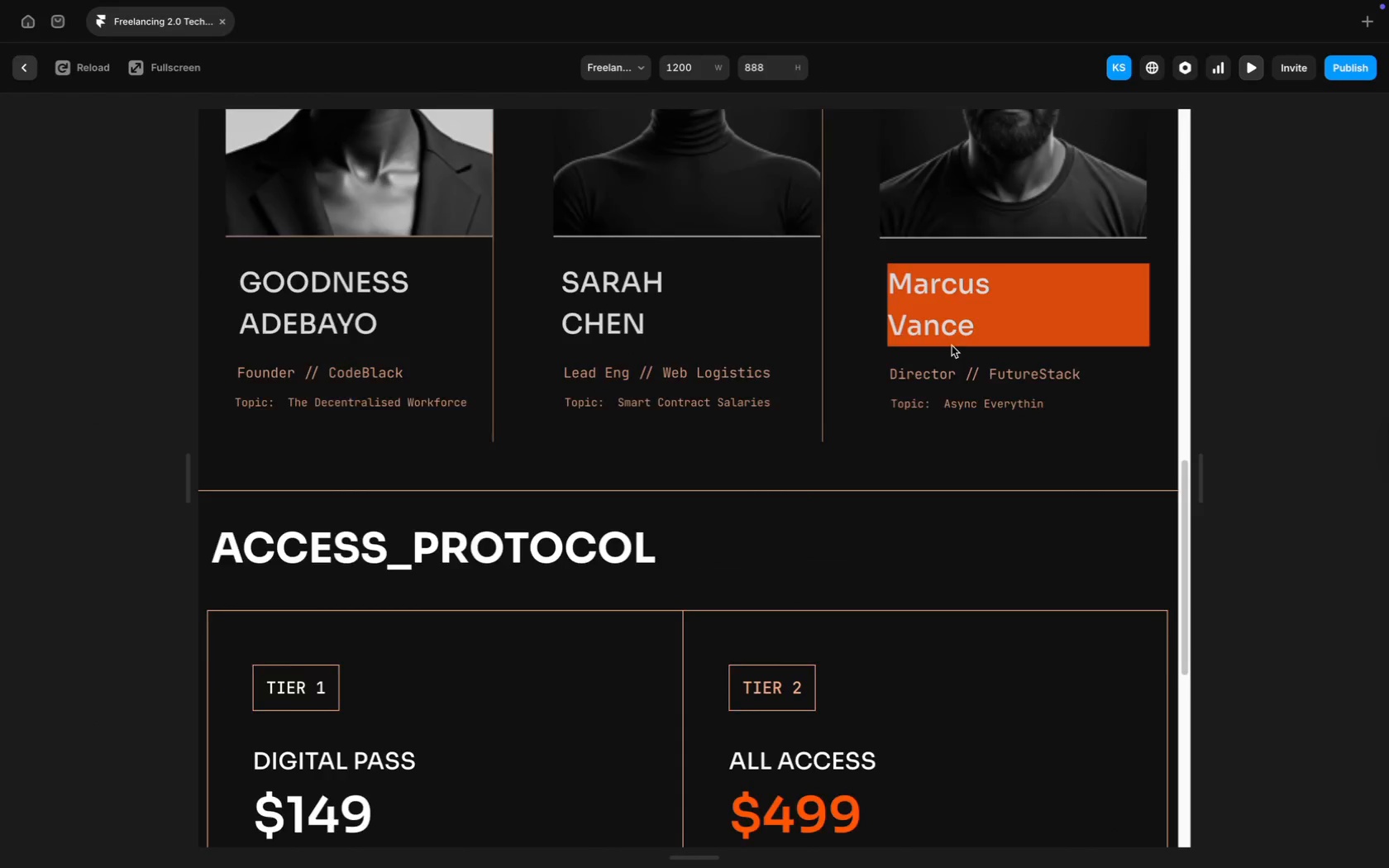 
scroll: coordinate [952, 346], scroll_direction: down, amount: 77.0
 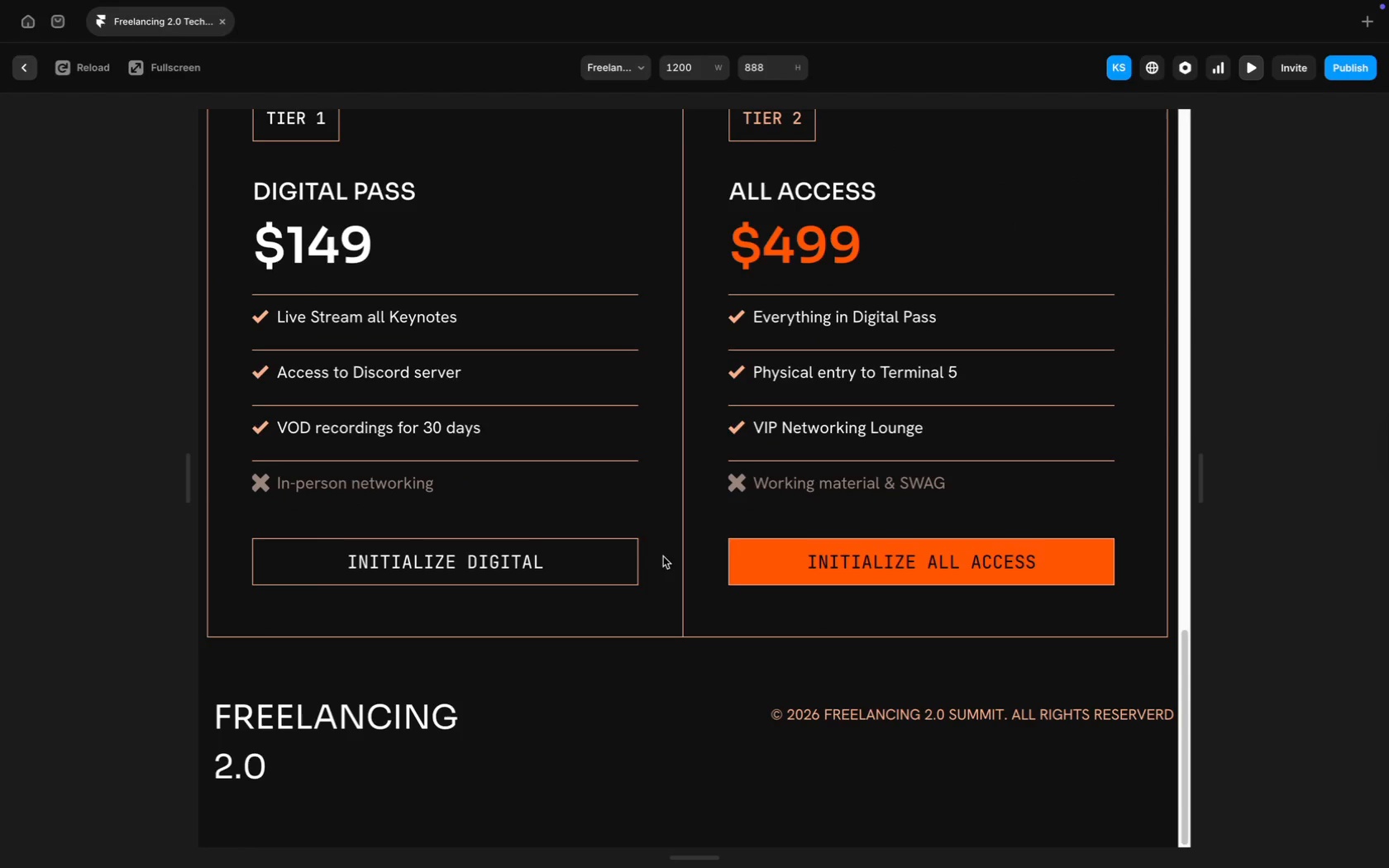 
scroll: coordinate [735, 673], scroll_direction: up, amount: 45.0
 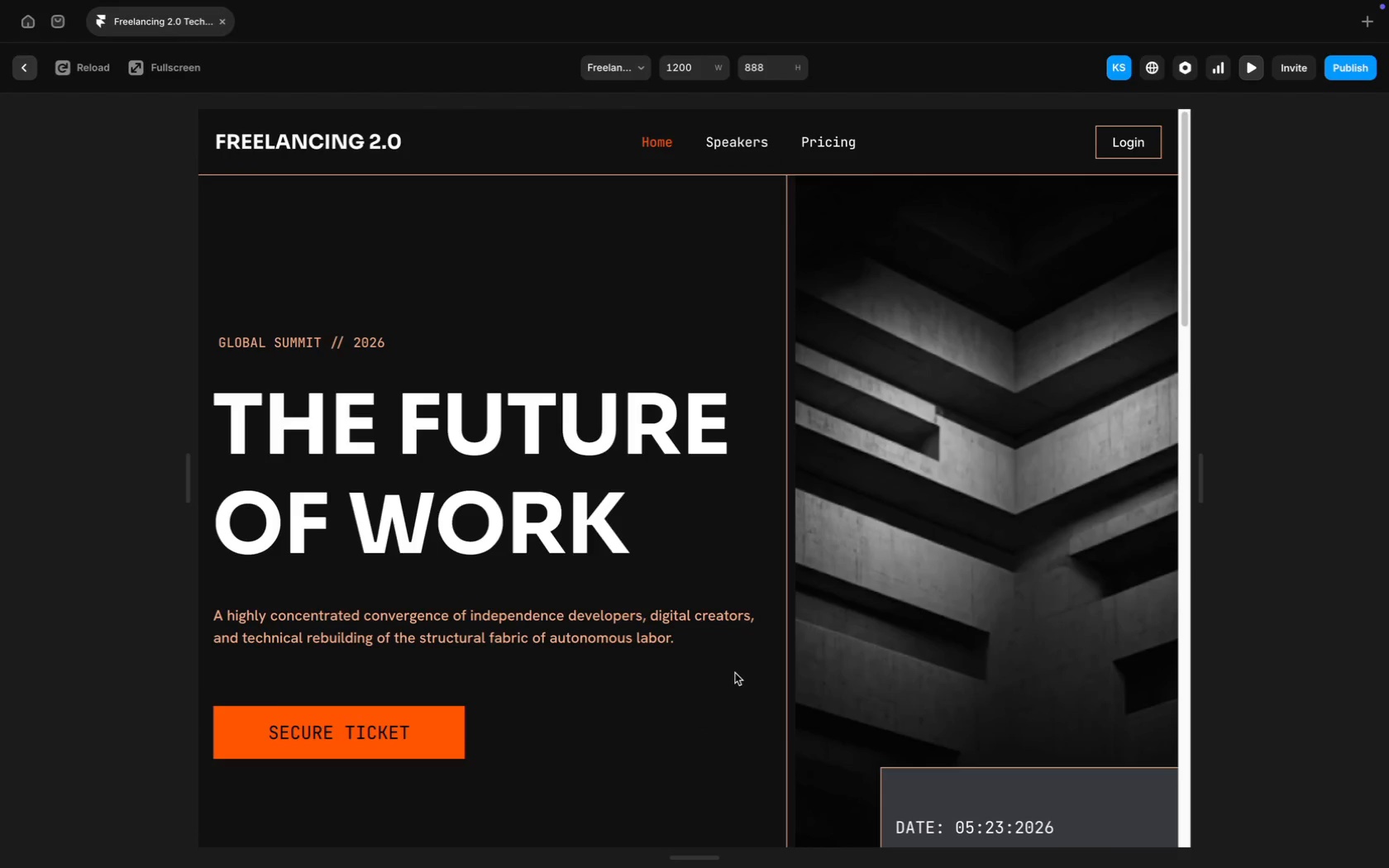 
scroll: coordinate [735, 673], scroll_direction: down, amount: 168.0
 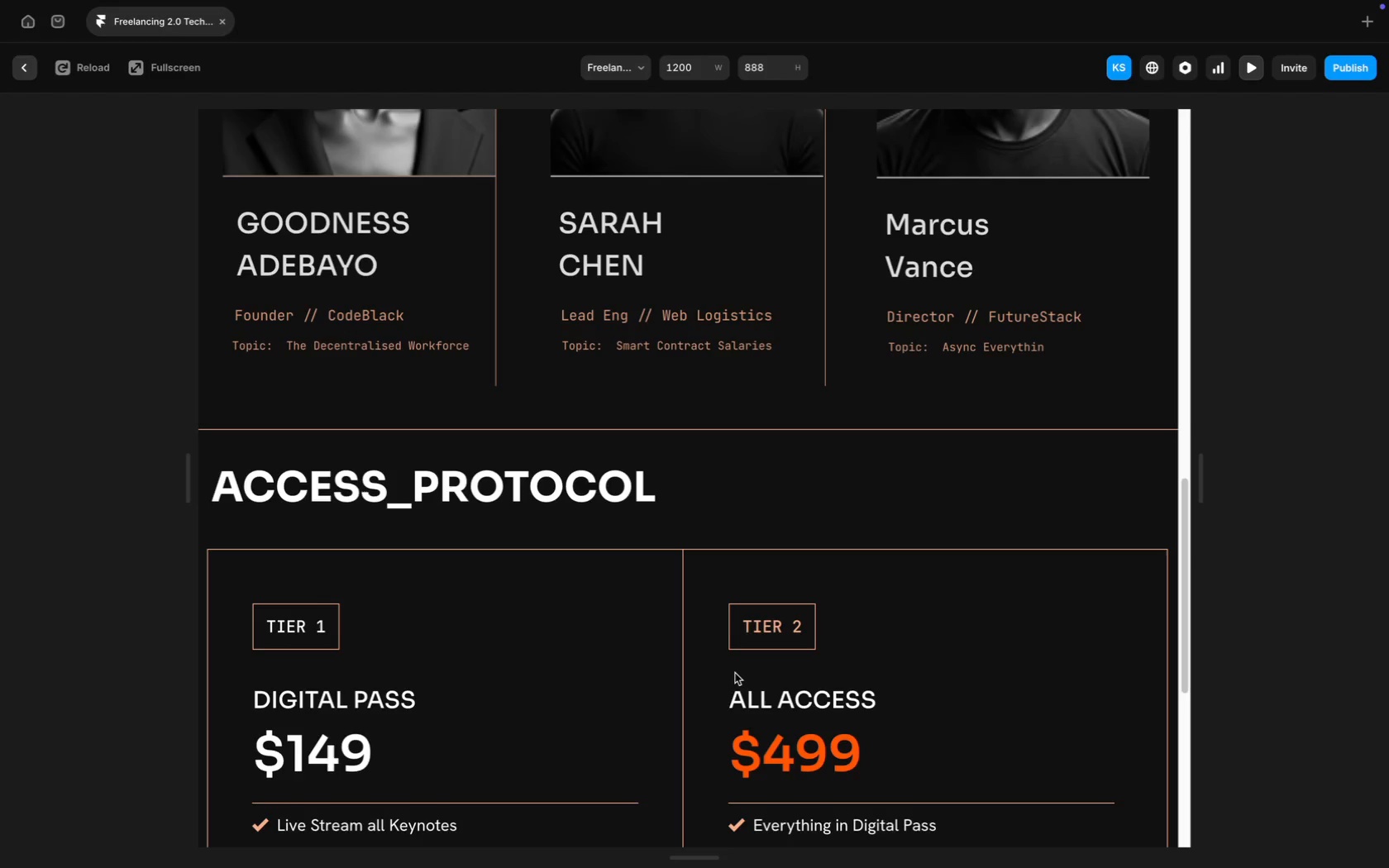 
scroll: coordinate [735, 673], scroll_direction: up, amount: 212.0
 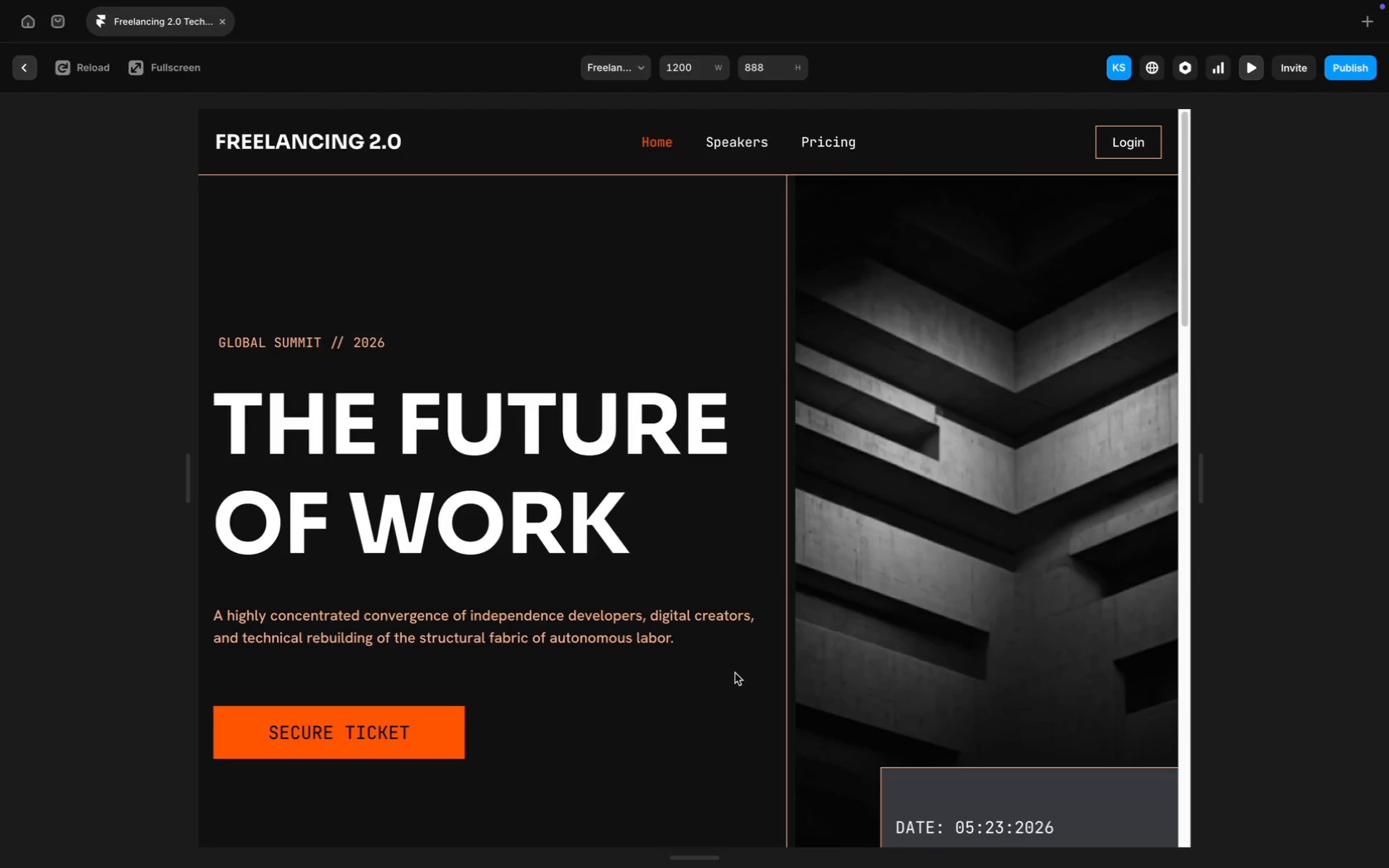 
wait(35.35)
 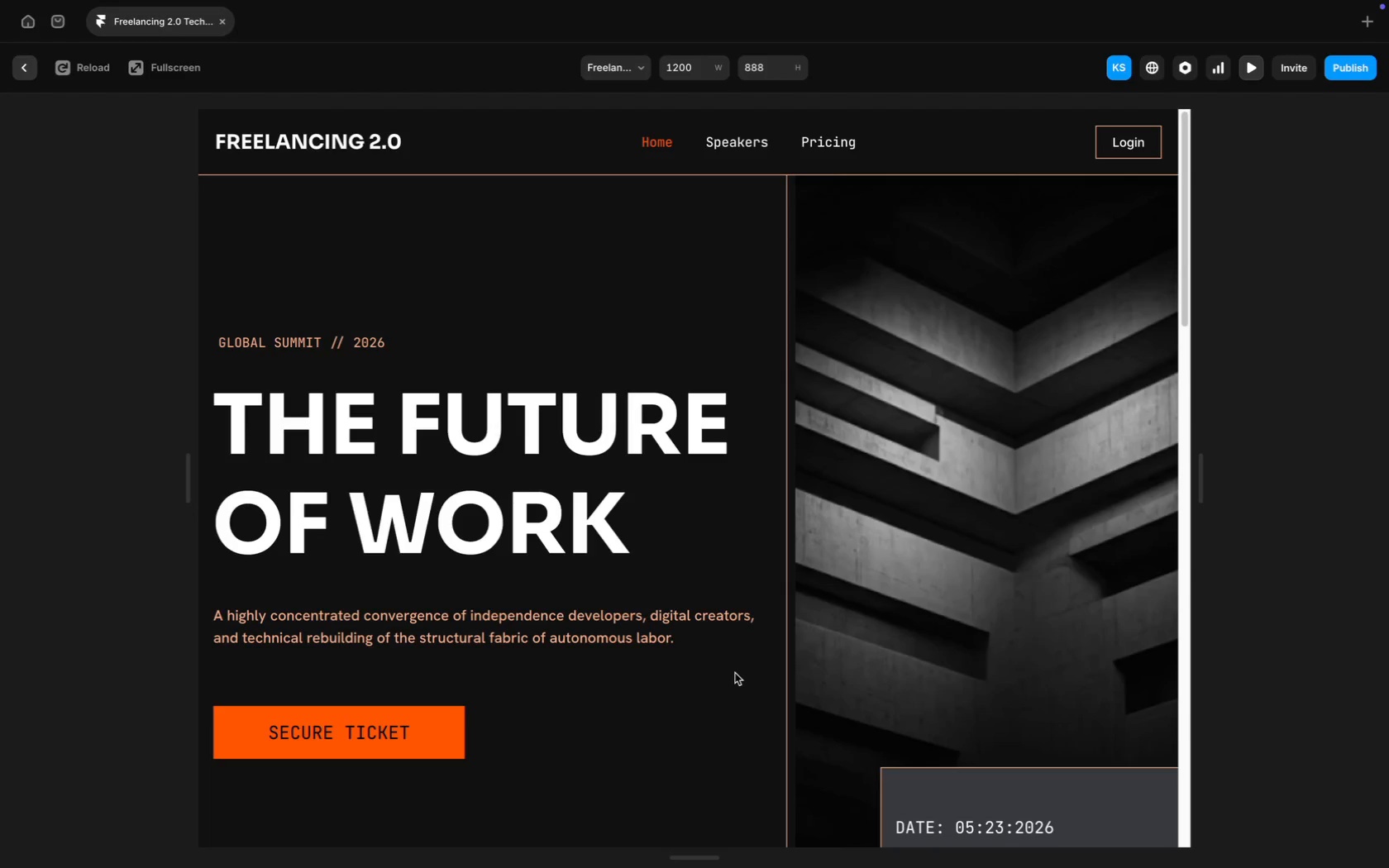 
scroll: coordinate [760, 650], scroll_direction: up, amount: 34.0
 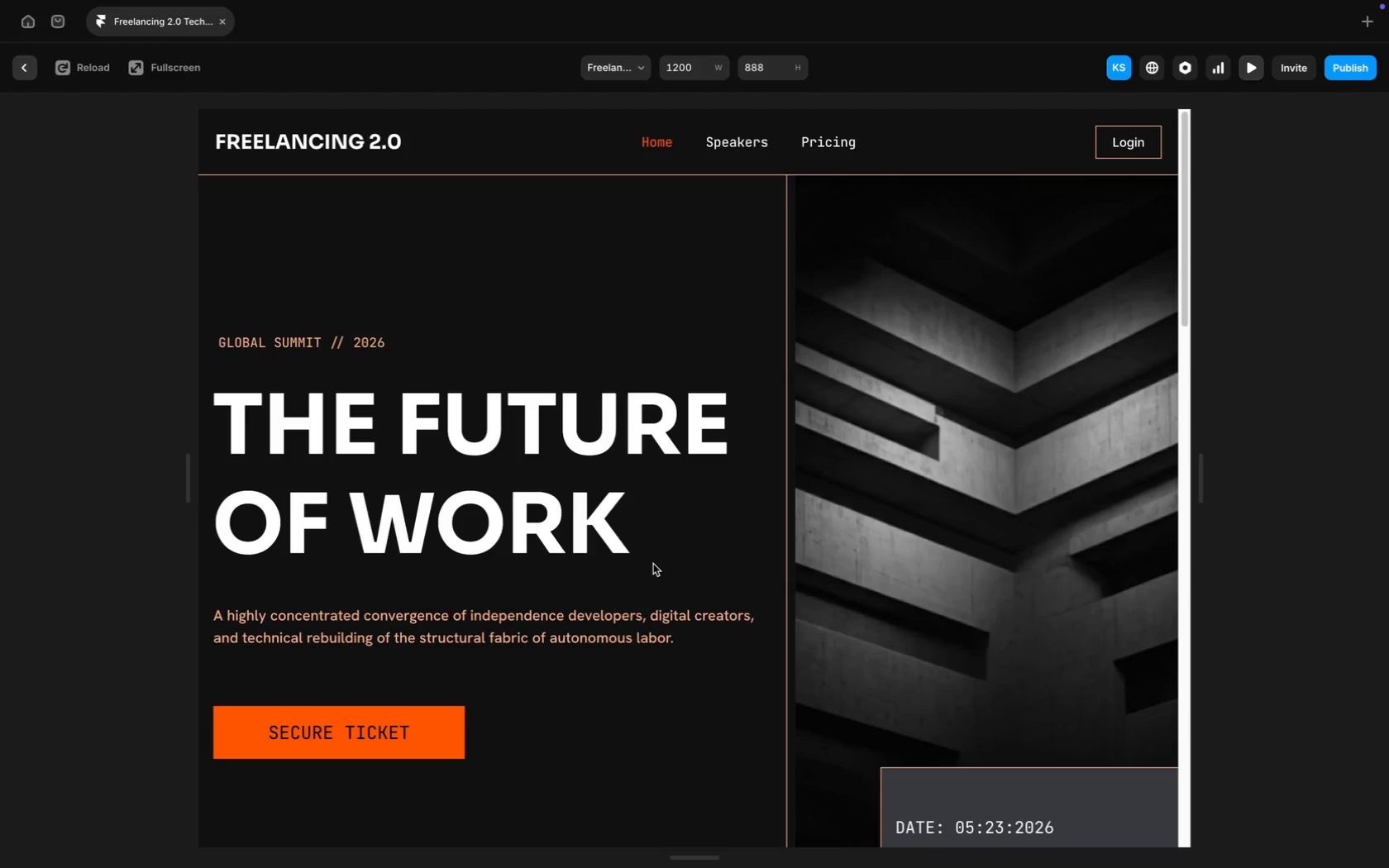 
wait(12.01)
 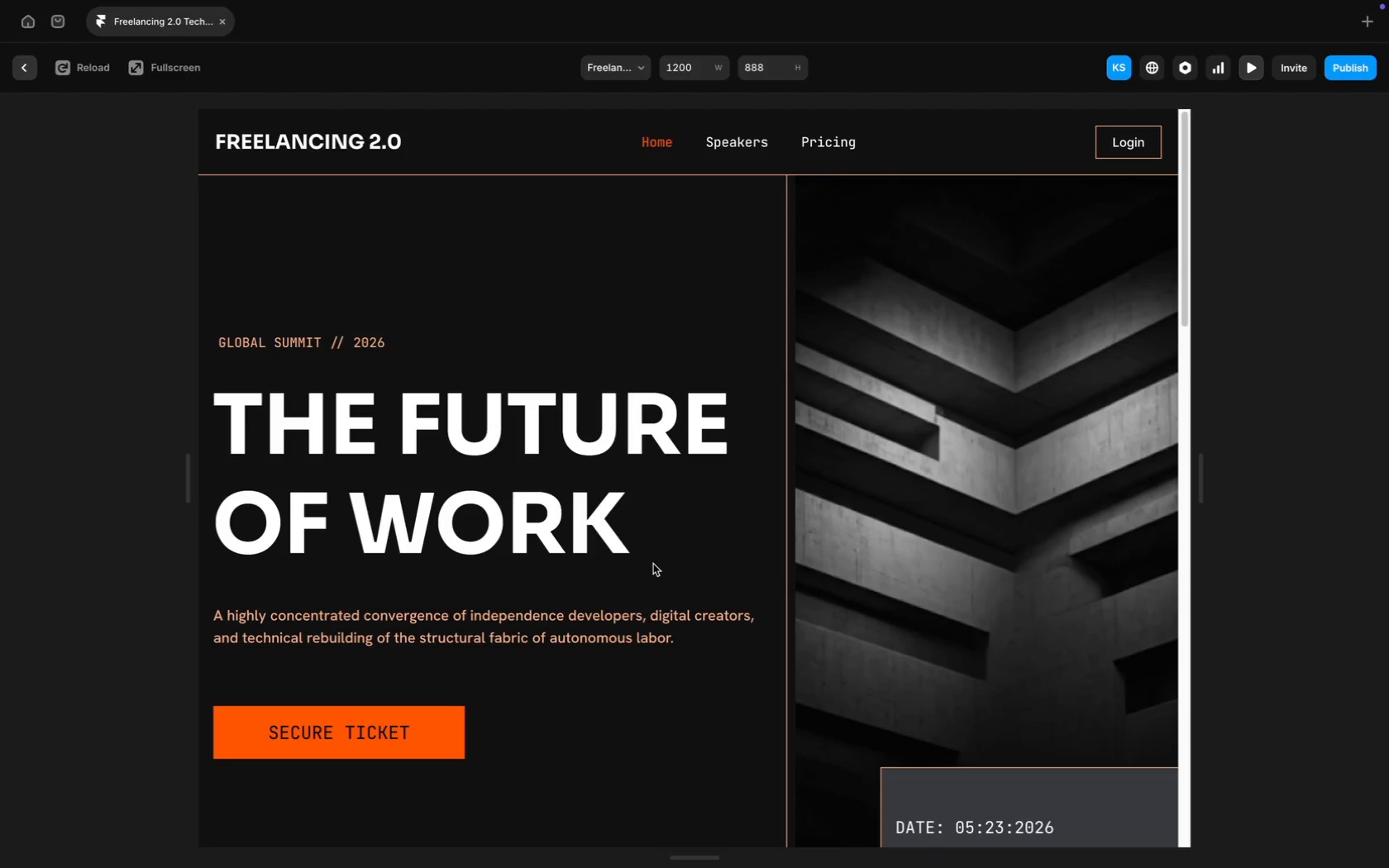 
scroll: coordinate [646, 599], scroll_direction: down, amount: 42.0
 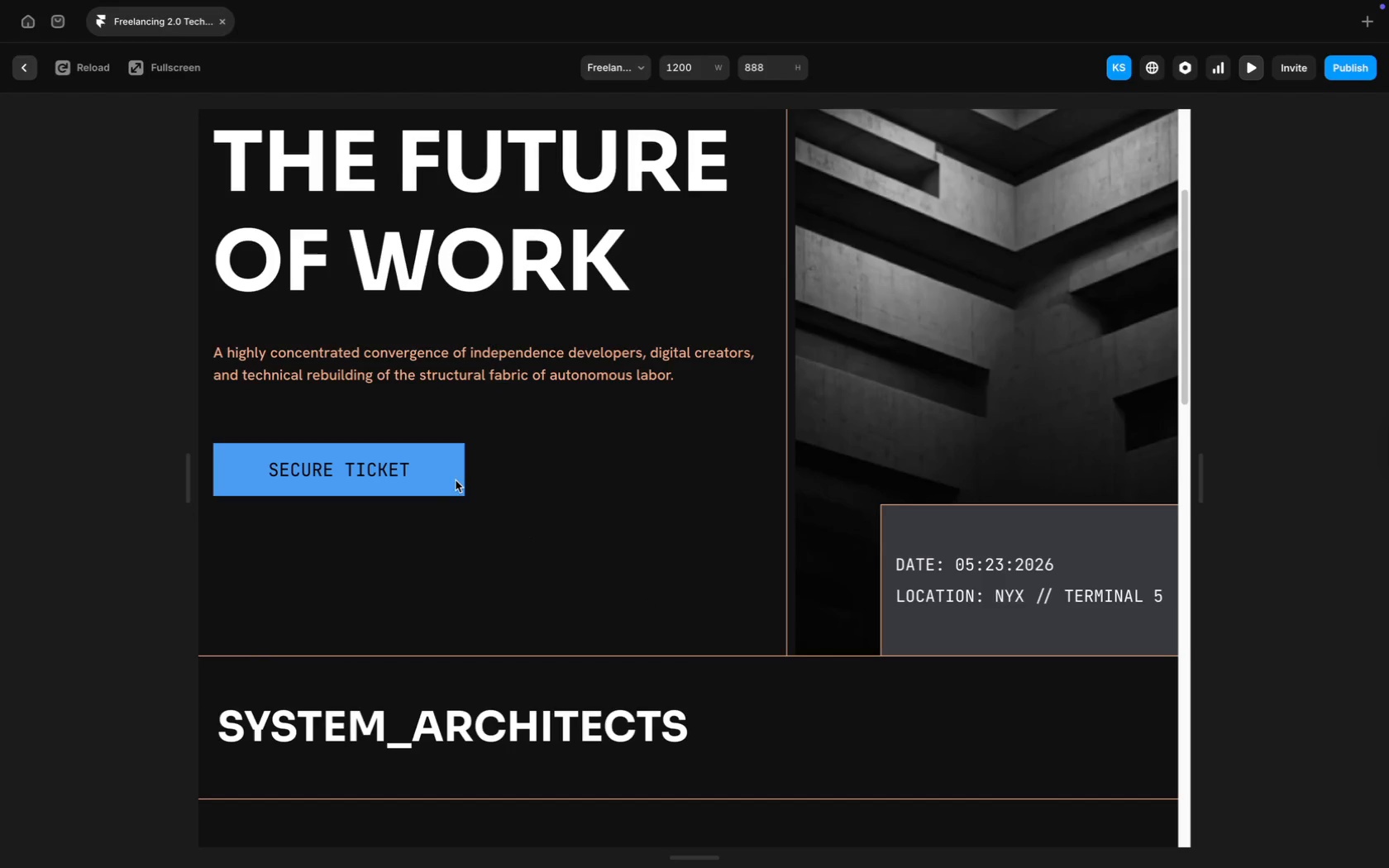 
scroll: coordinate [642, 703], scroll_direction: up, amount: 38.0
 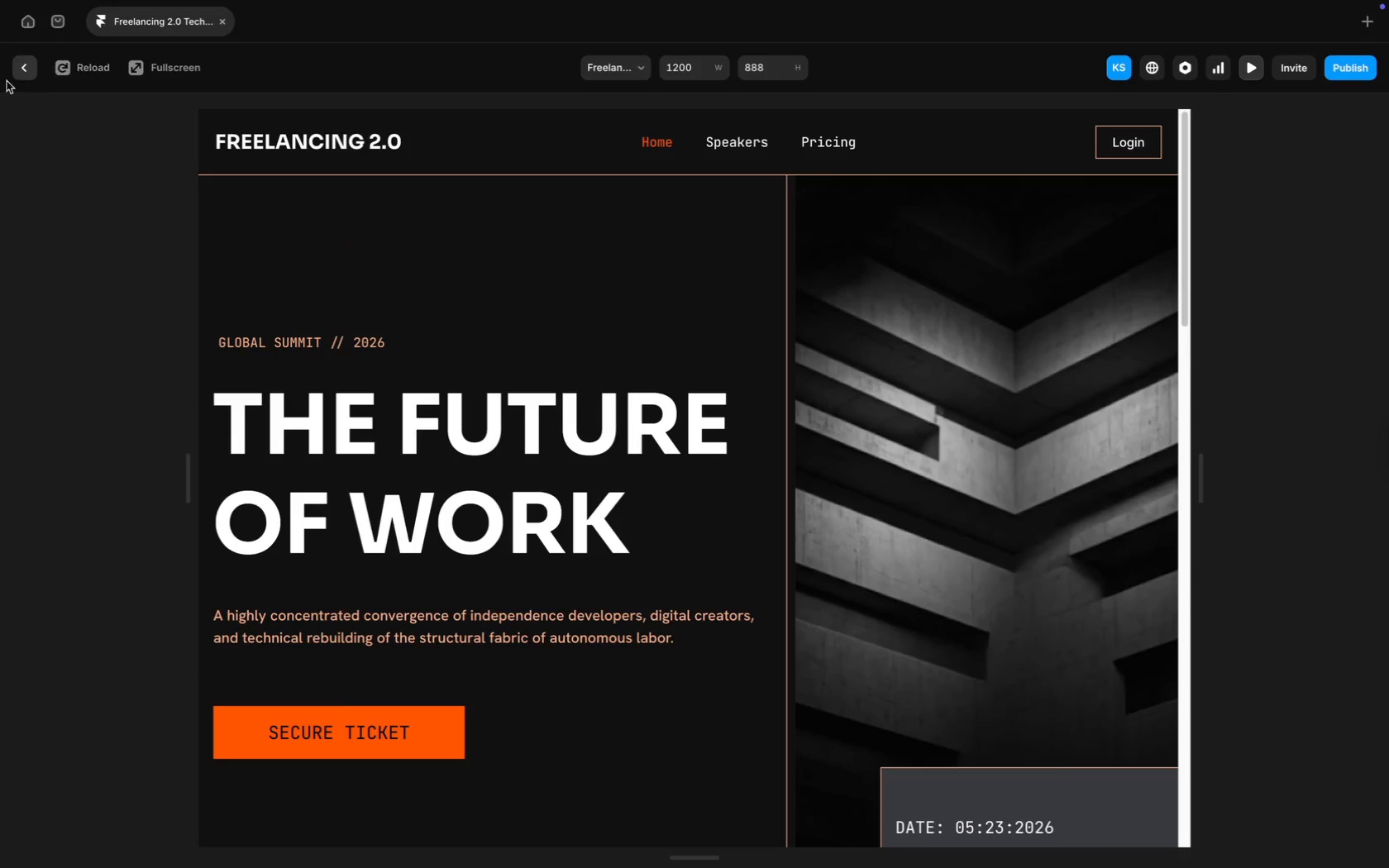 
mouse_move([35, 85])
 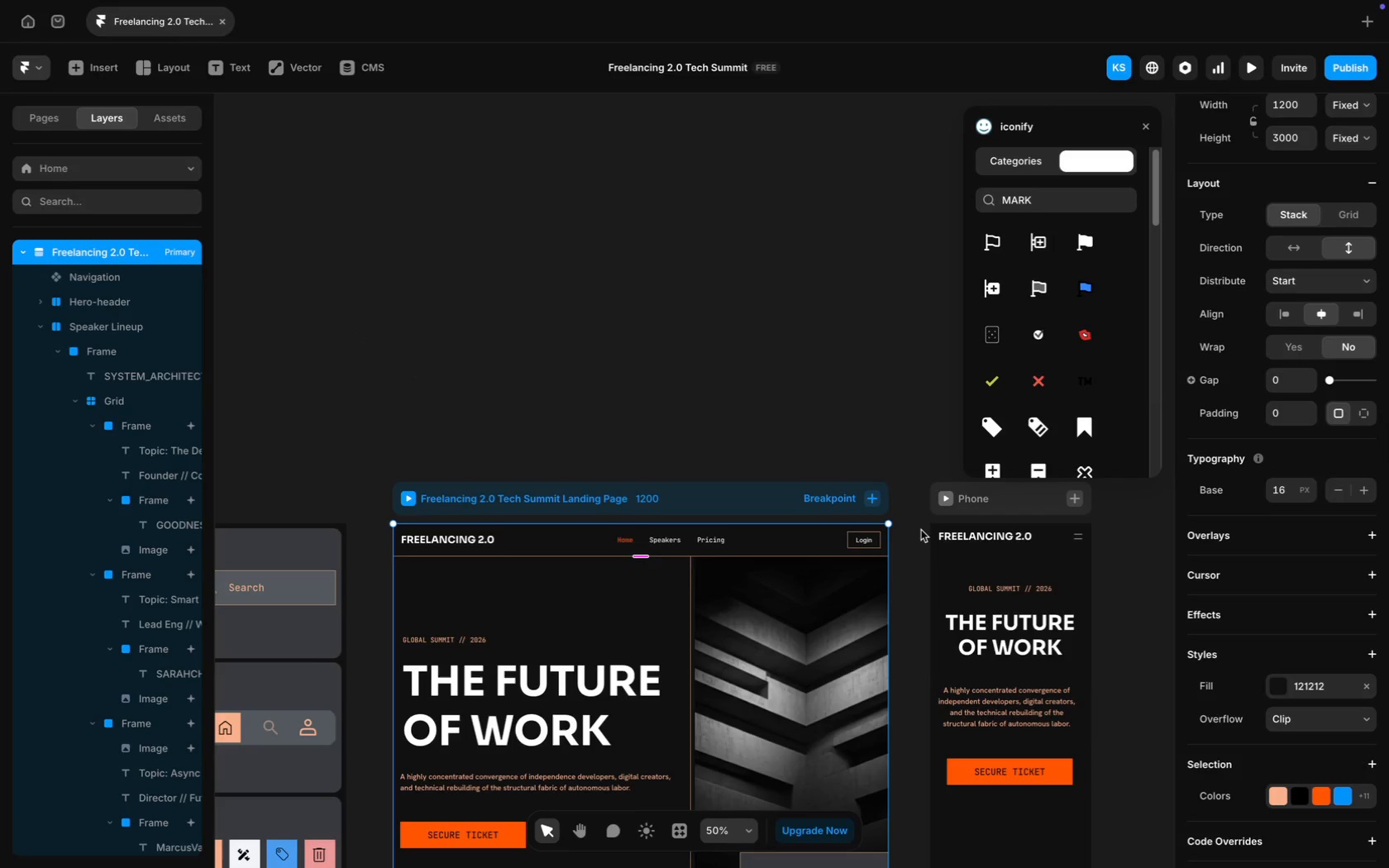 
scroll: coordinate [919, 537], scroll_direction: down, amount: 16.0
 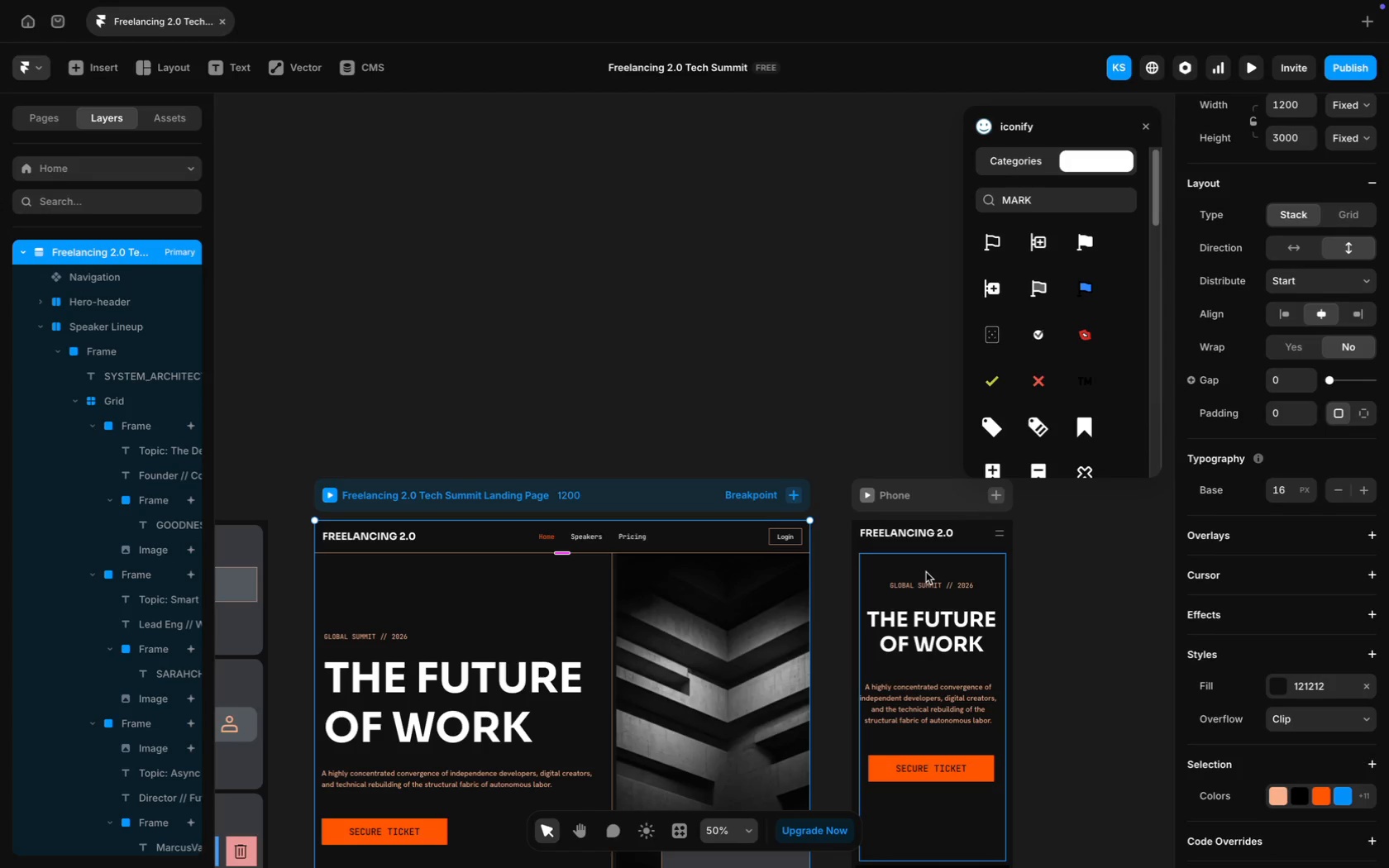 
wait(27.13)
 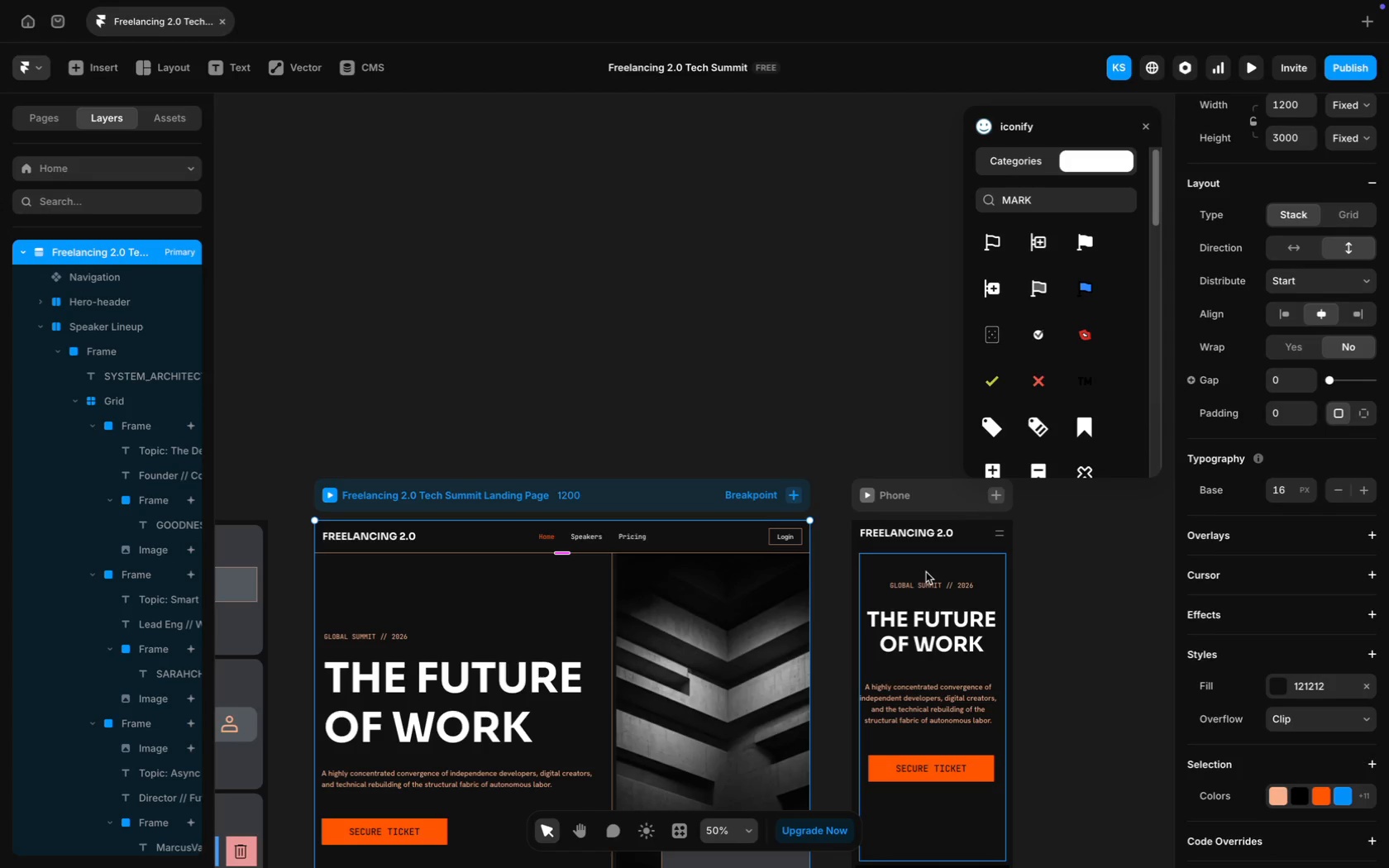 
scroll: coordinate [881, 537], scroll_direction: down, amount: 5.0
 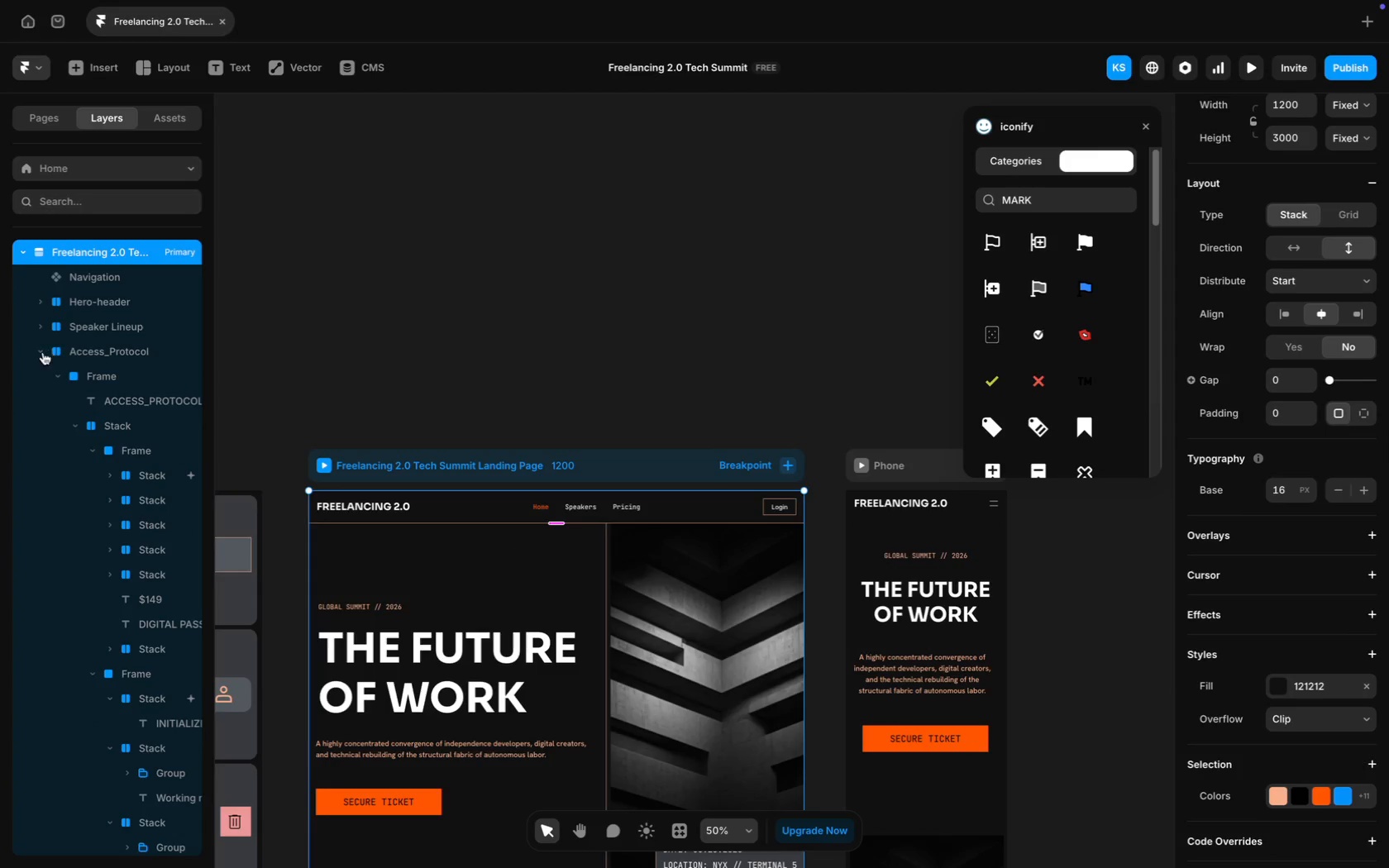 
wait(5.97)
 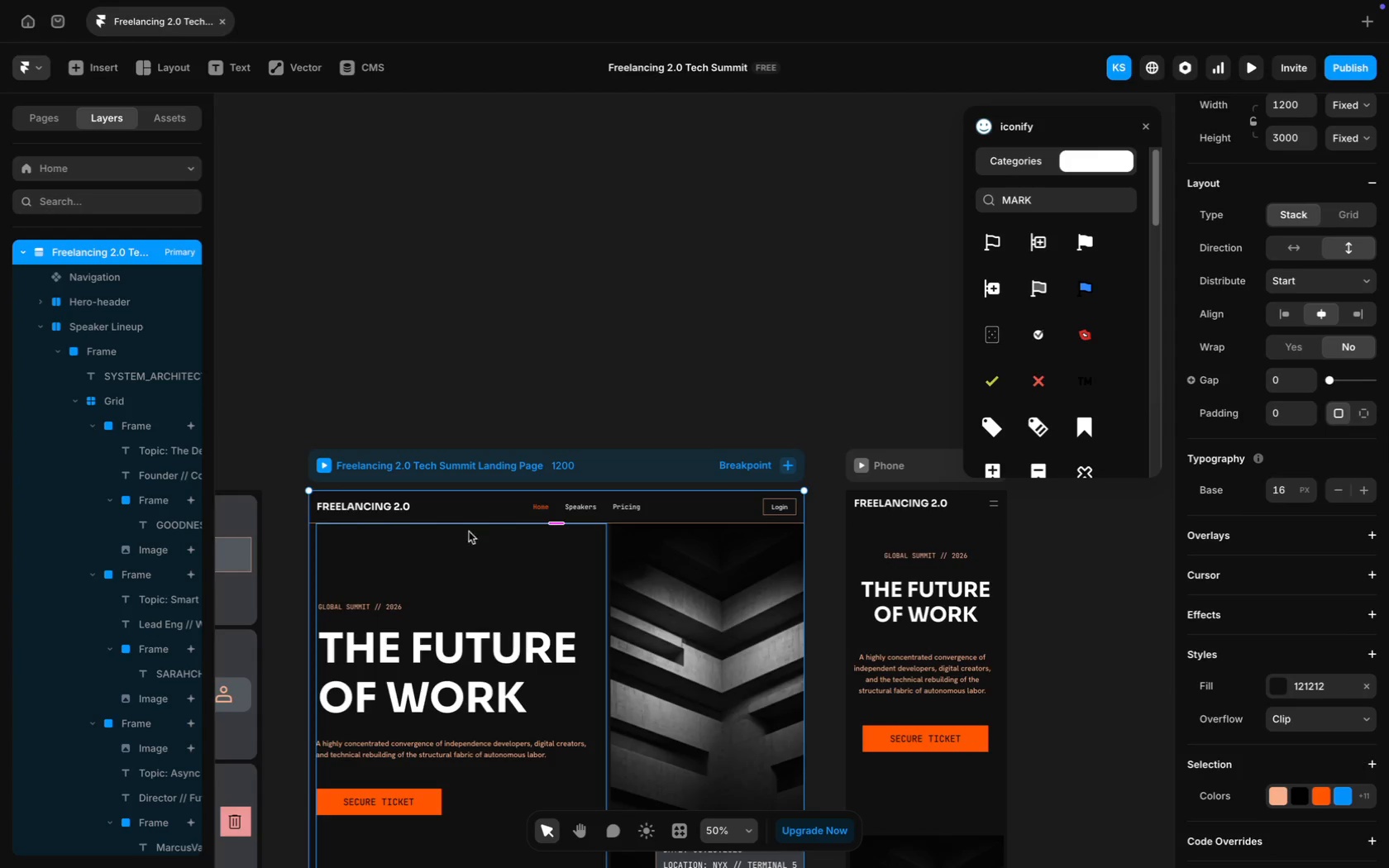 
left_click([76, 379])
 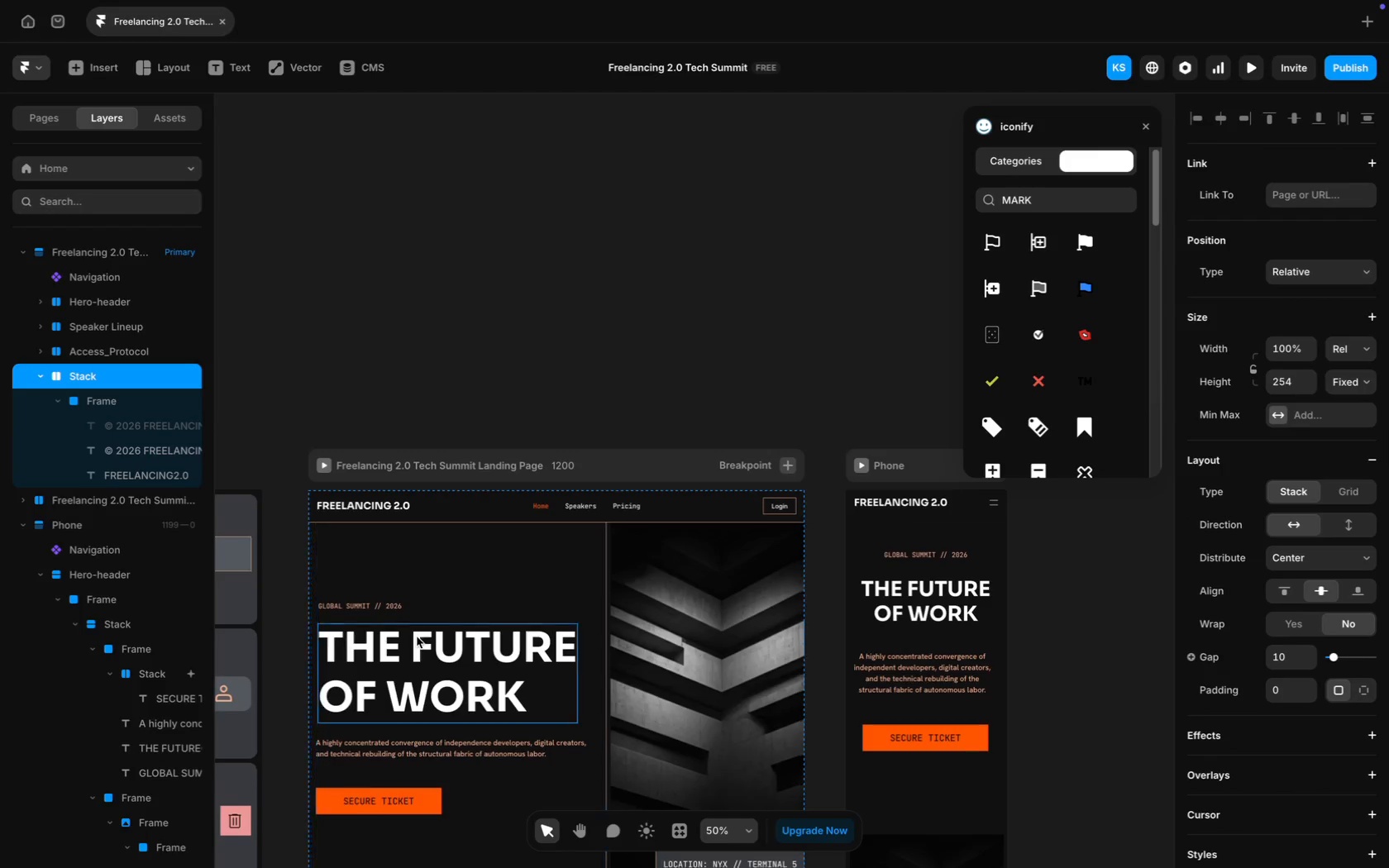 
scroll: coordinate [417, 637], scroll_direction: down, amount: 128.0
 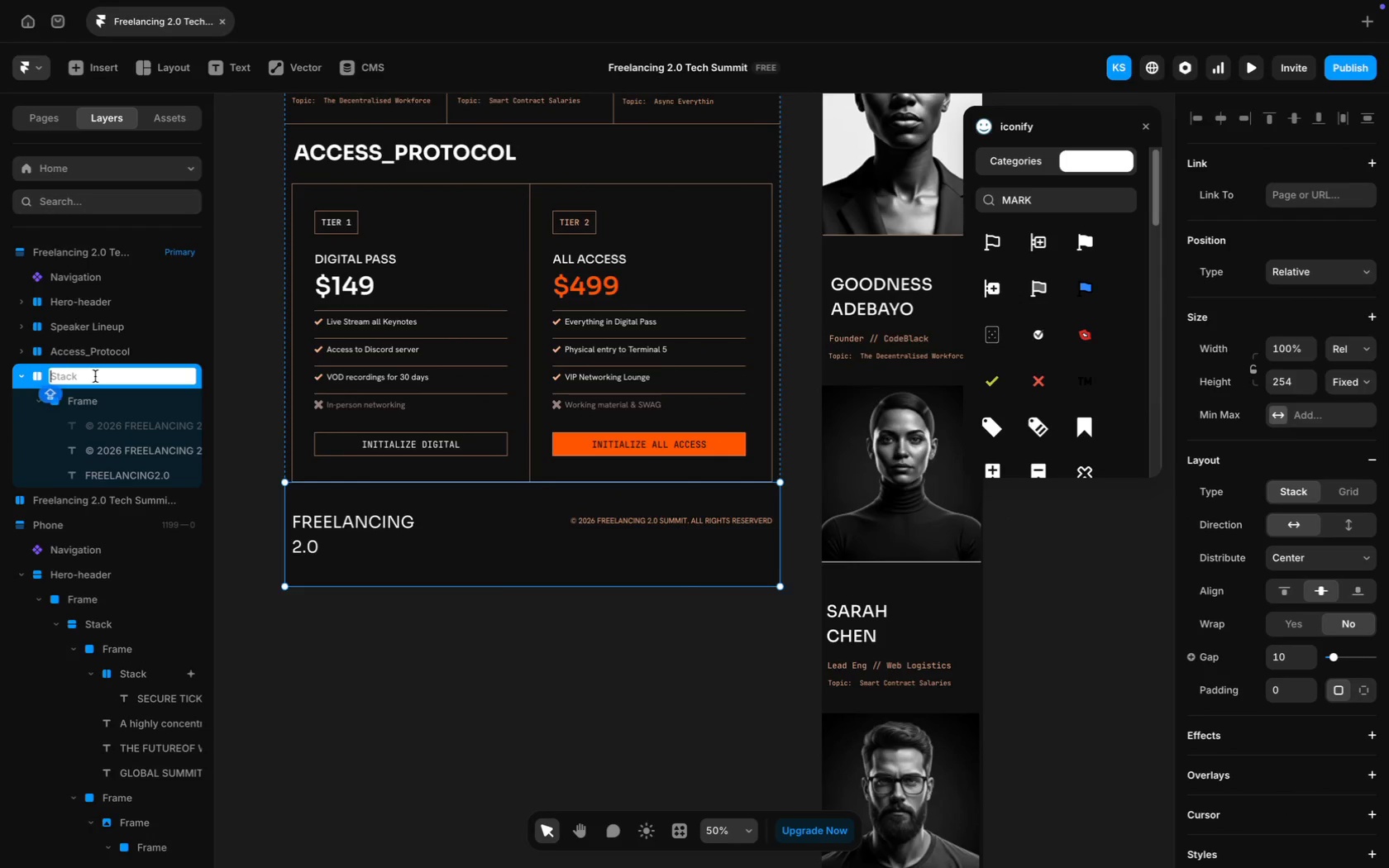 
type(Footer)
 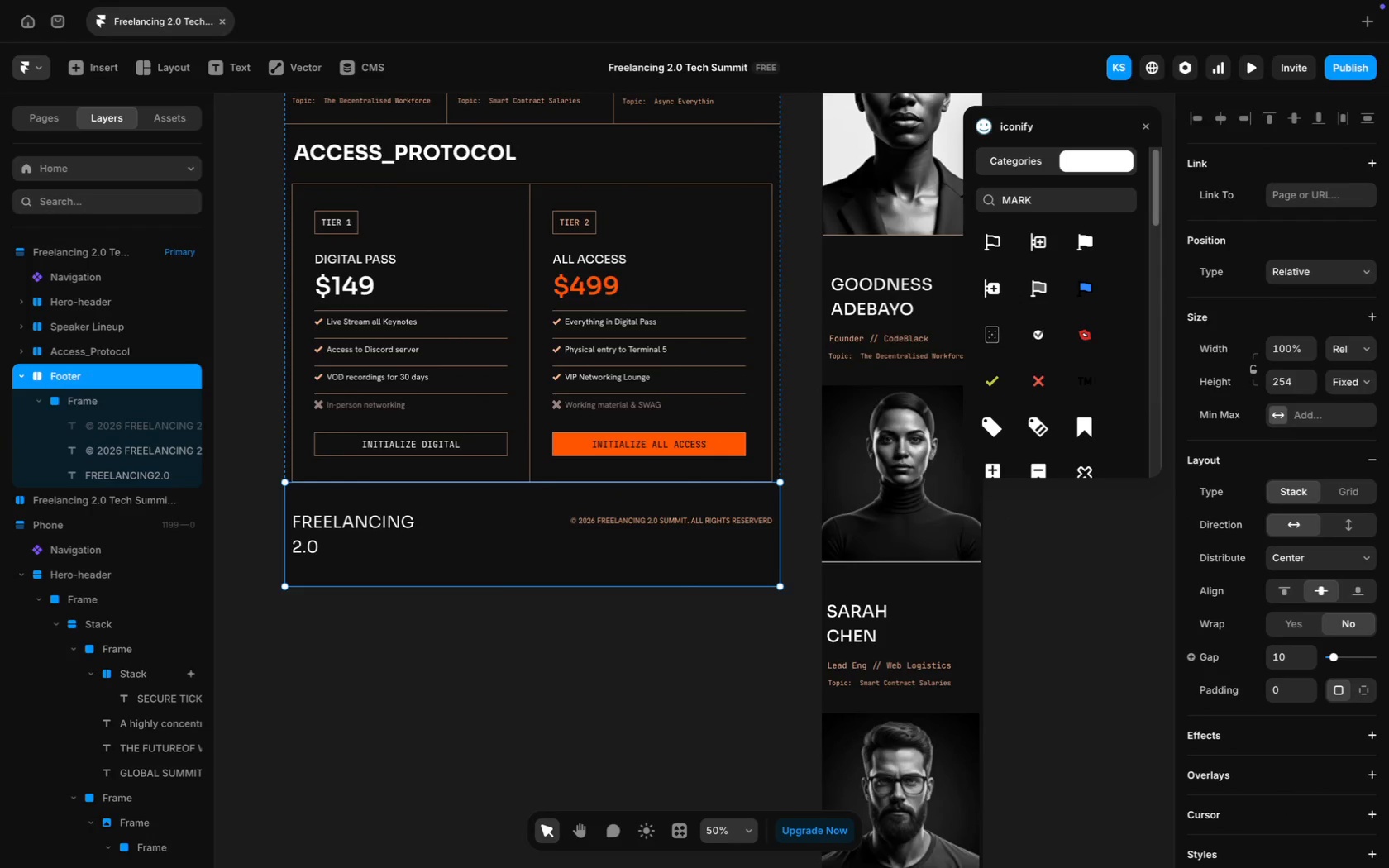 
key(Enter)
 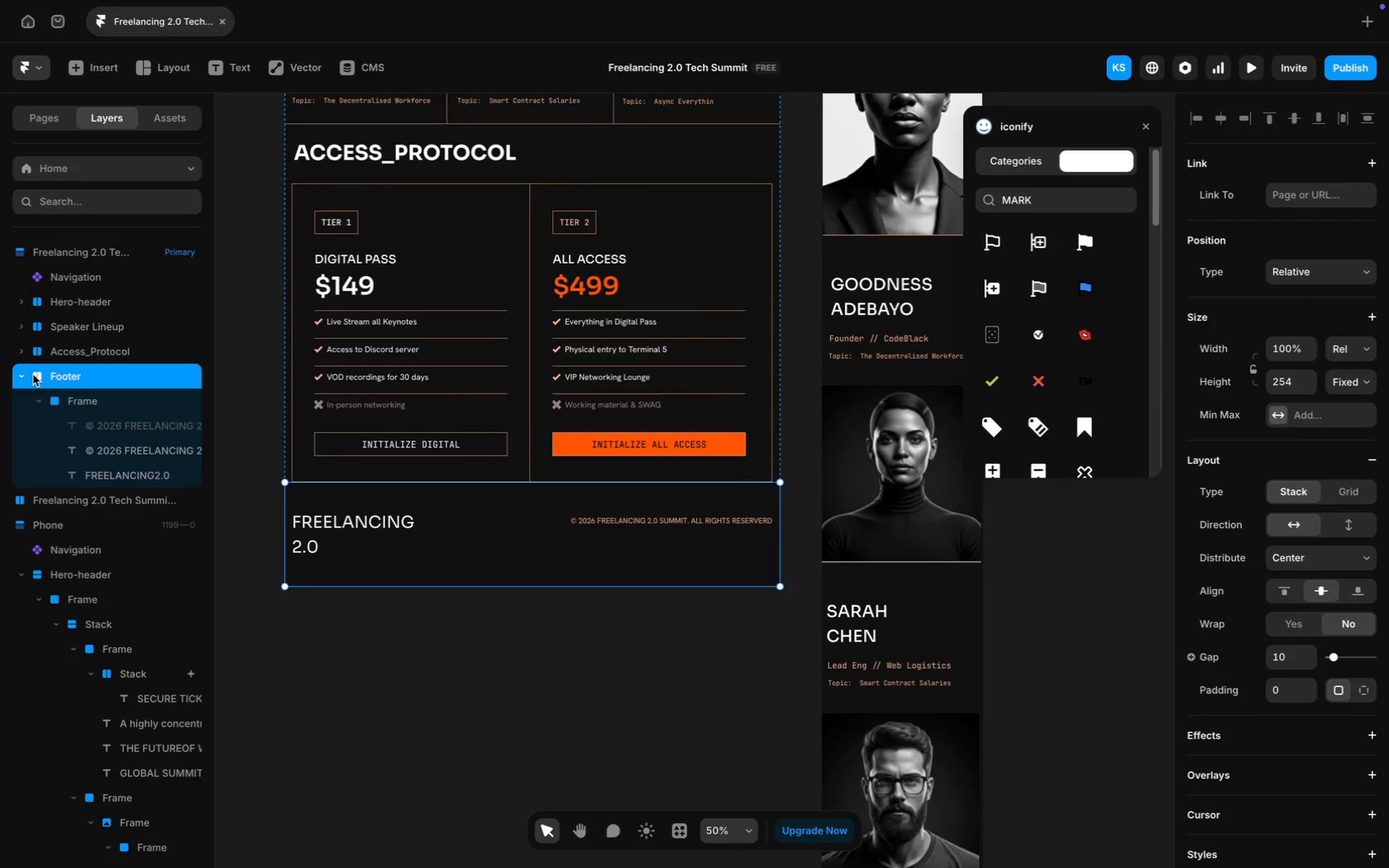 
left_click([22, 377])
 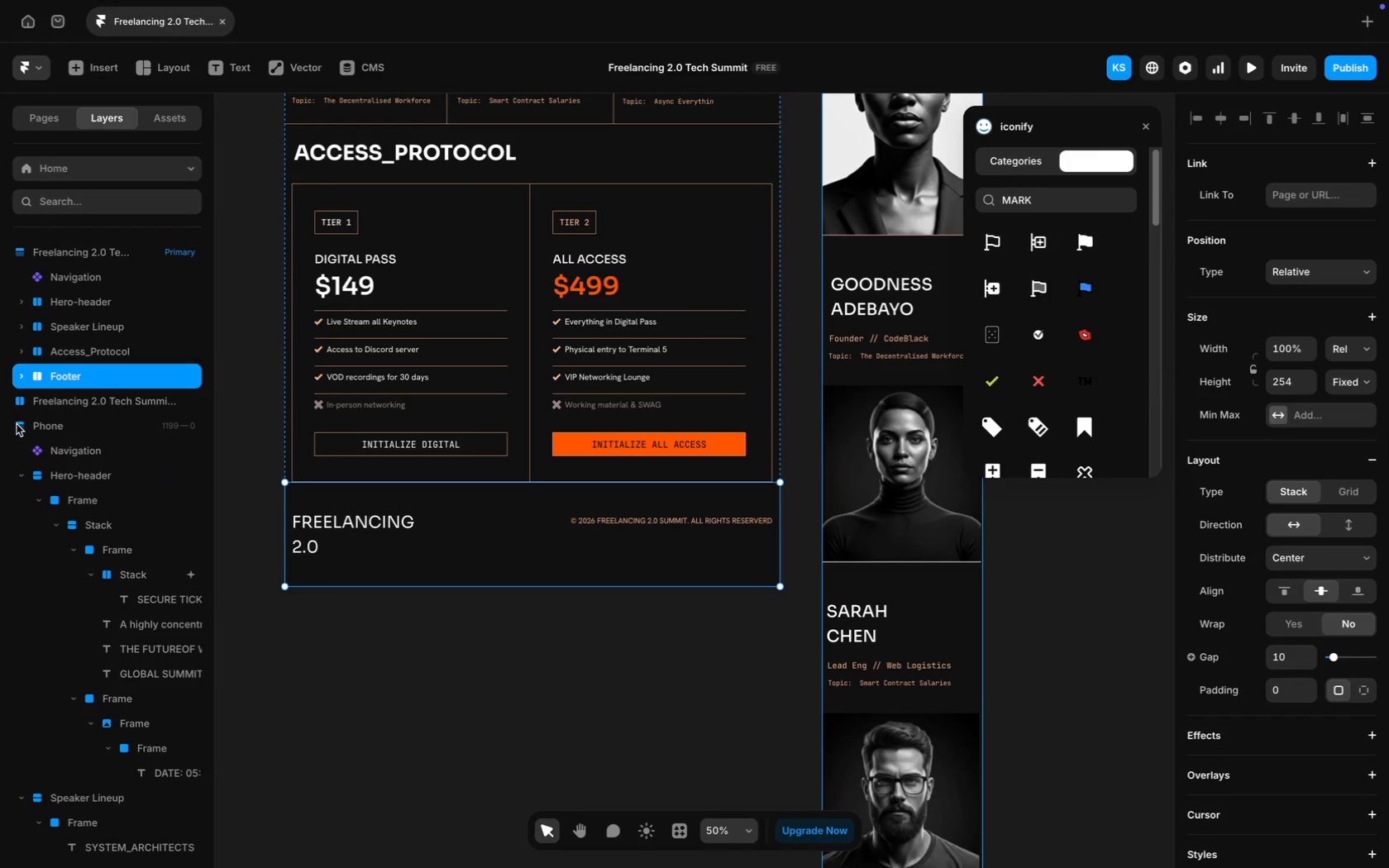 
left_click([43, 426])
 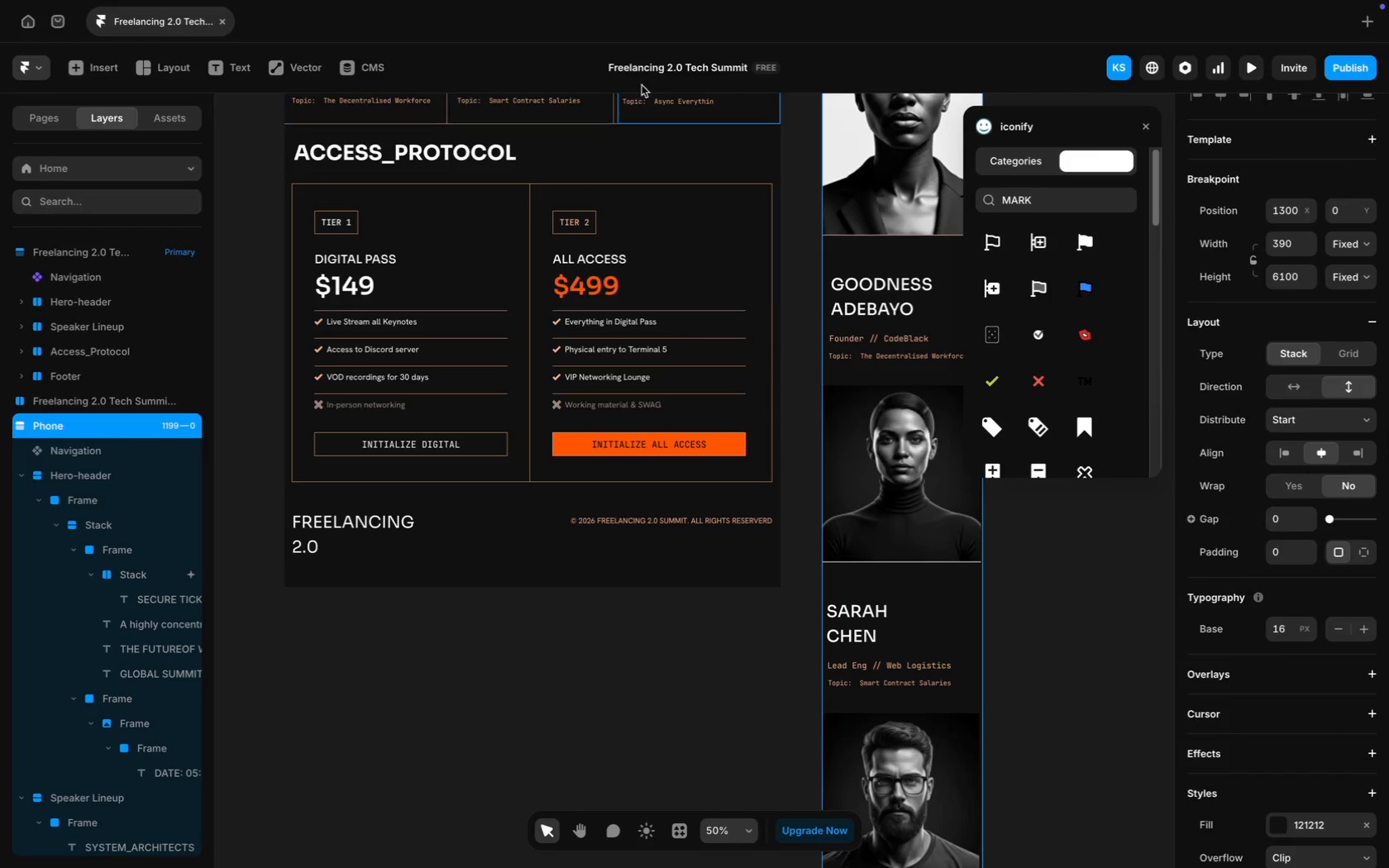 
left_click([671, 70])
 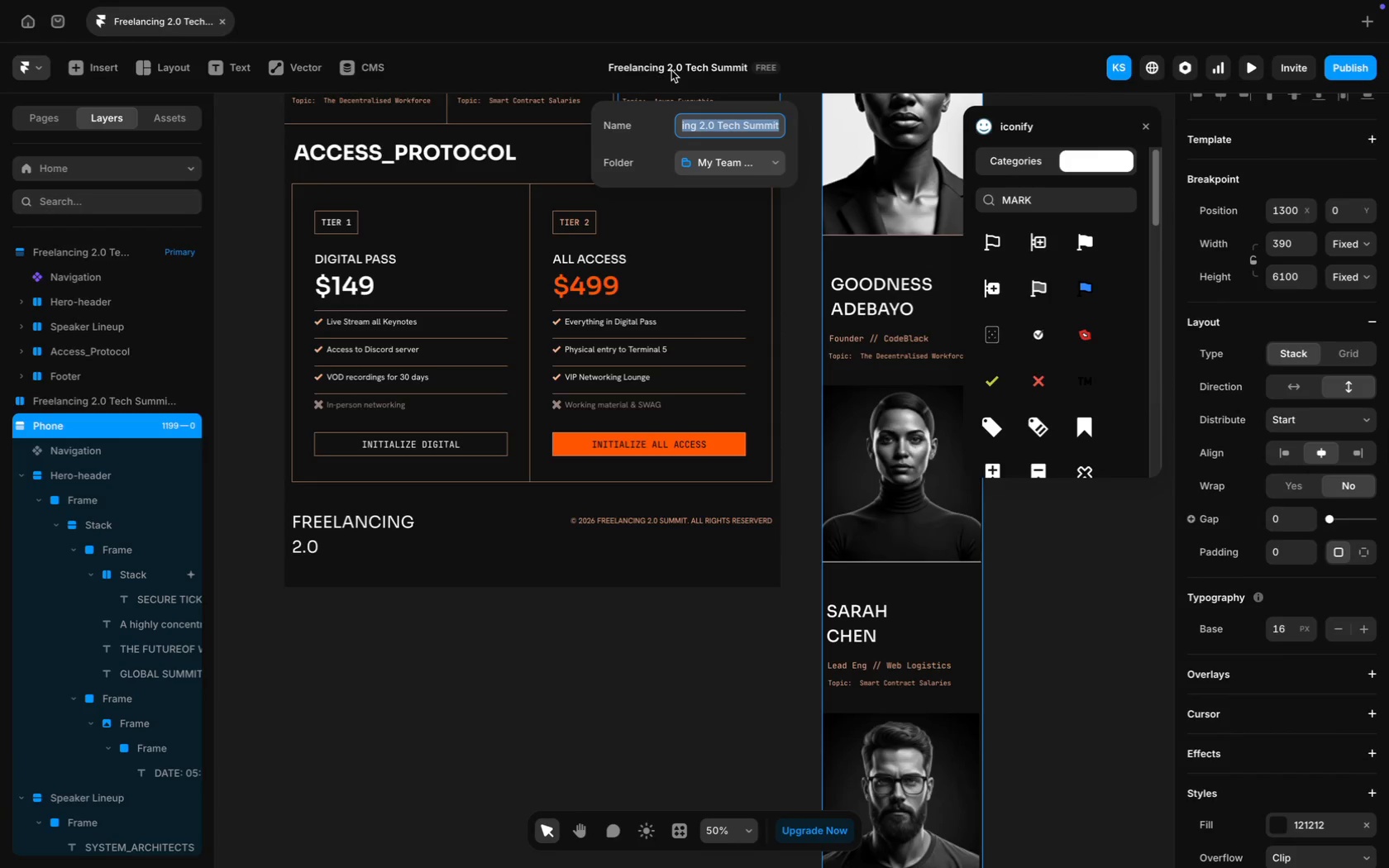 
key(Meta+C)
 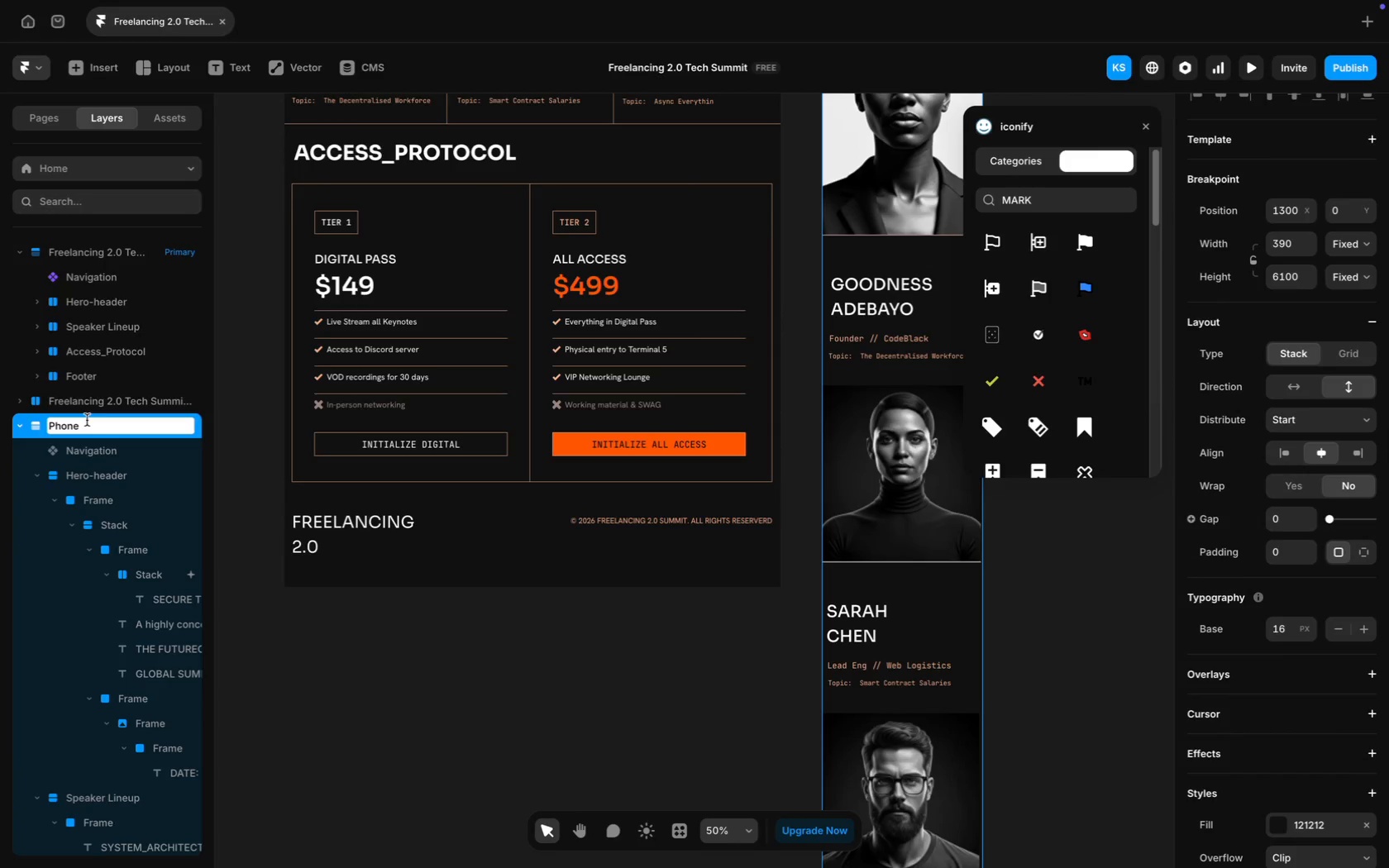 
left_click_drag(start_coordinate=[87, 422], to_coordinate=[21, 423])
 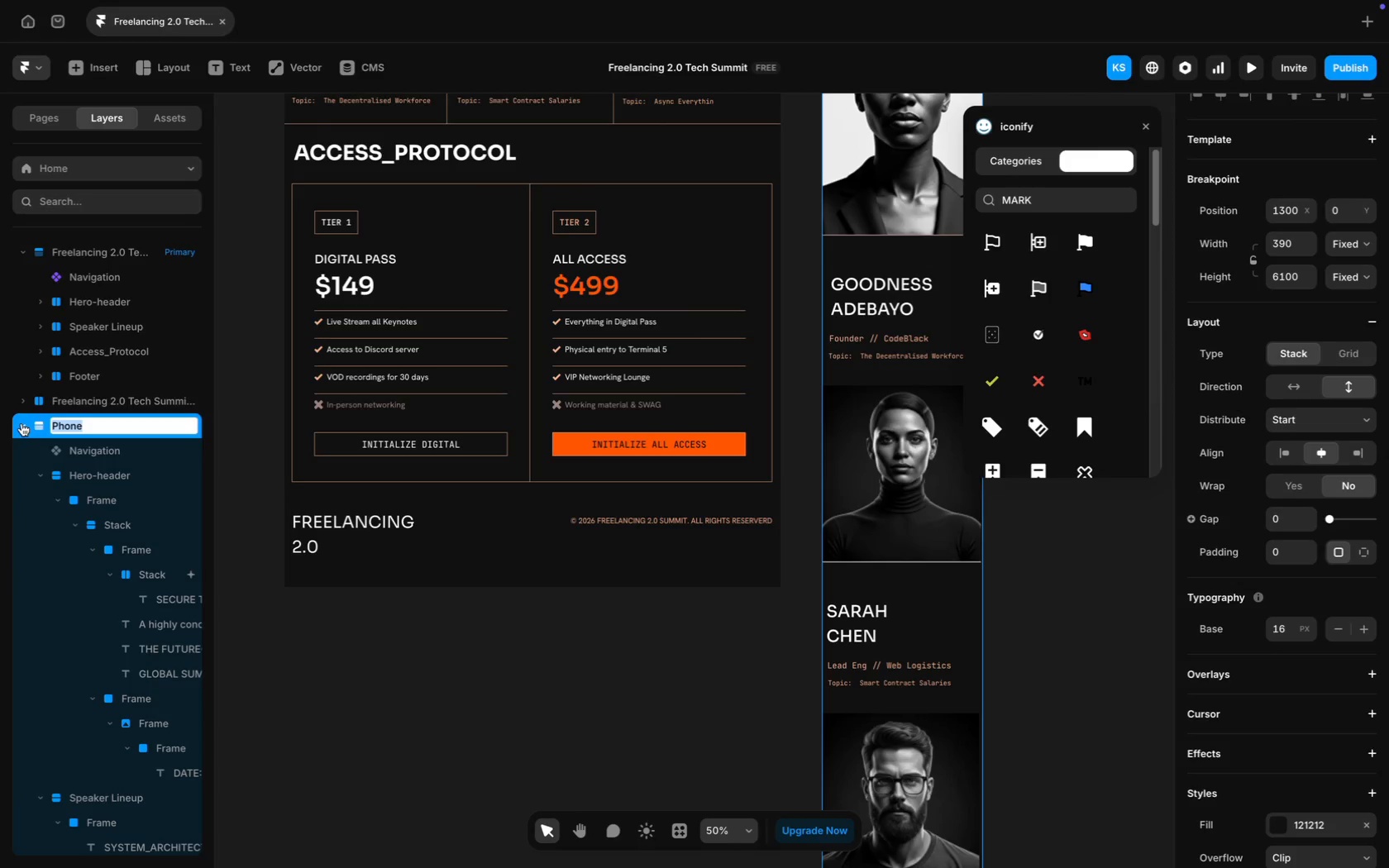 
key(Meta+V)
 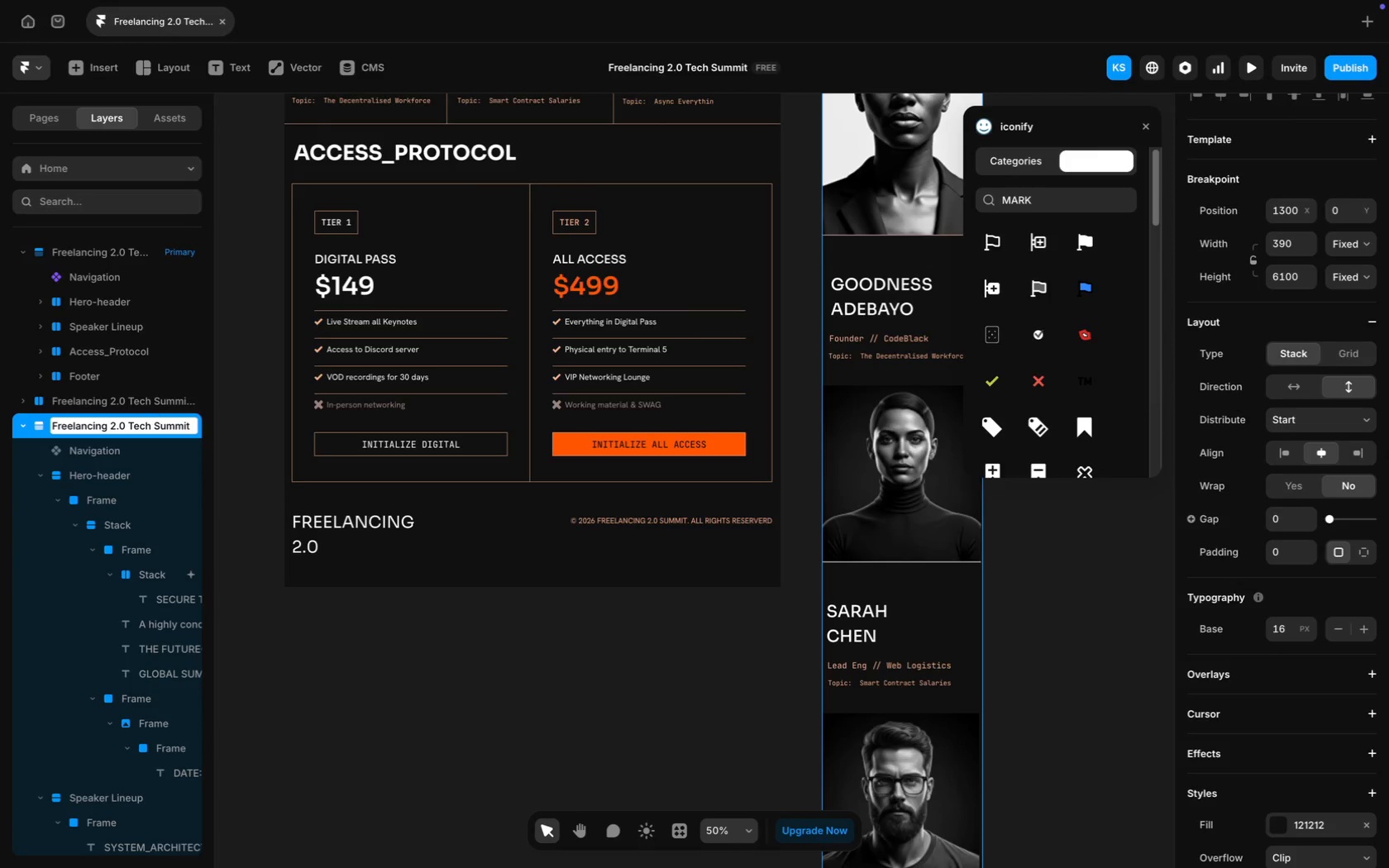 
key(Space)
 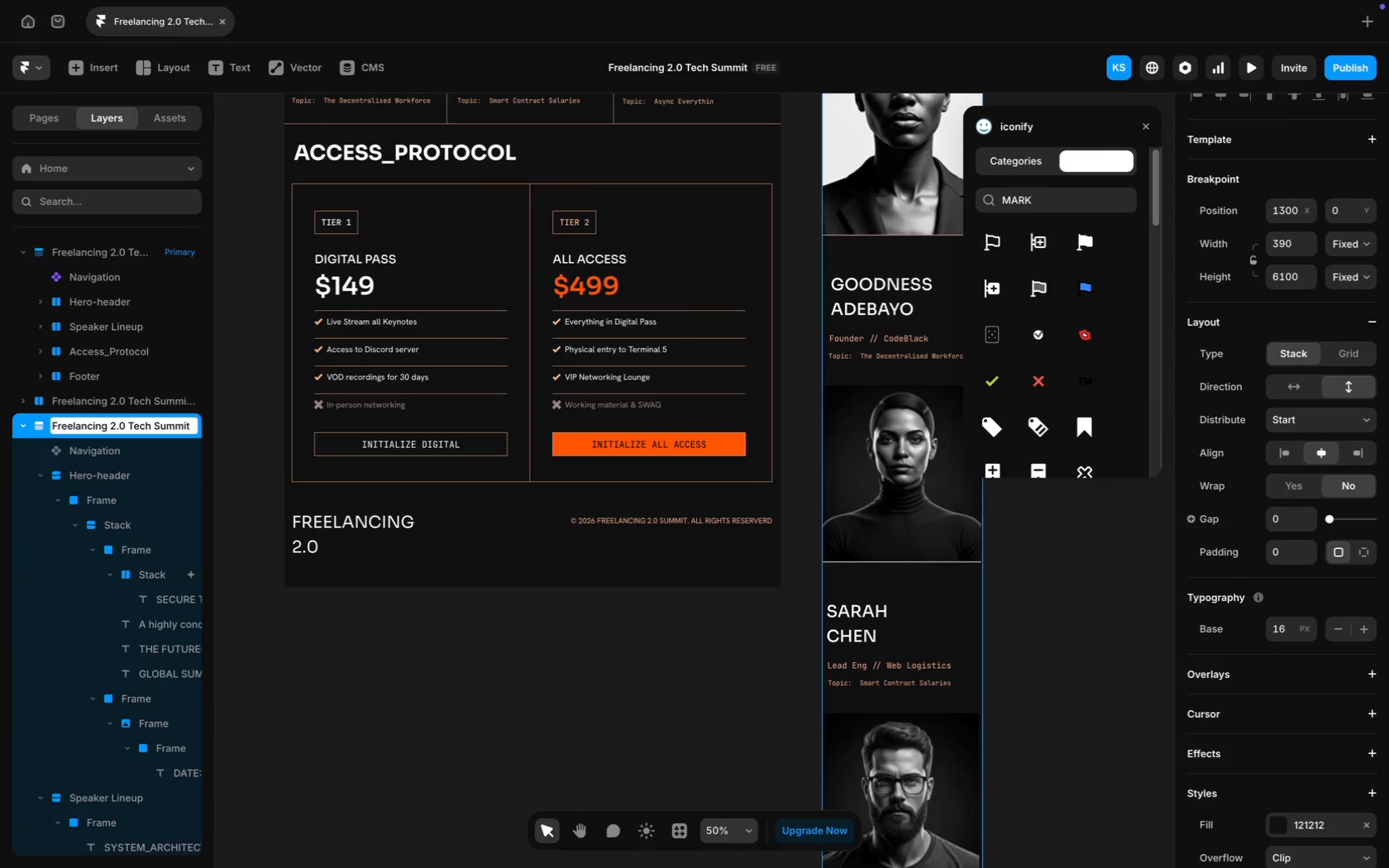 
type(Mobile)
 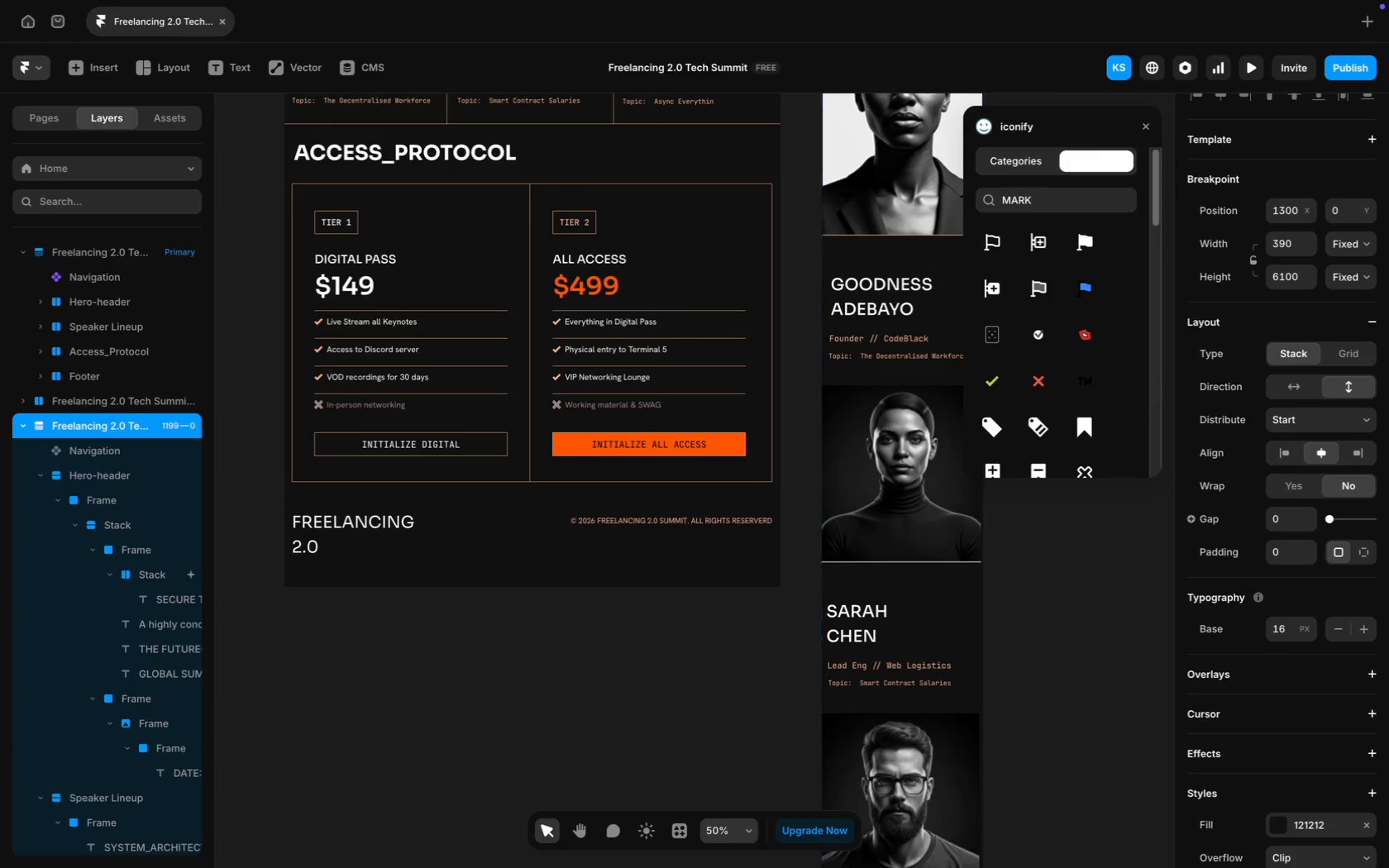 
key(Enter)
 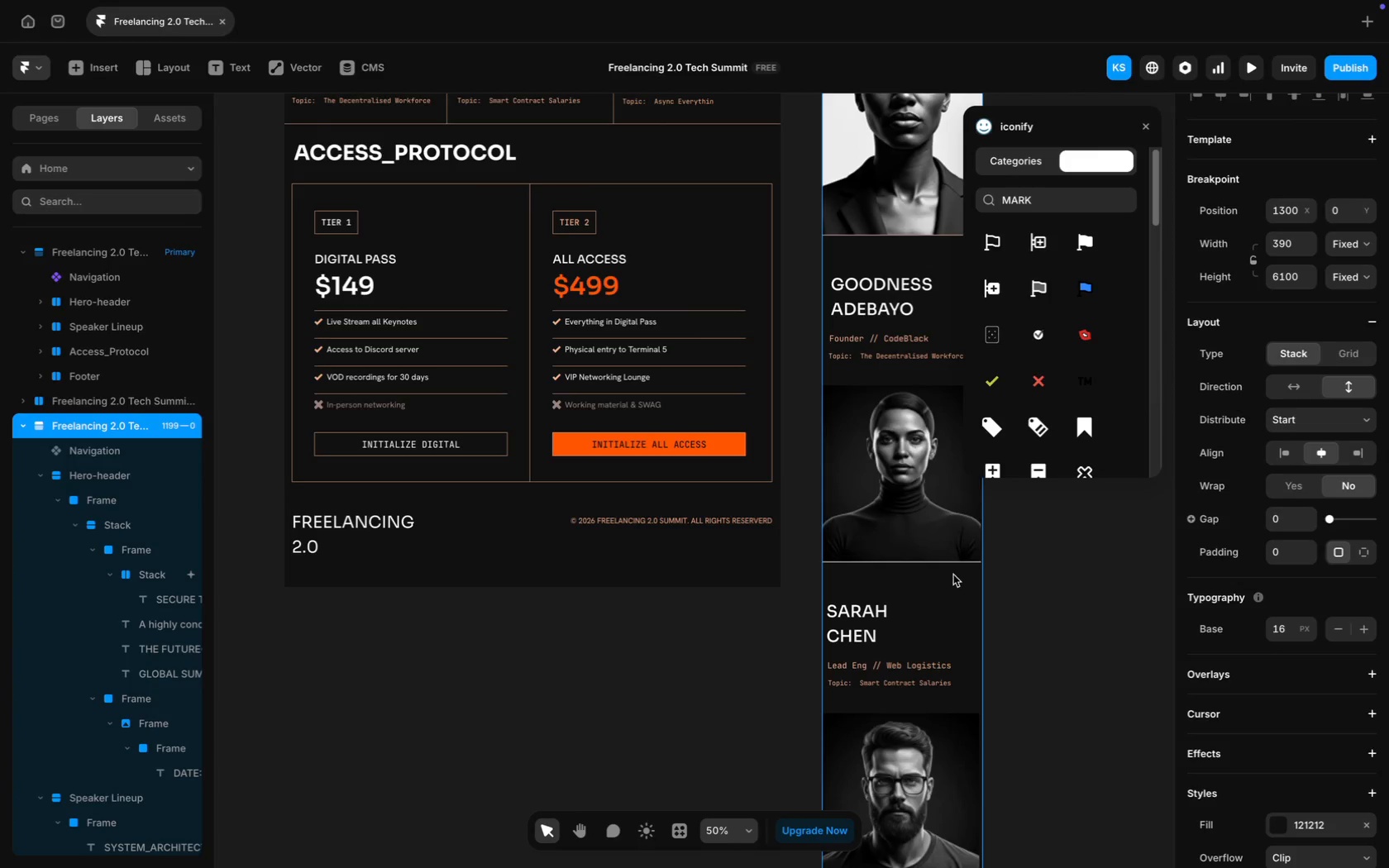 
scroll: coordinate [933, 596], scroll_direction: up, amount: 100.0
 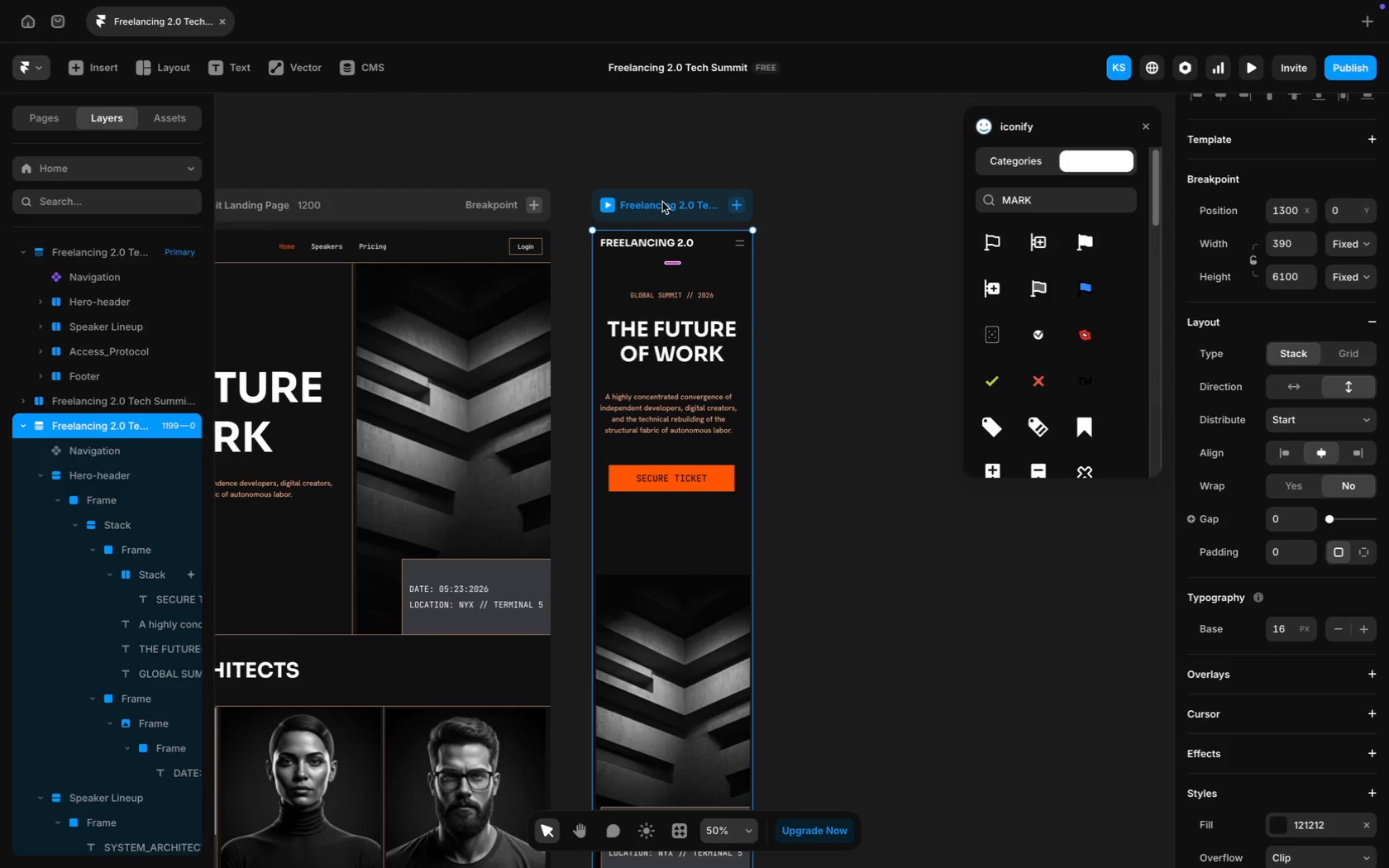 
left_click([669, 196])
 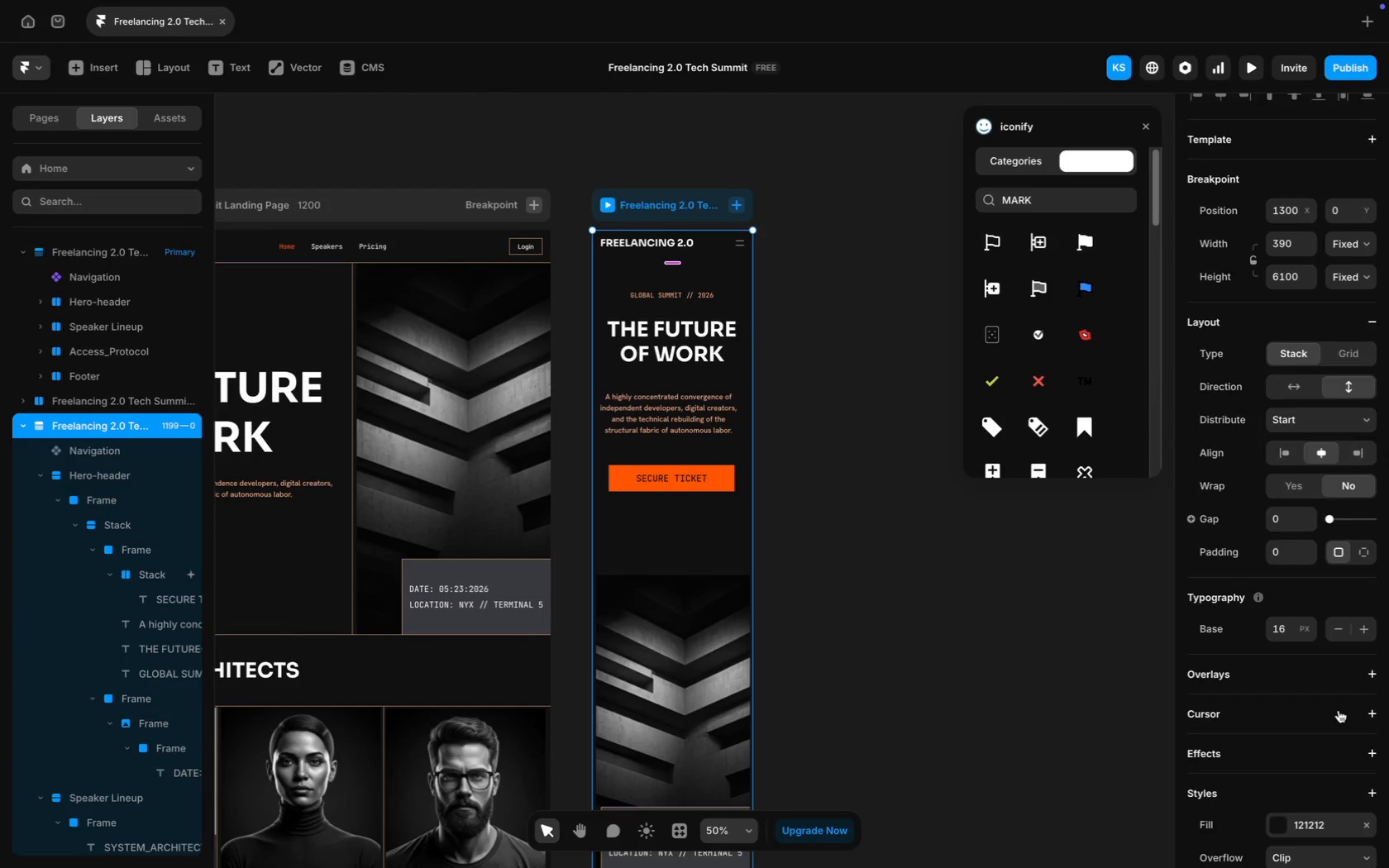 
scroll: coordinate [1243, 835], scroll_direction: down, amount: 127.0
 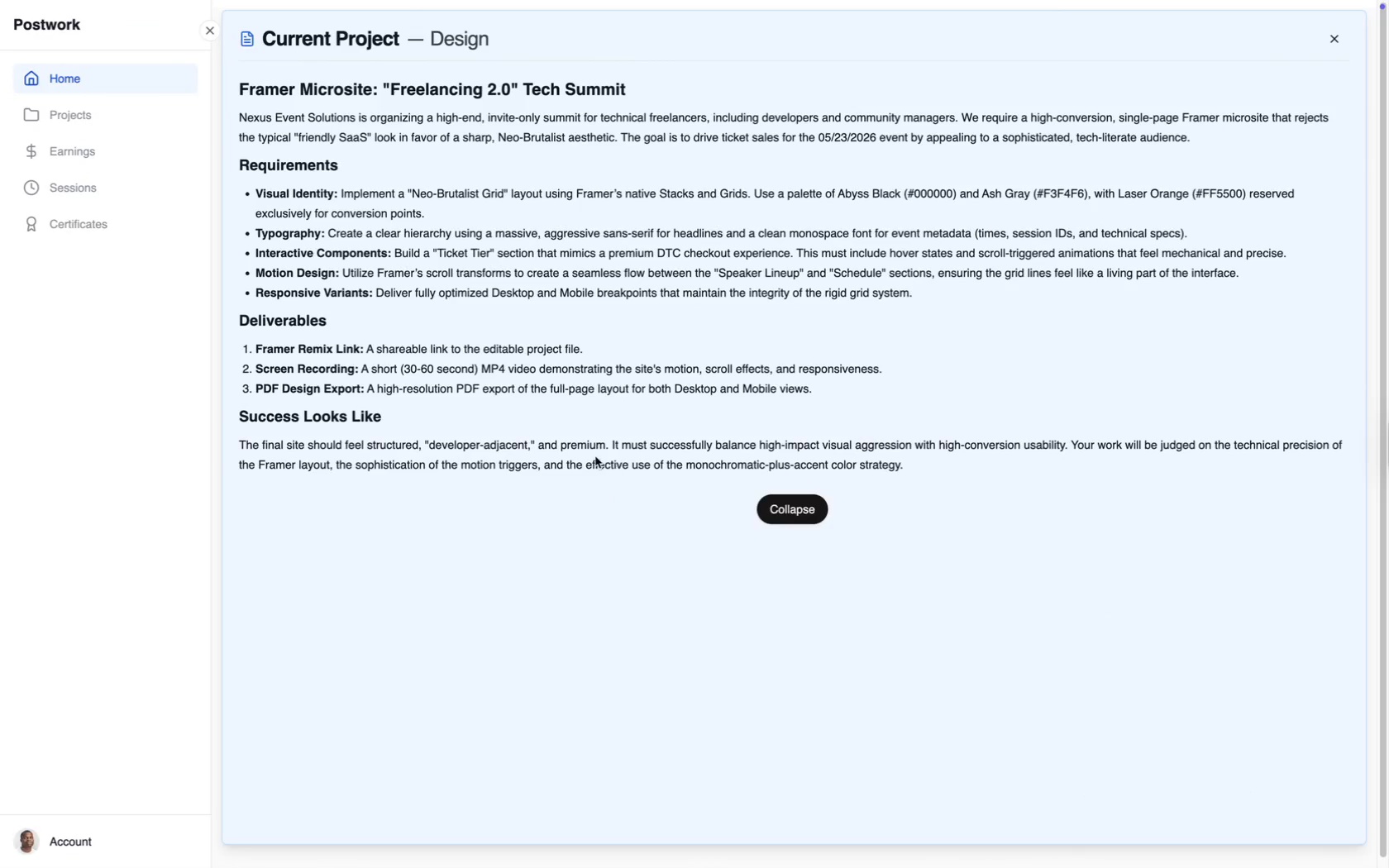 
wait(7.24)
 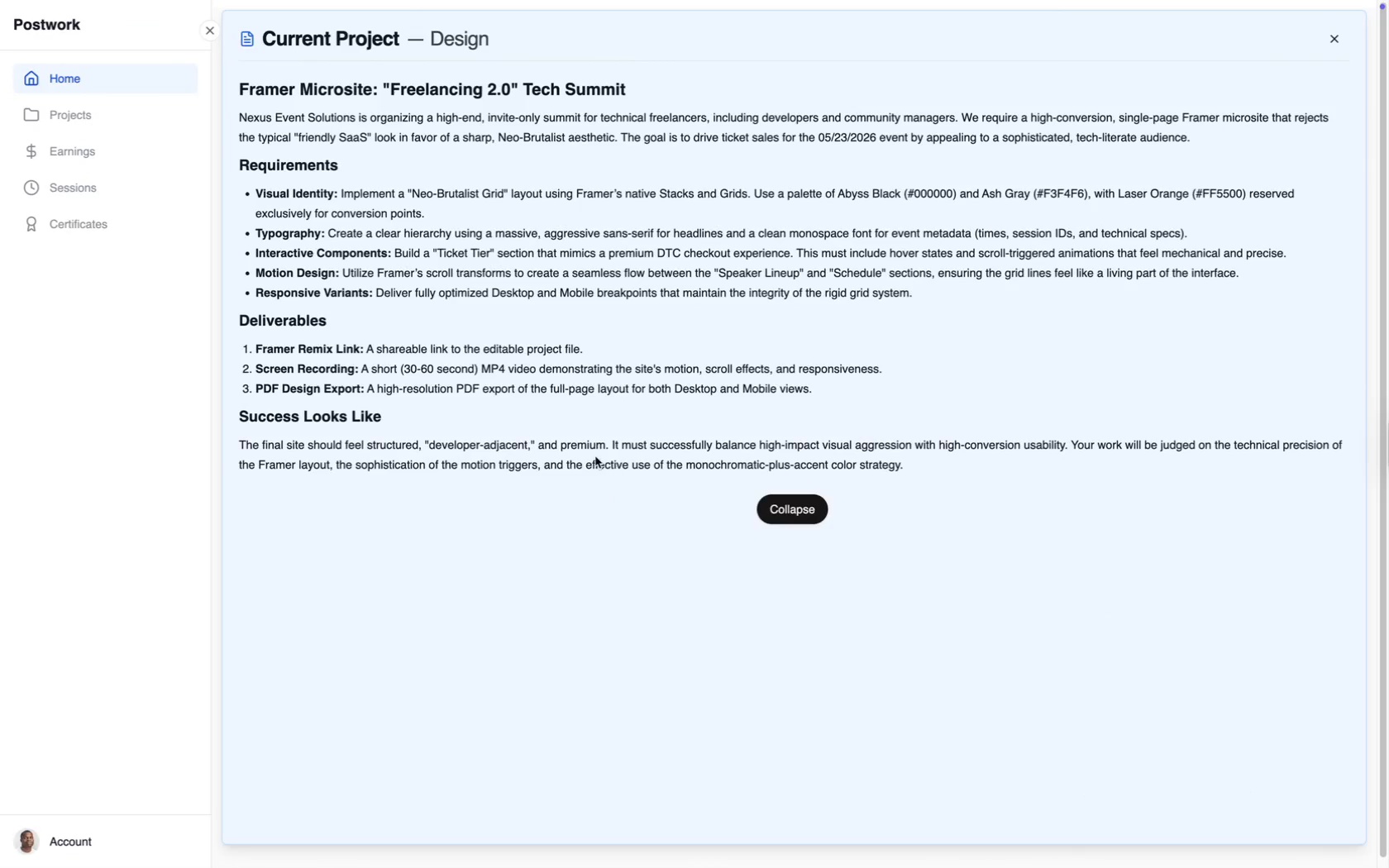 
left_click([1272, 836])
 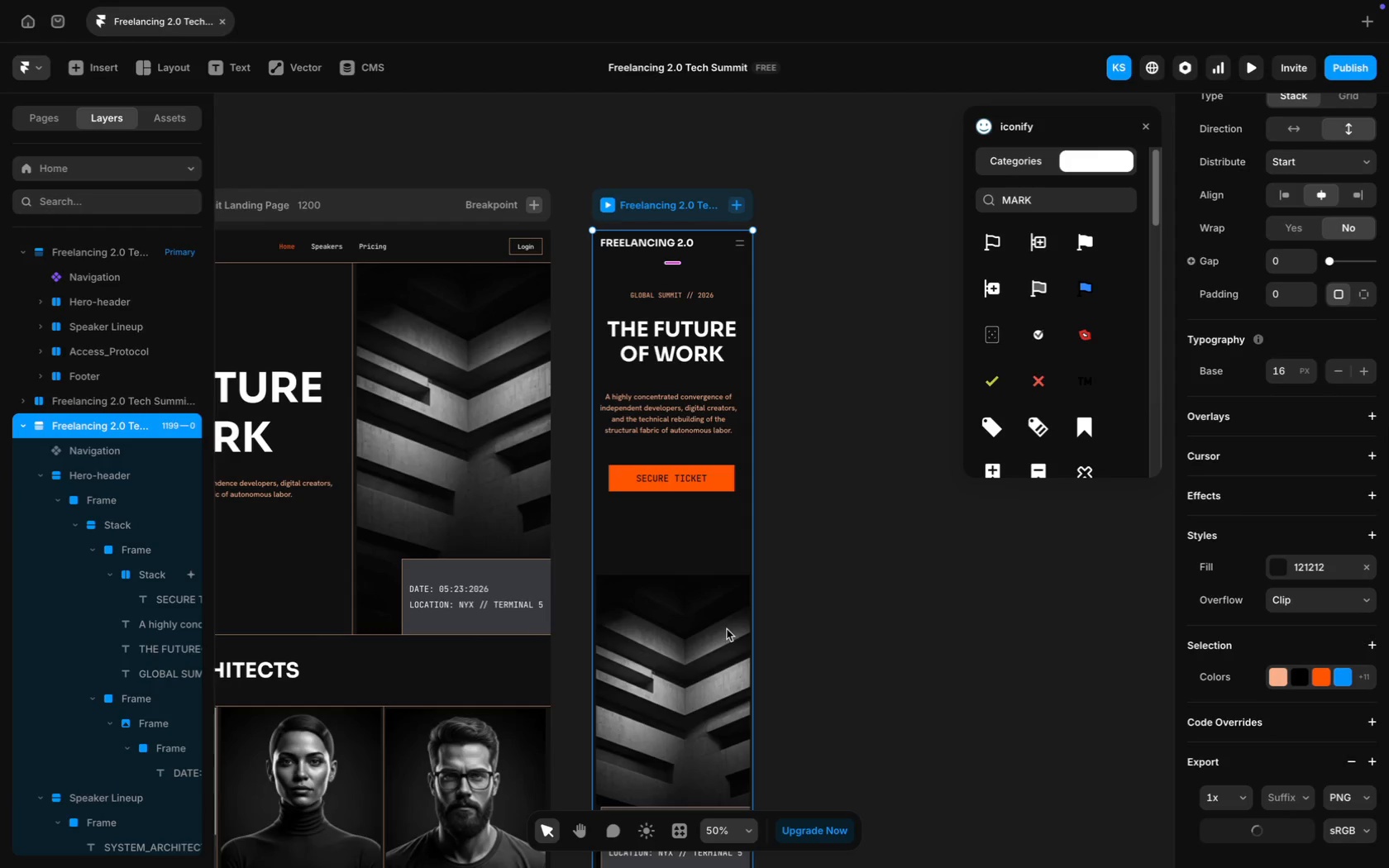 
scroll: coordinate [727, 629], scroll_direction: up, amount: 17.0
 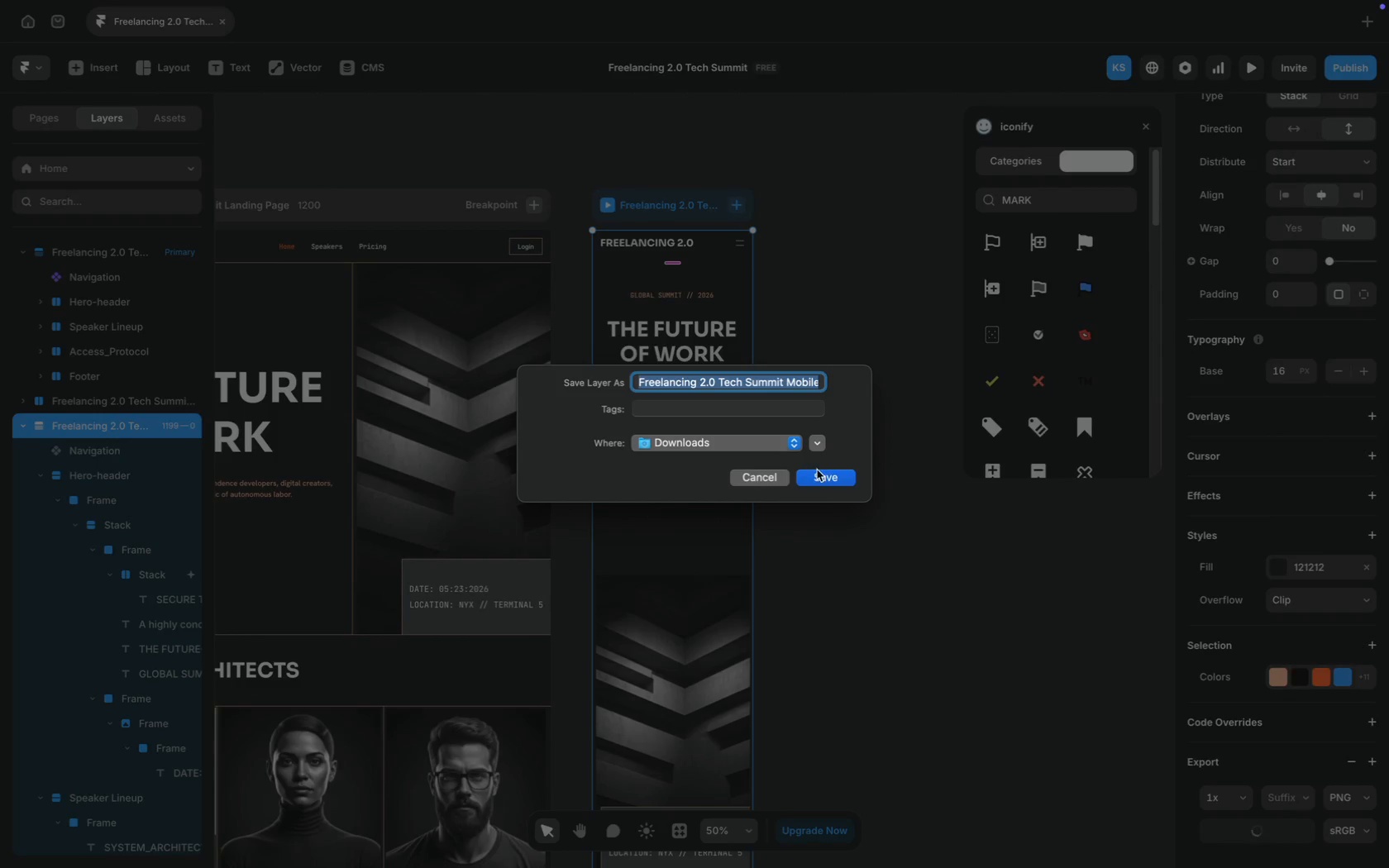 
left_click([817, 470])
 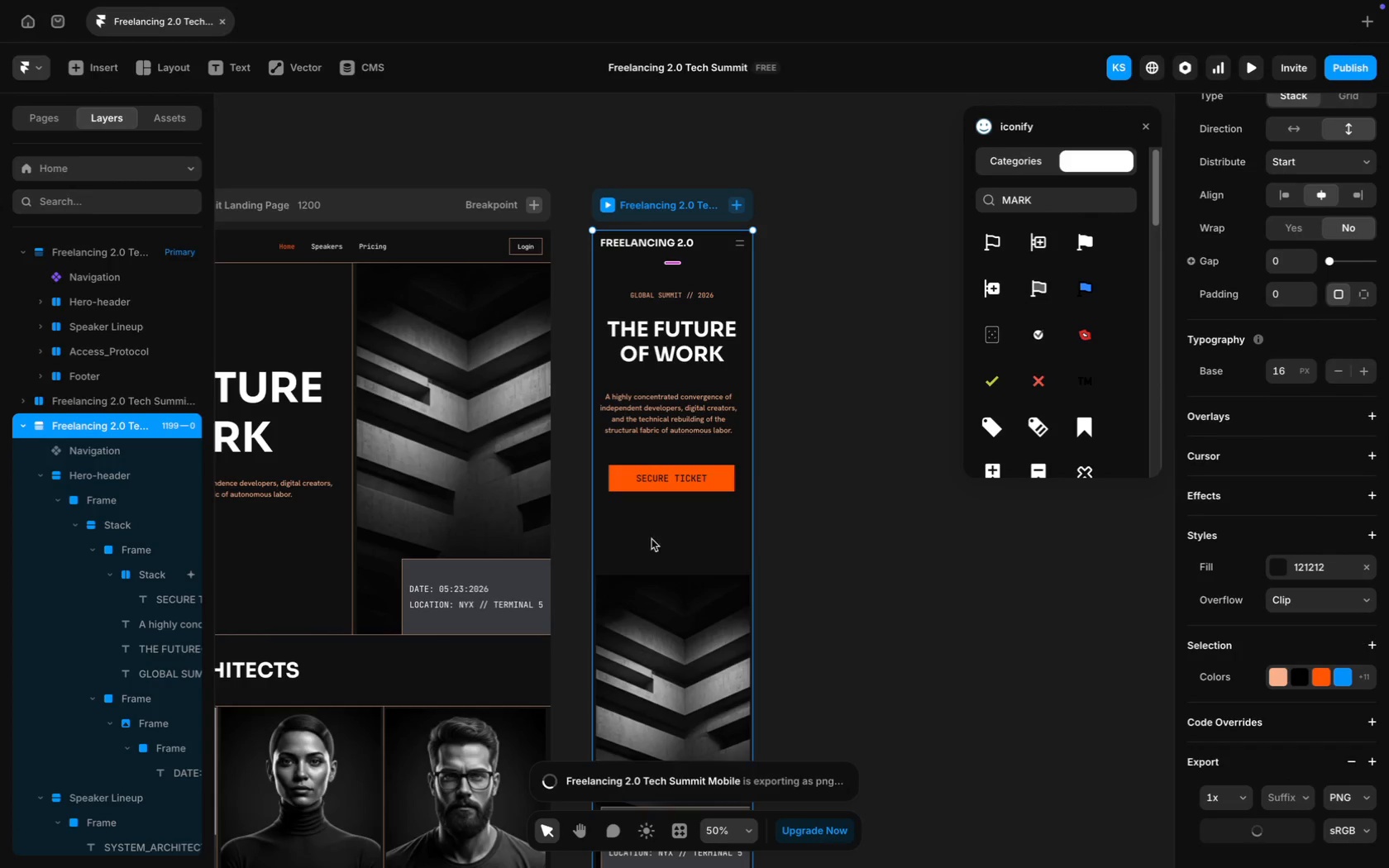 
scroll: coordinate [574, 521], scroll_direction: up, amount: 23.0
 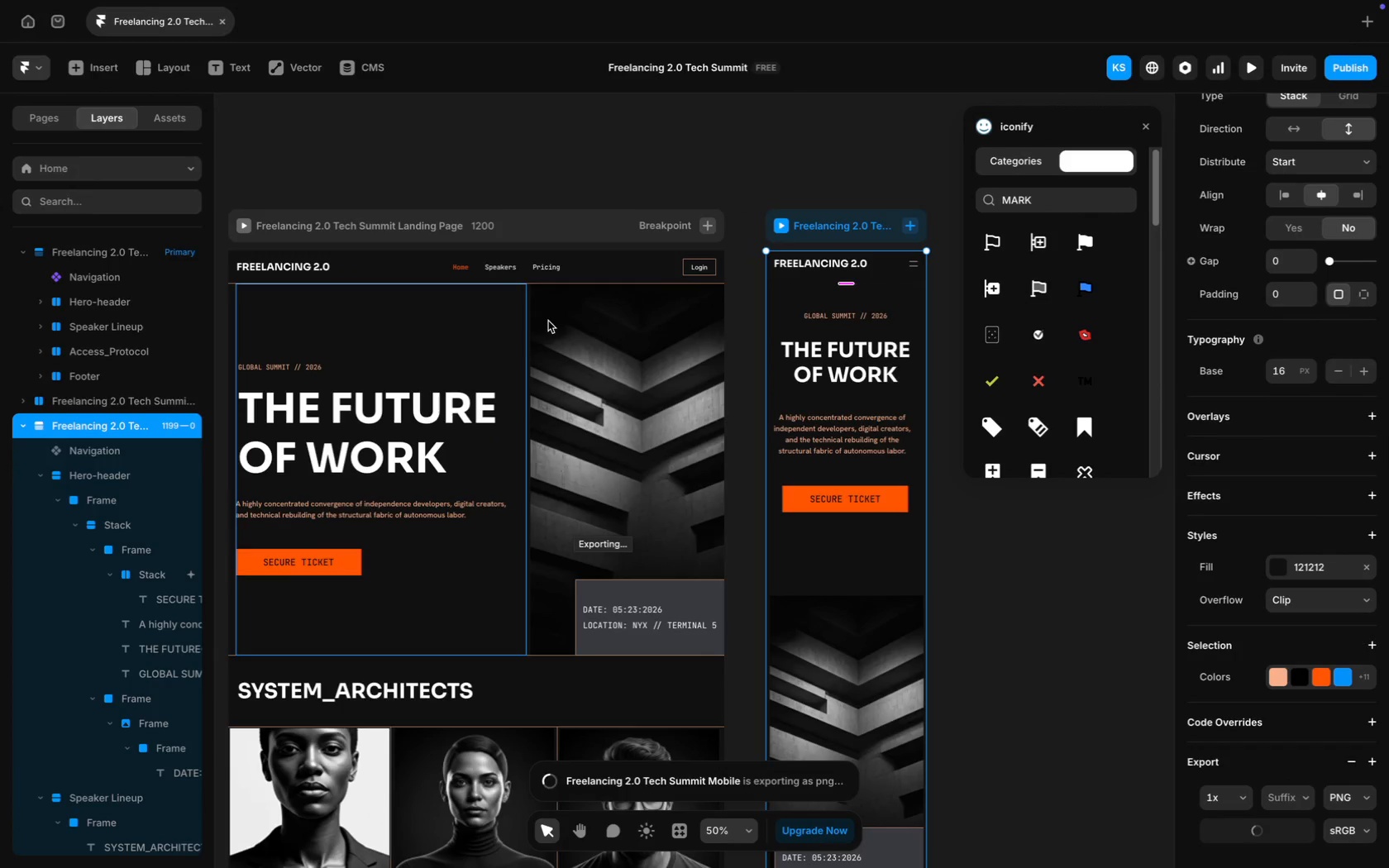 
left_click([574, 230])
 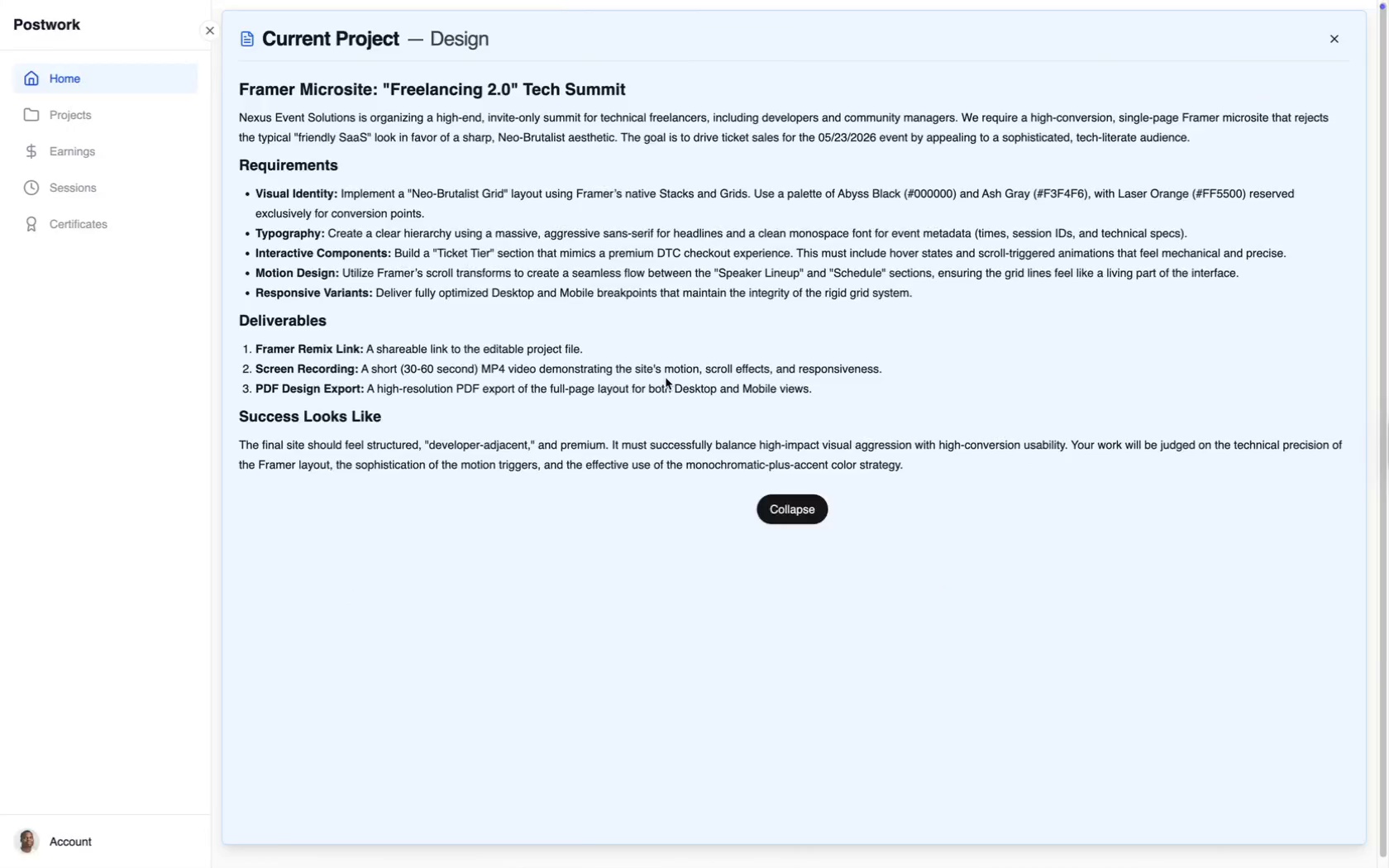 
wait(6.87)
 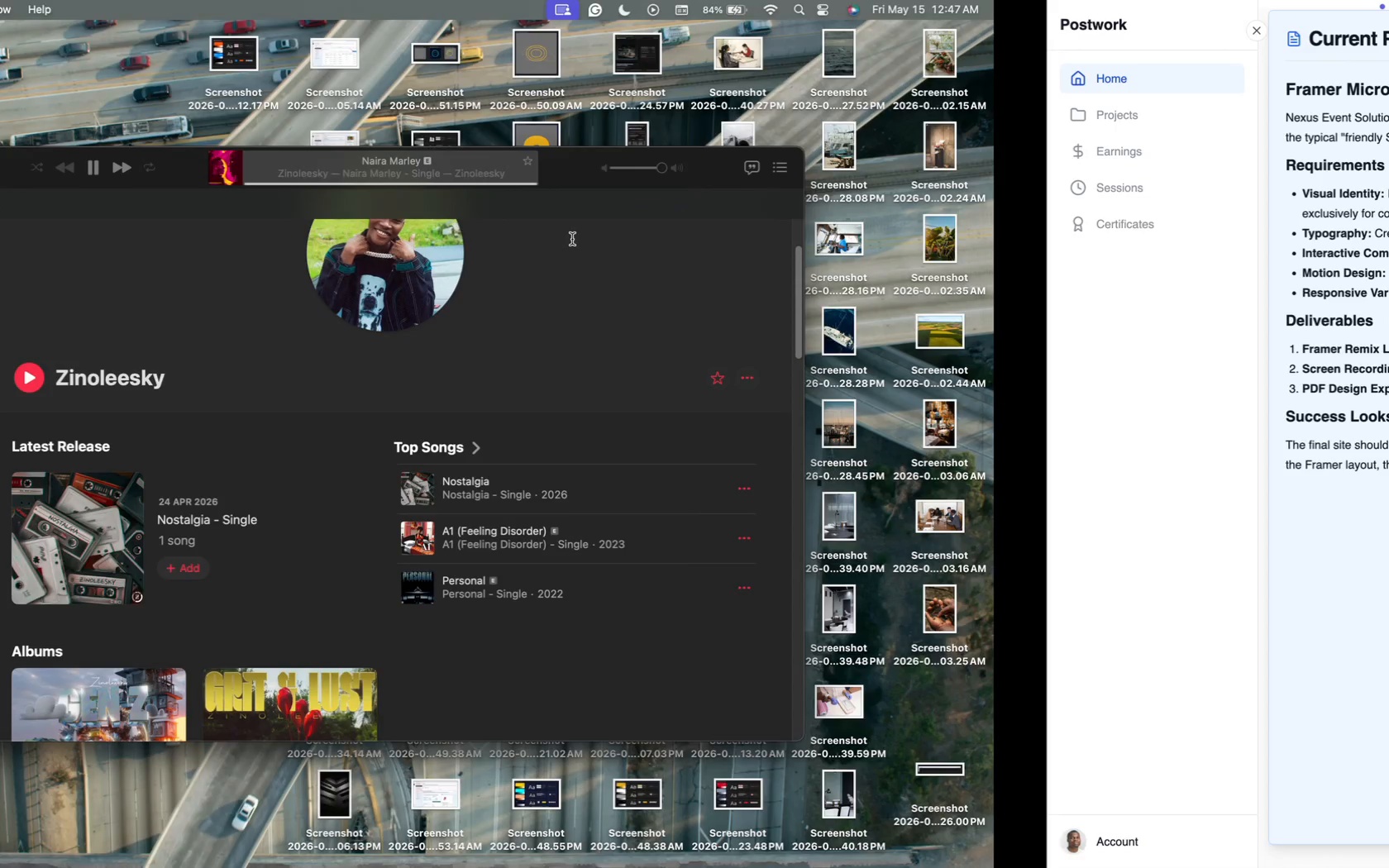 
scroll: coordinate [1305, 782], scroll_direction: down, amount: 44.0
 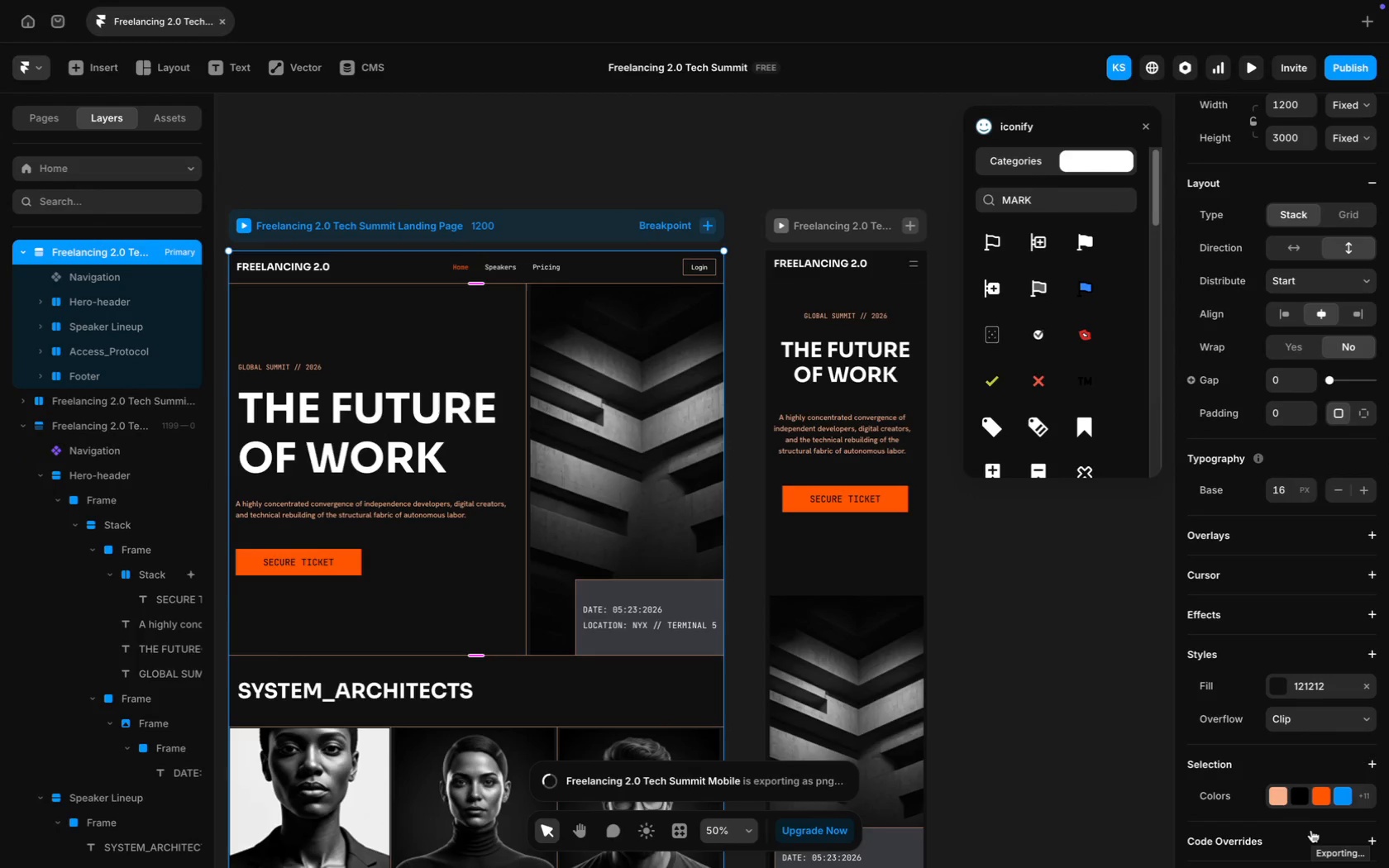 
mouse_move([1303, 842])
 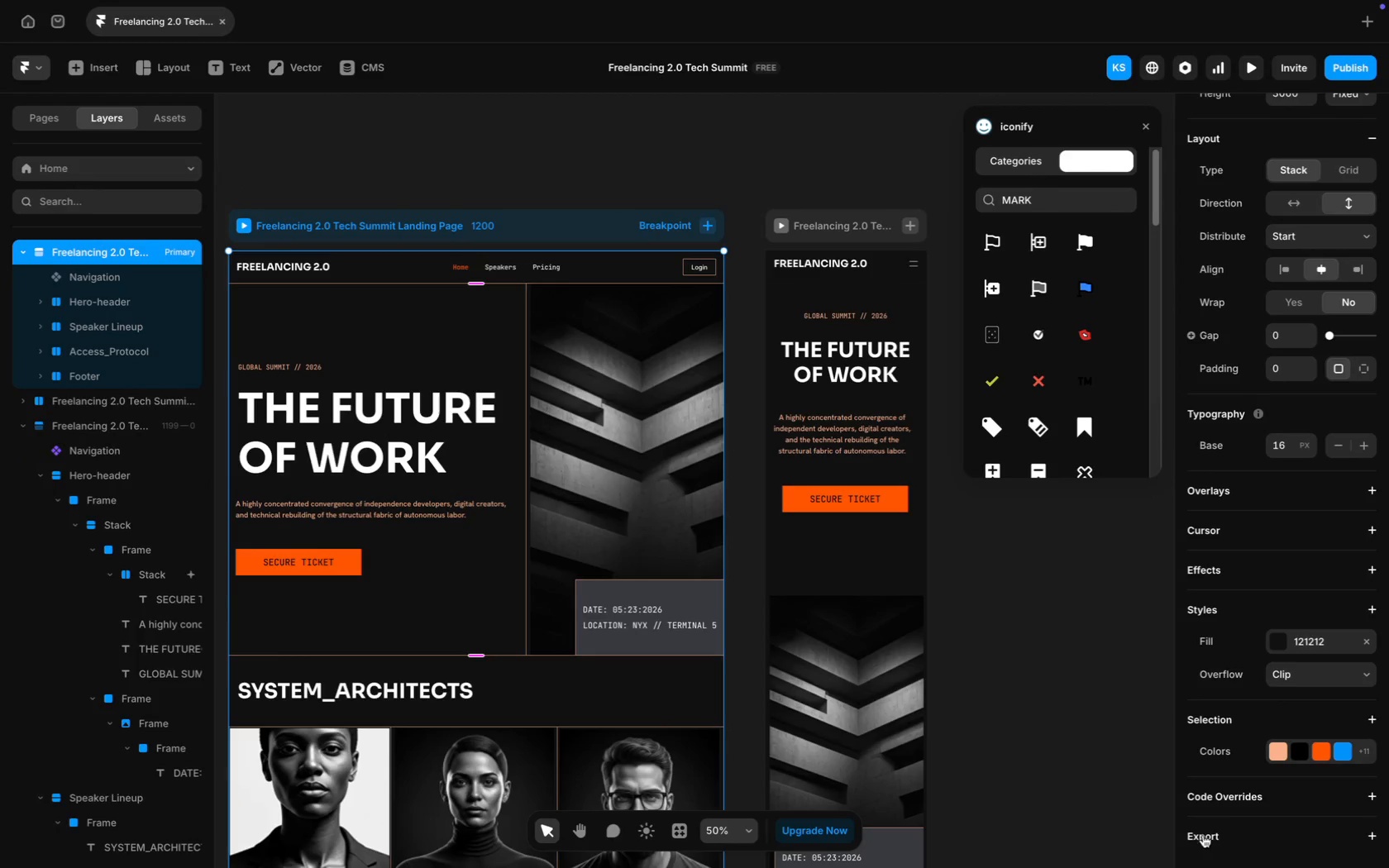 
left_click([1203, 835])
 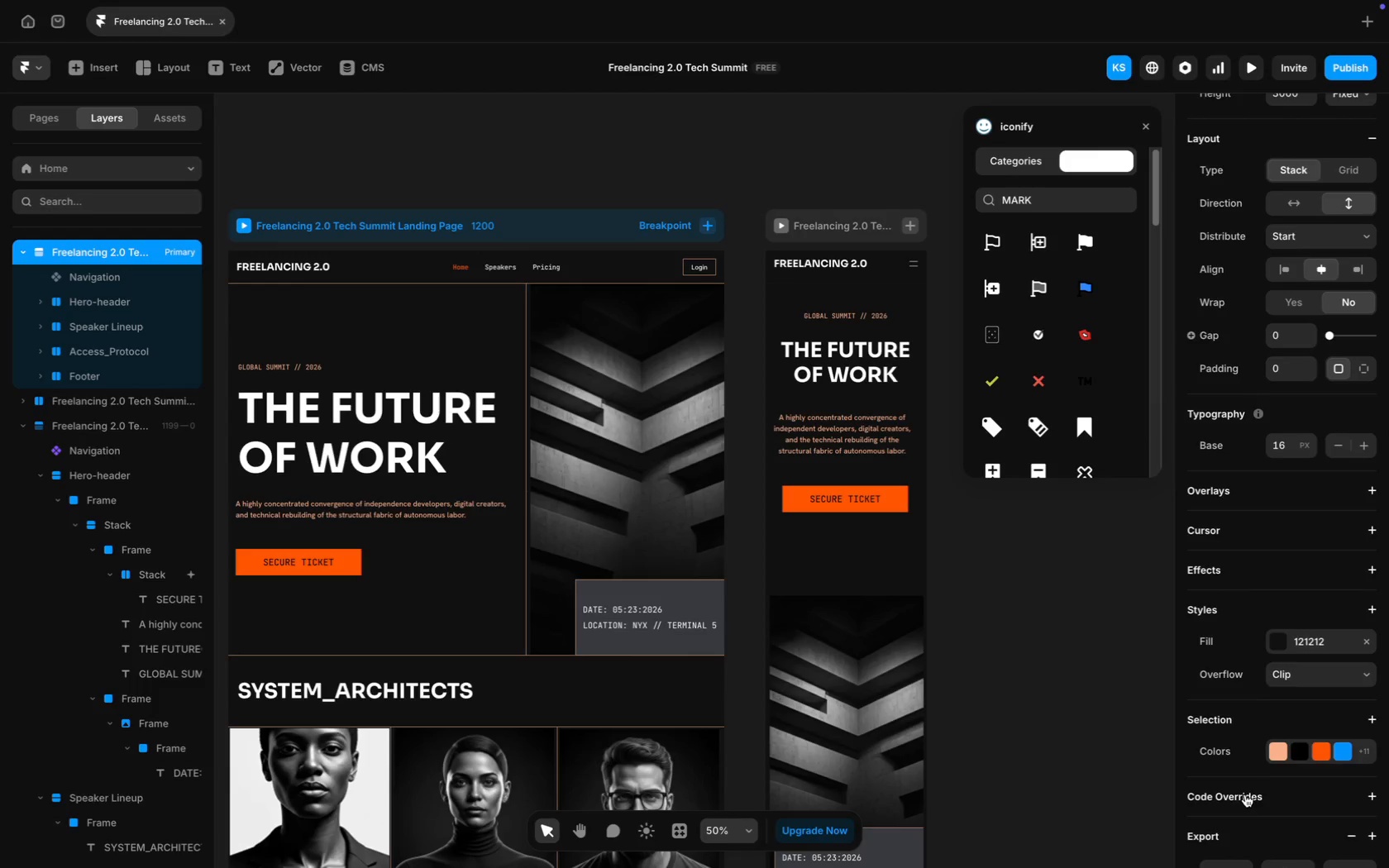 
left_click([1277, 830])
 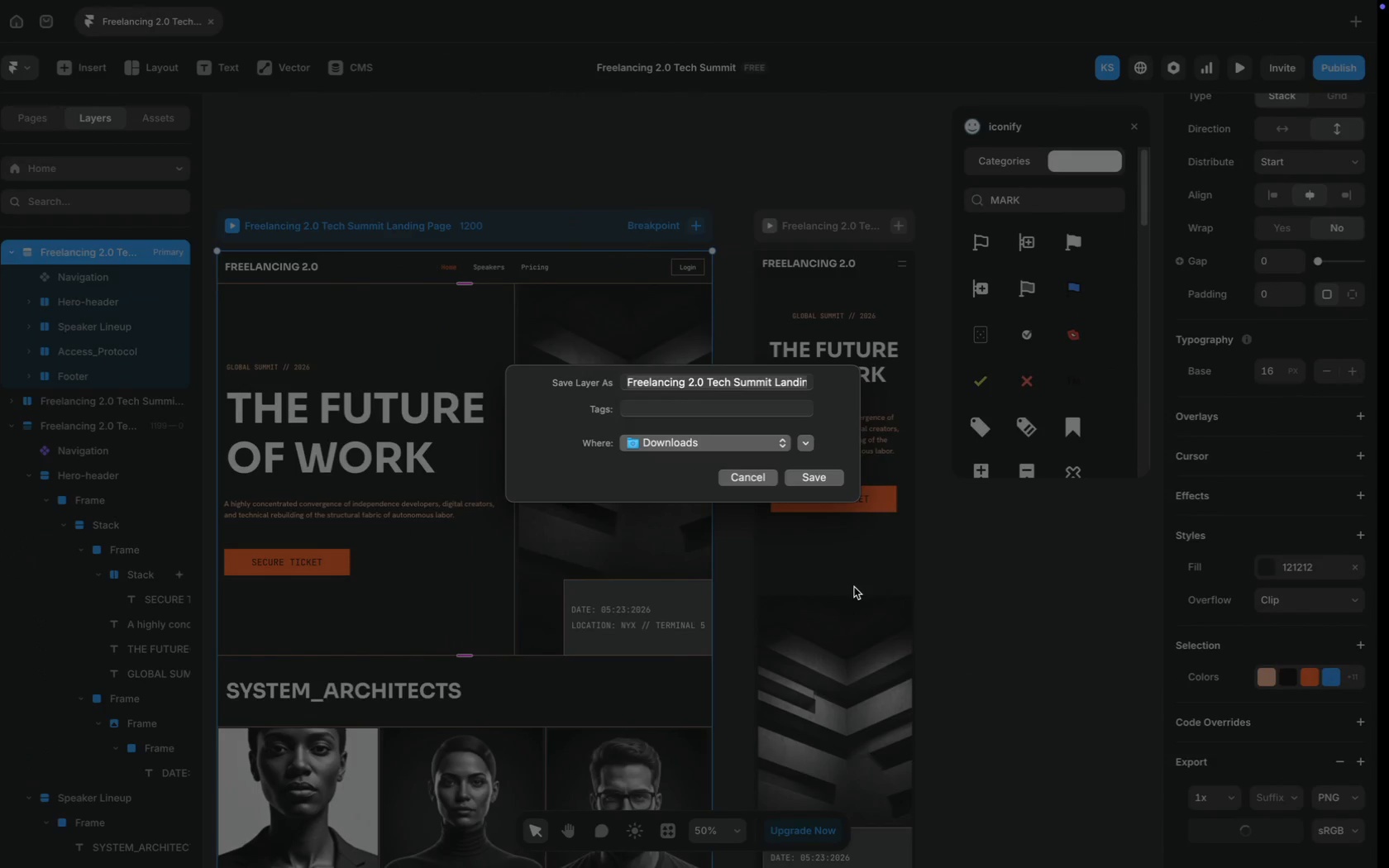 
scroll: coordinate [1245, 794], scroll_direction: down, amount: 32.0
 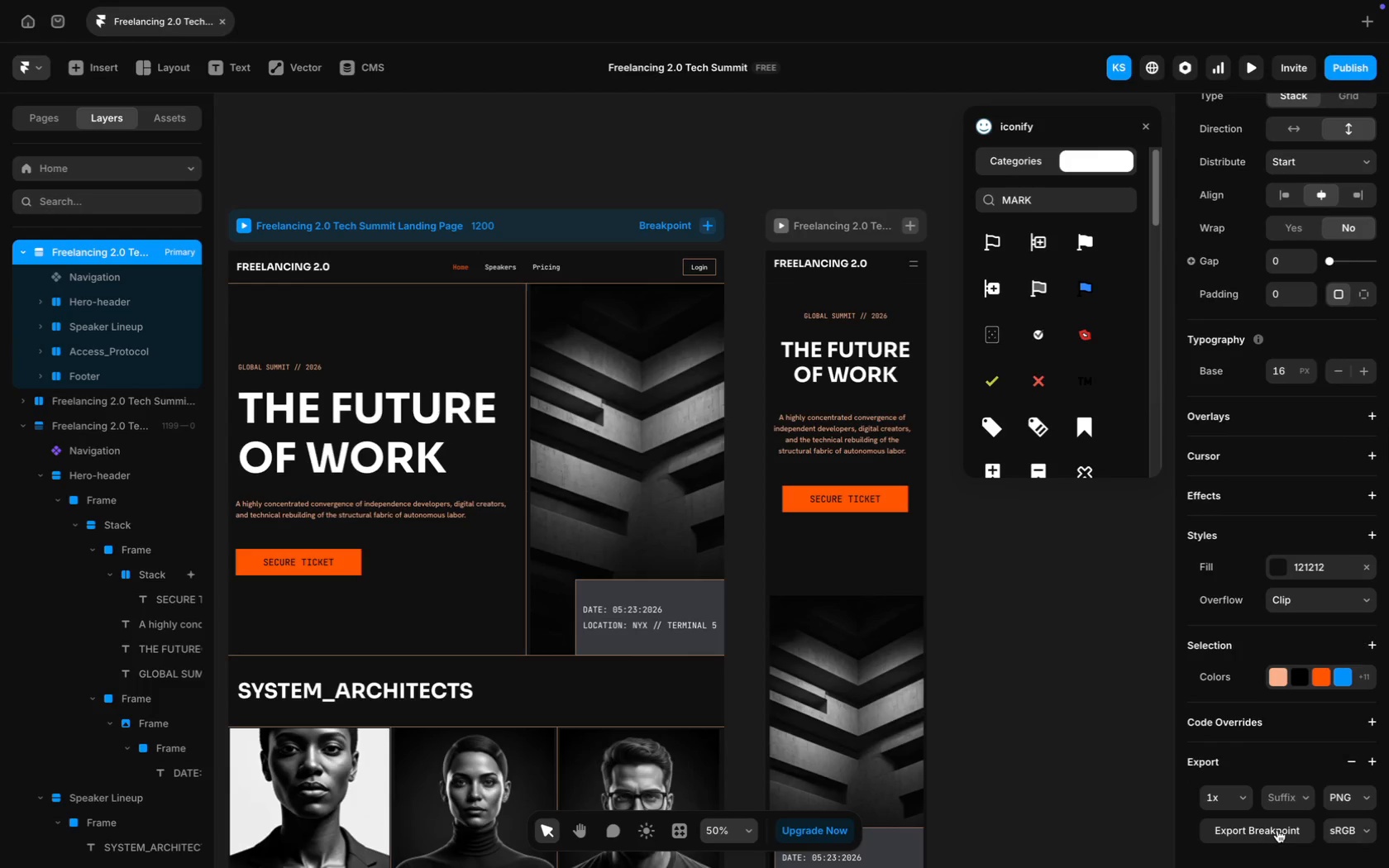 
left_click([833, 479])
 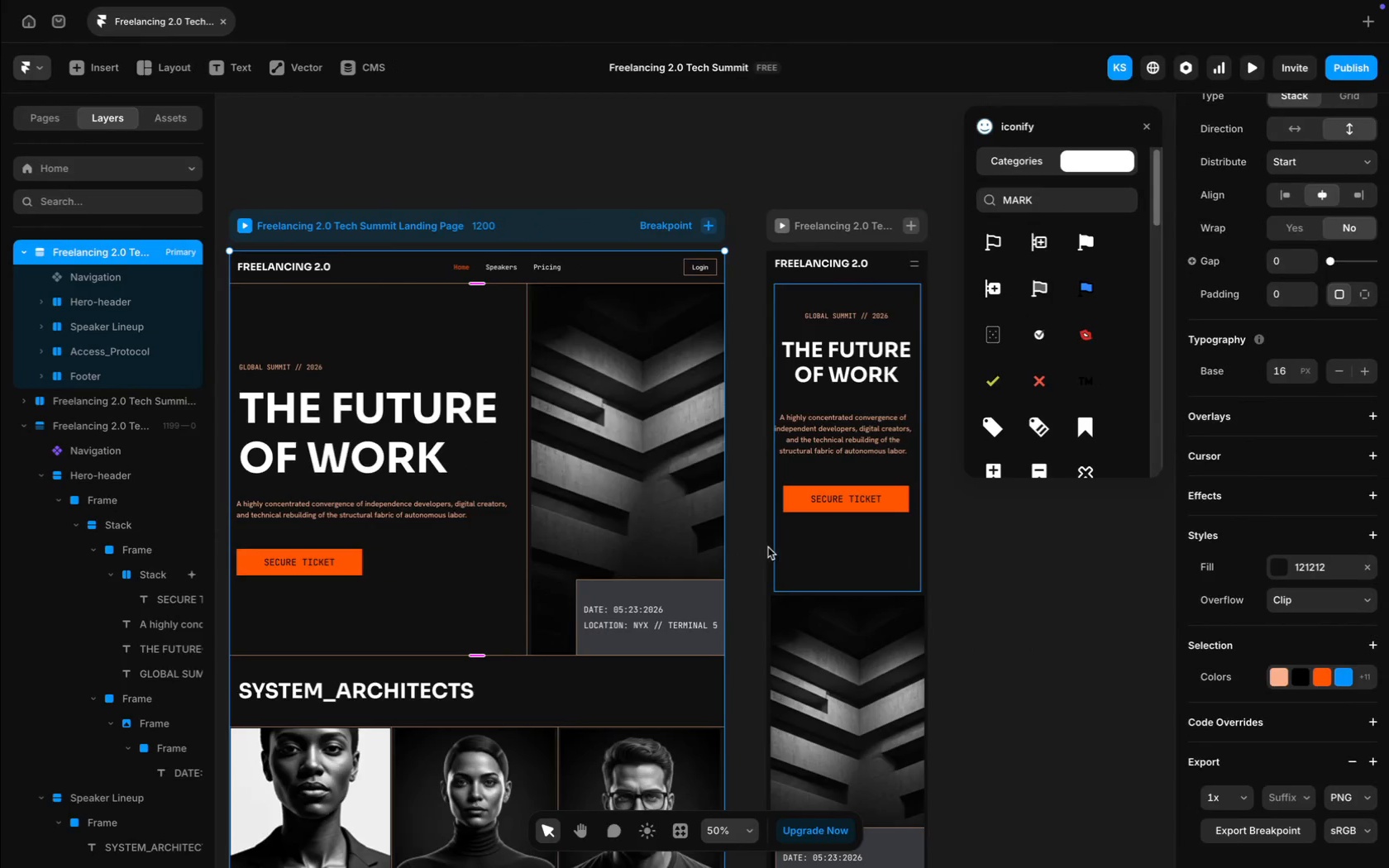 
wait(19.04)
 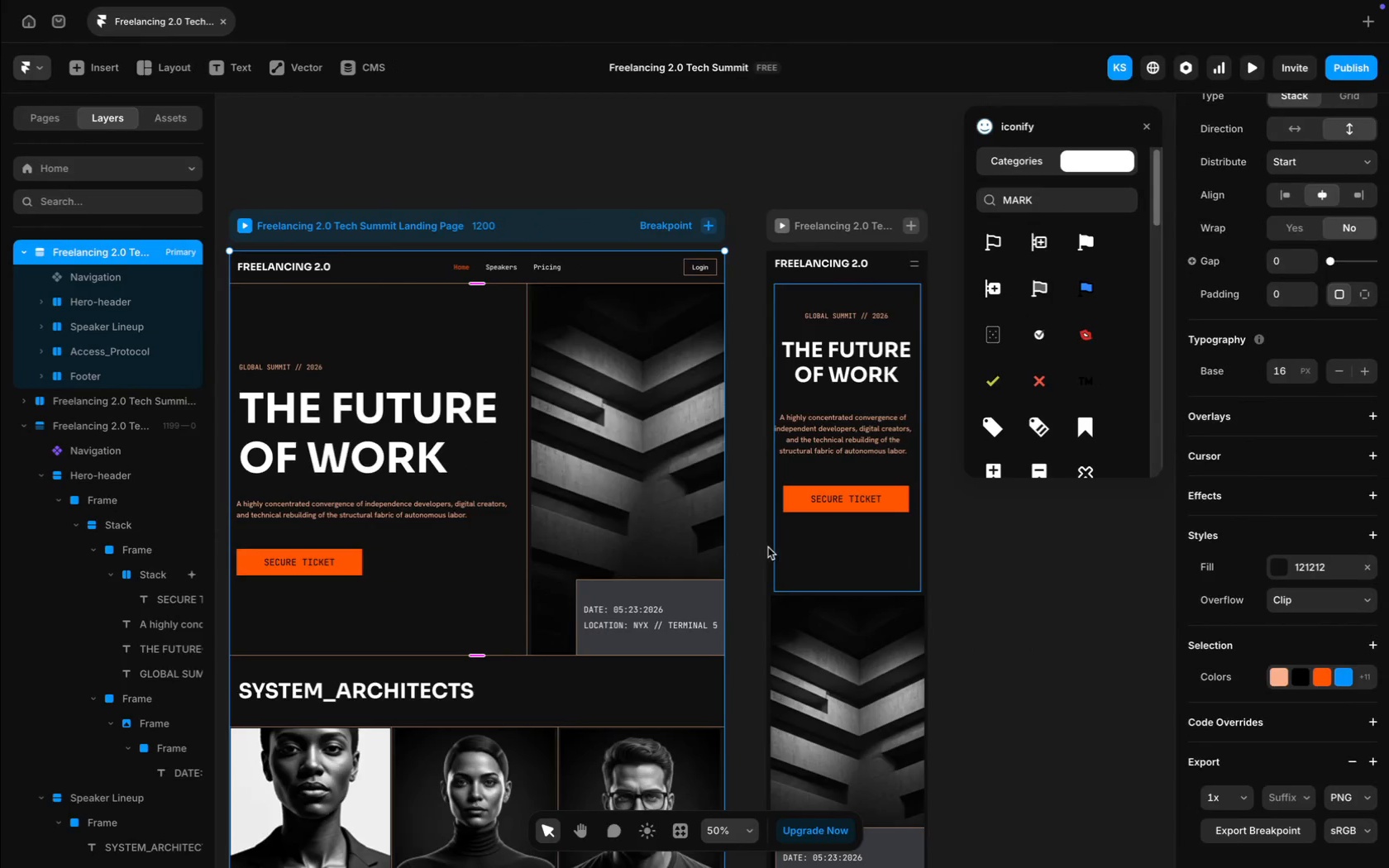 
mouse_move([1096, 40])
 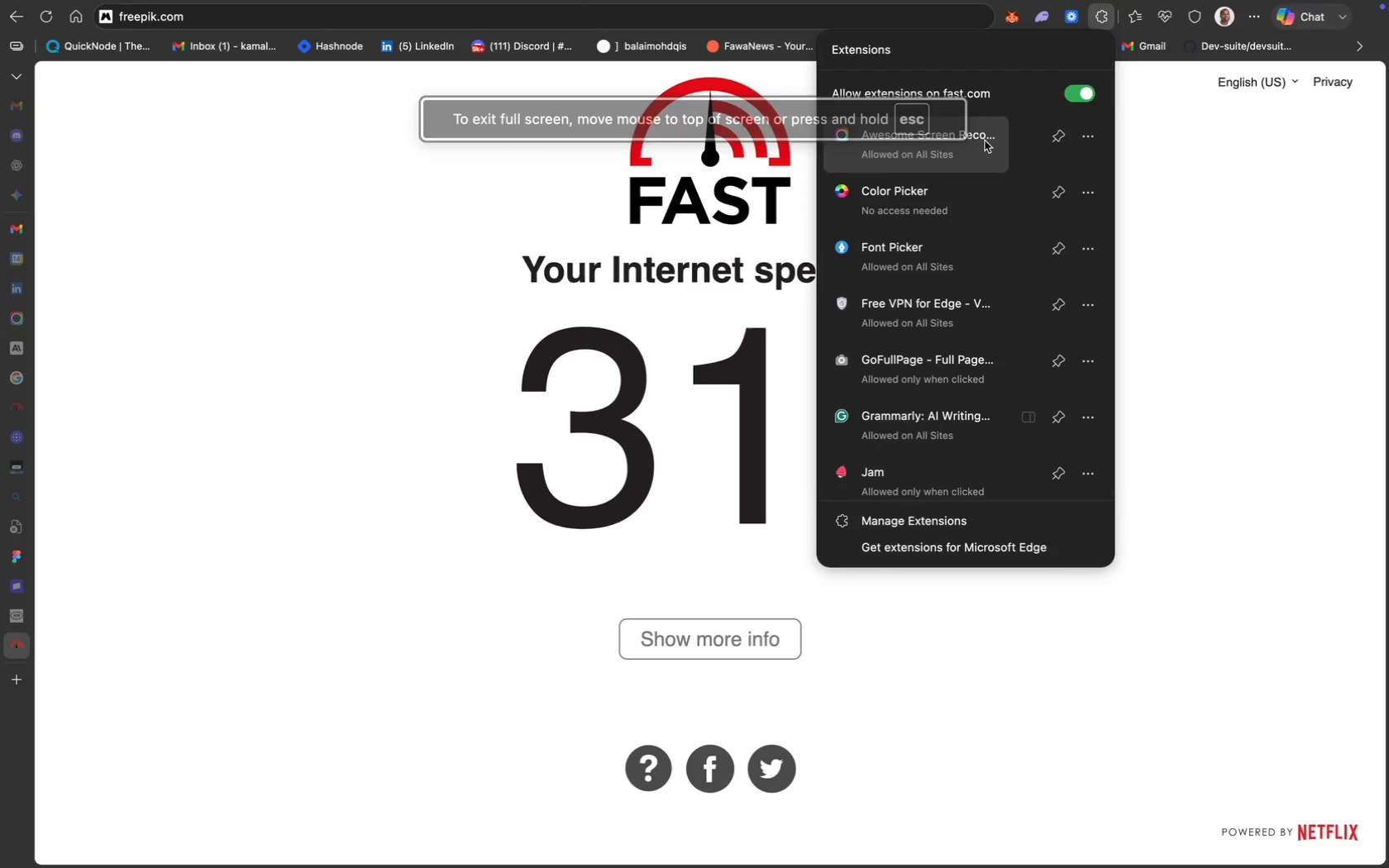 
left_click([985, 141])
 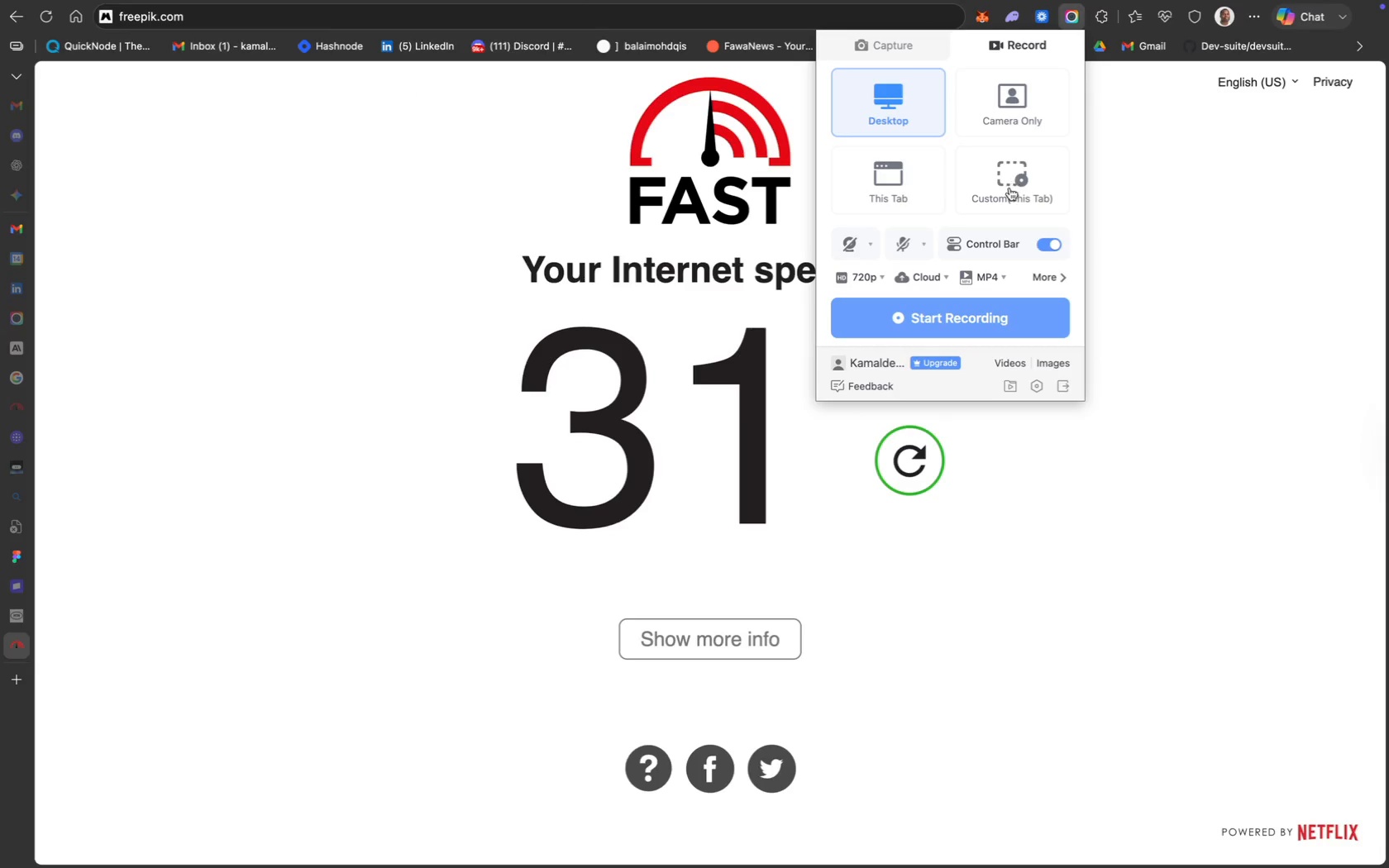 
left_click([995, 315])
 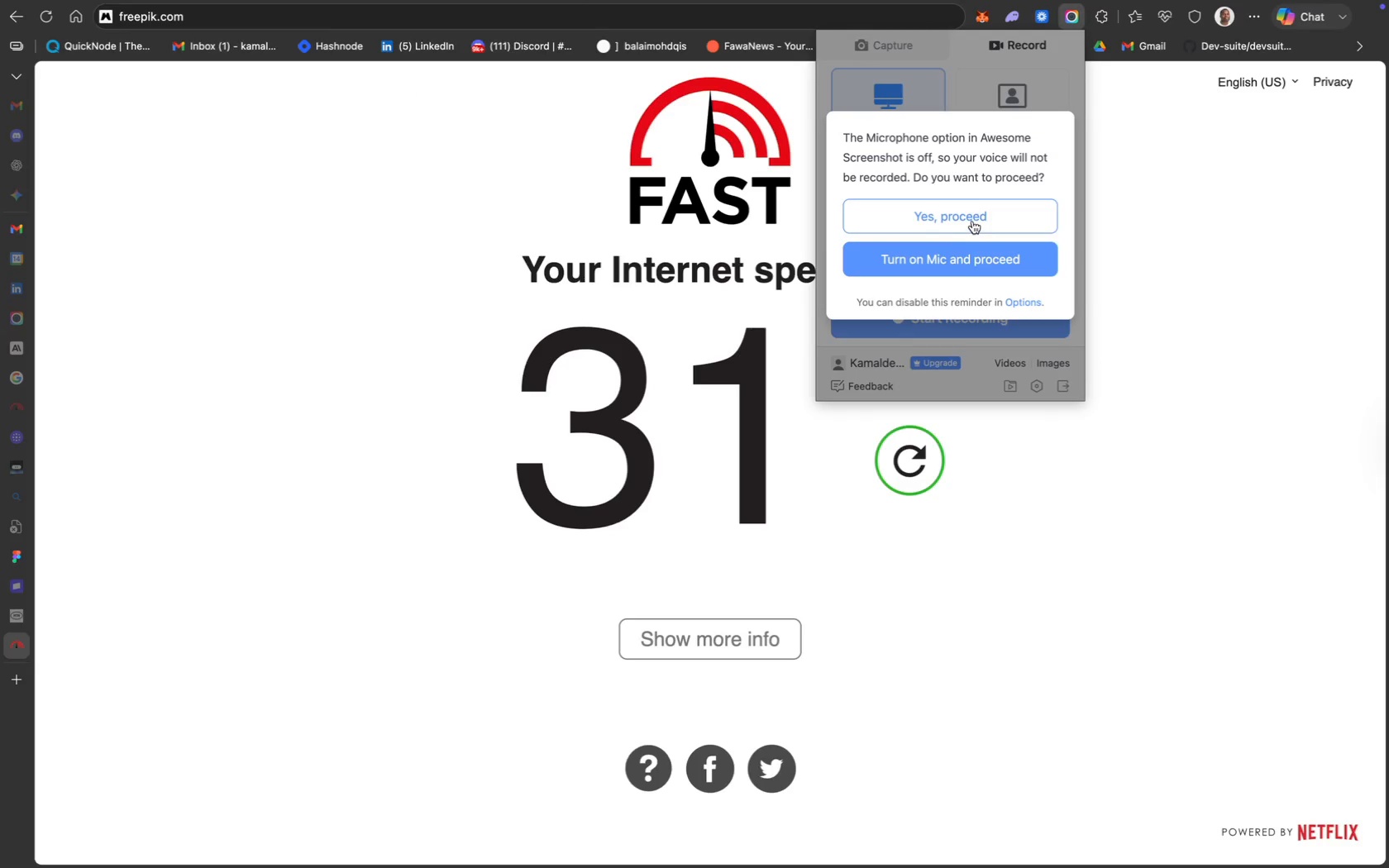 
left_click([975, 218])
 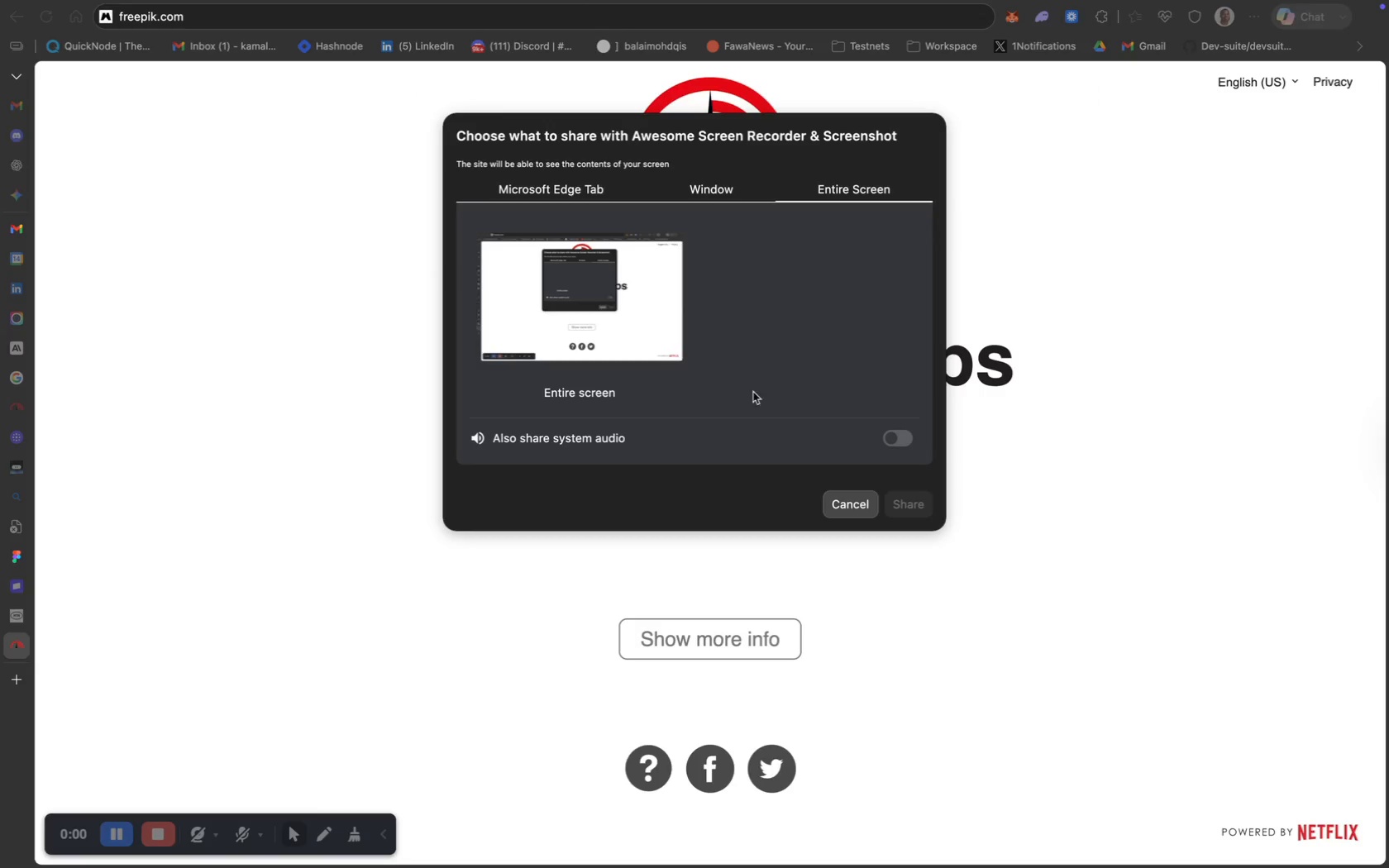 
left_click([623, 315])
 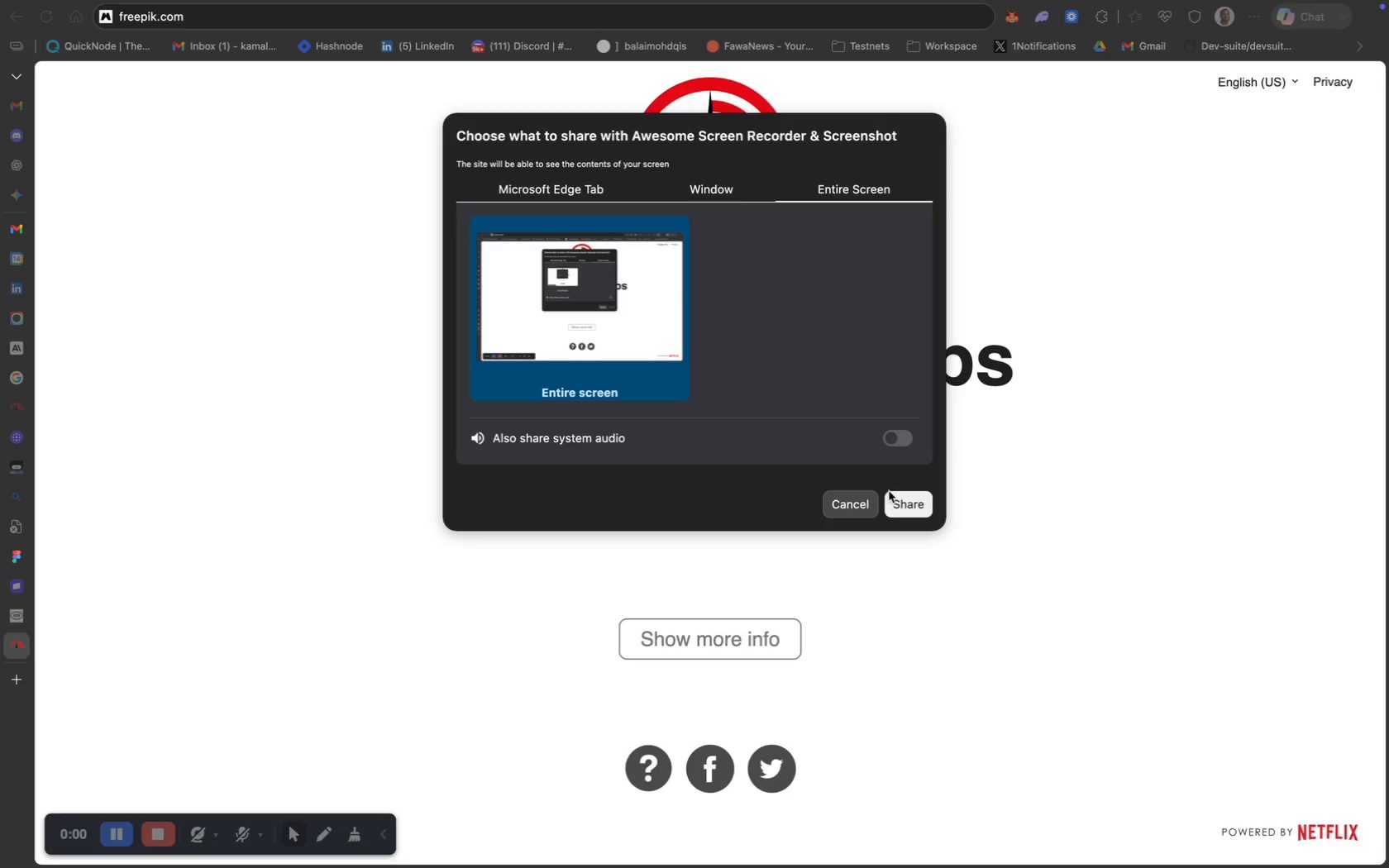 
left_click([905, 503])
 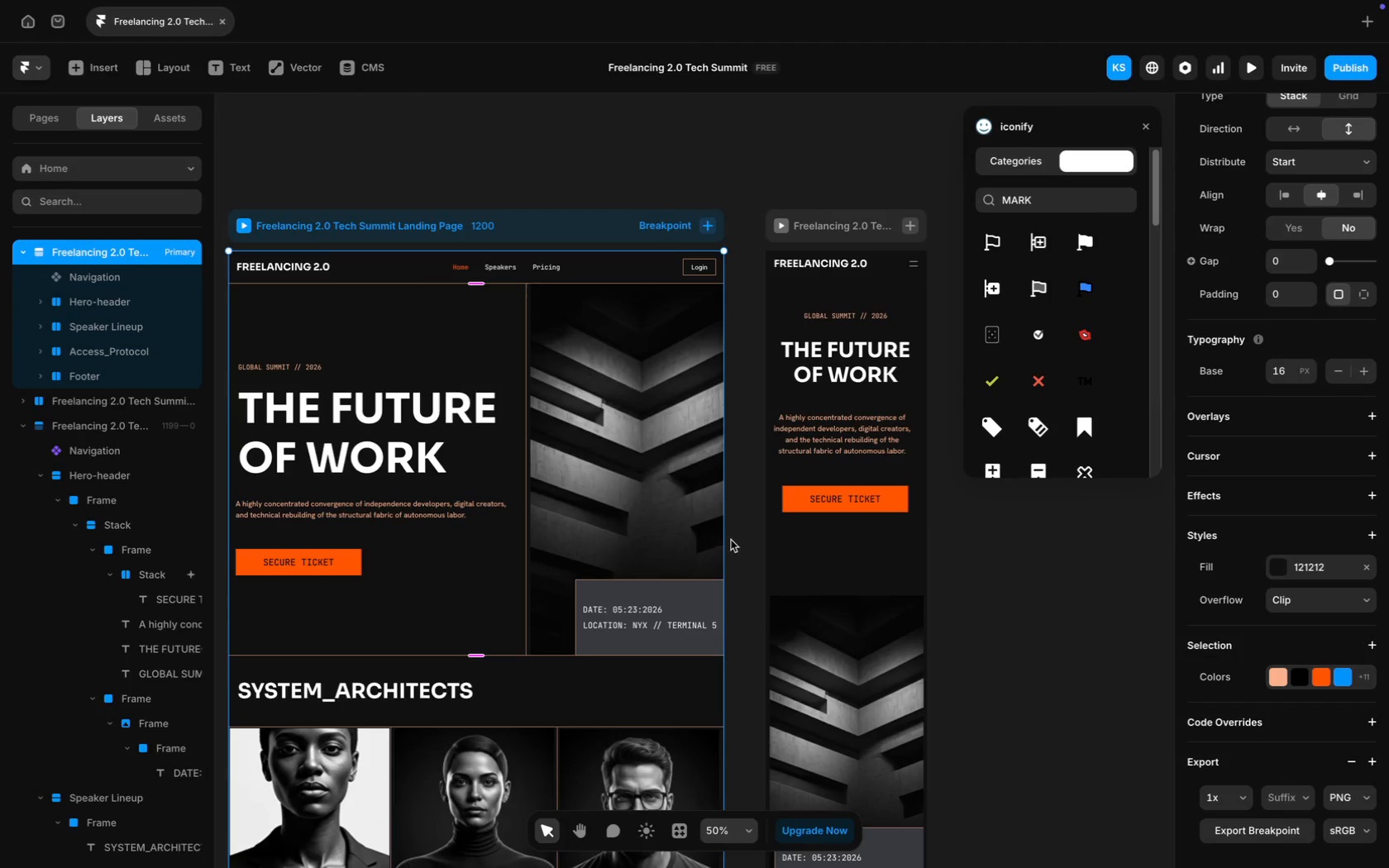 
scroll: coordinate [741, 551], scroll_direction: up, amount: 67.0
 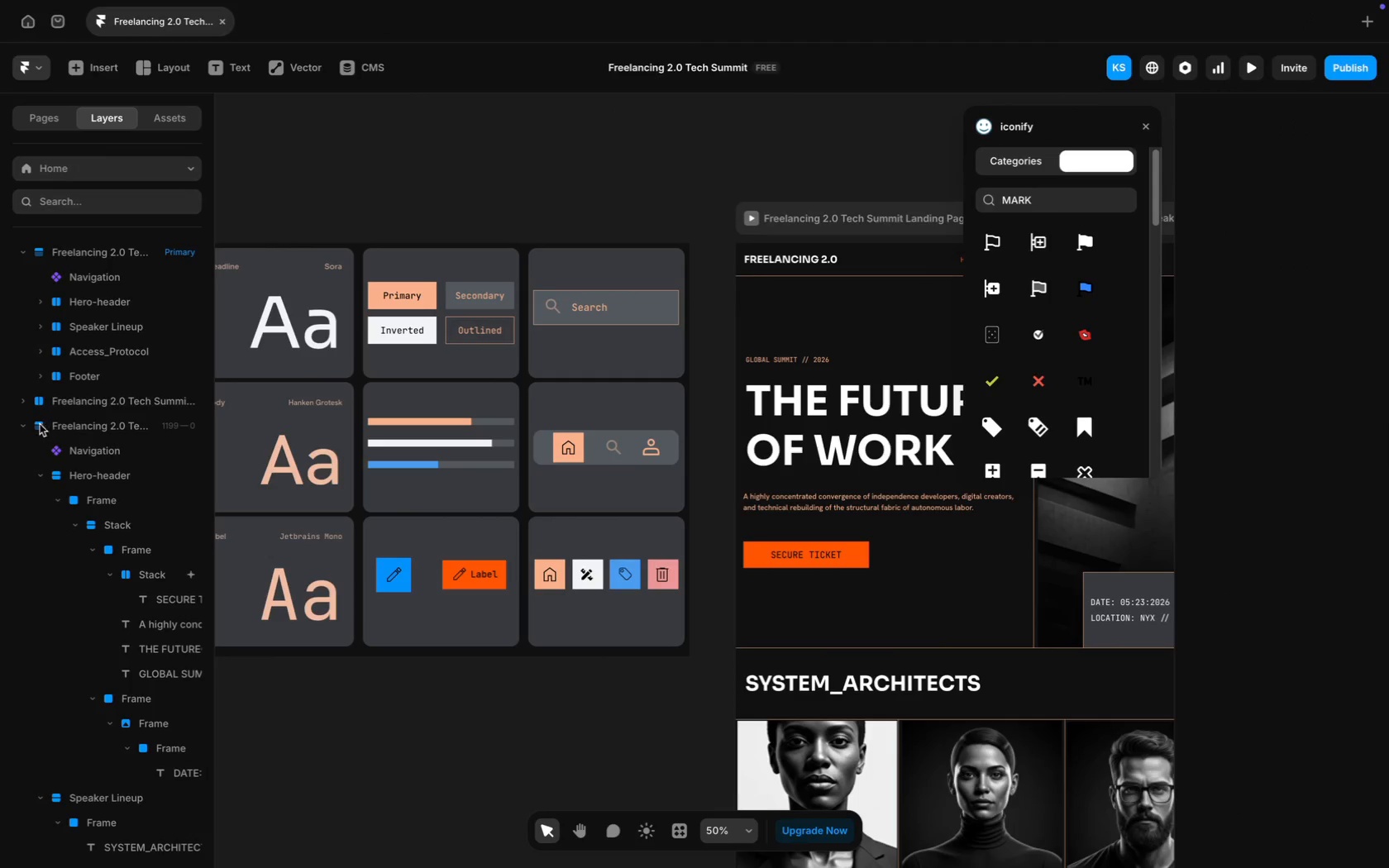 
left_click([21, 427])
 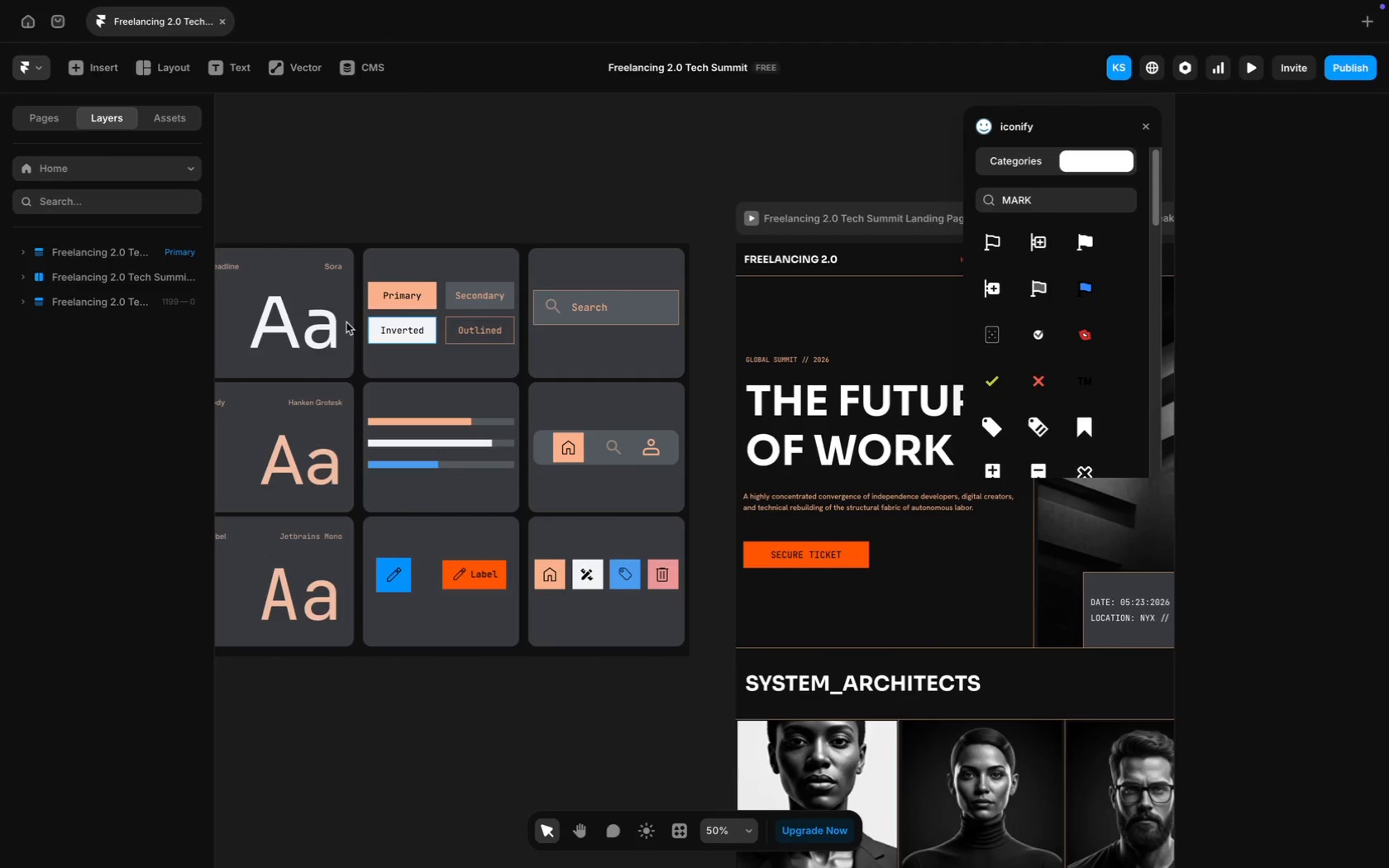 
scroll: coordinate [287, 289], scroll_direction: up, amount: 26.0
 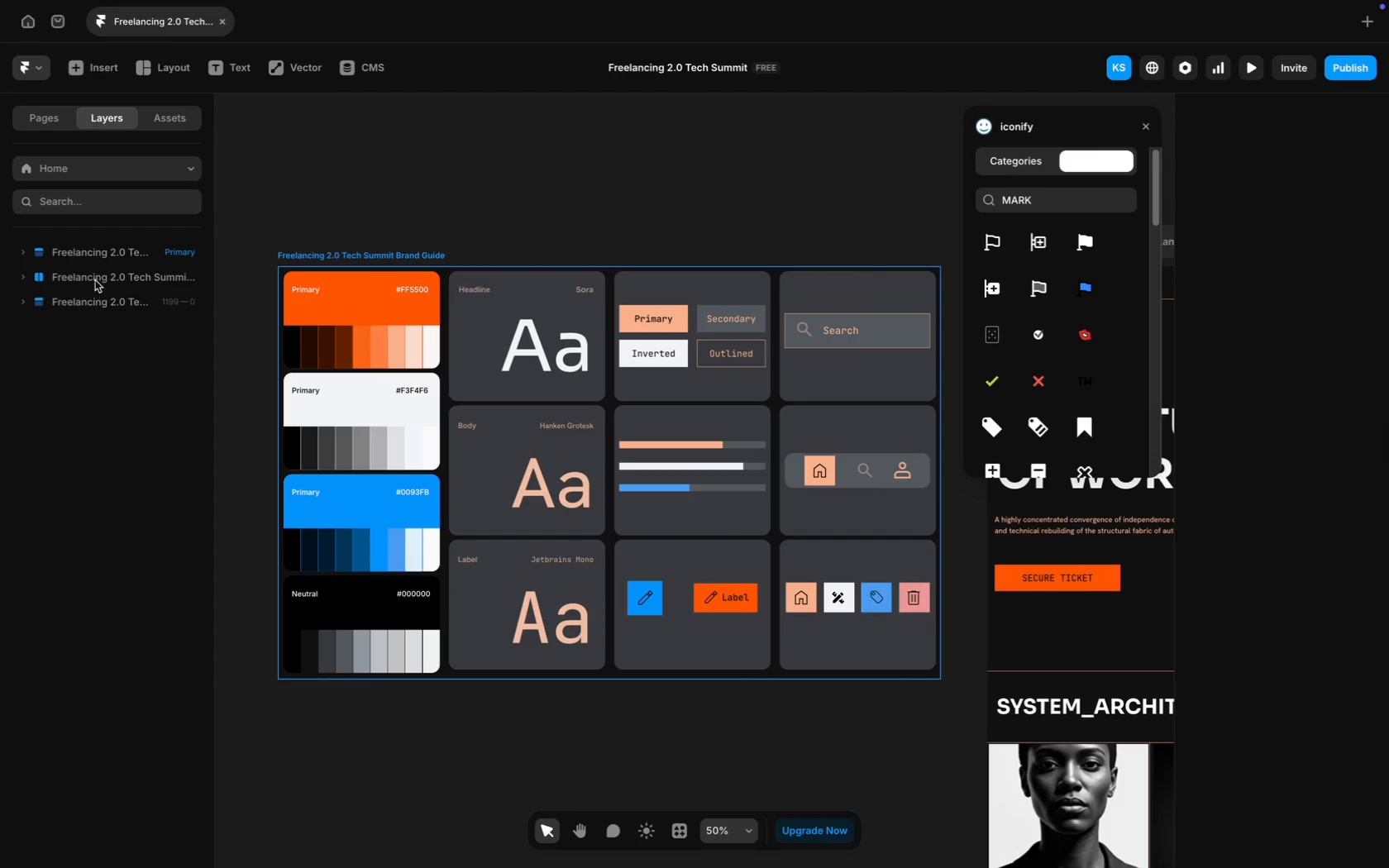 
left_click([97, 279])
 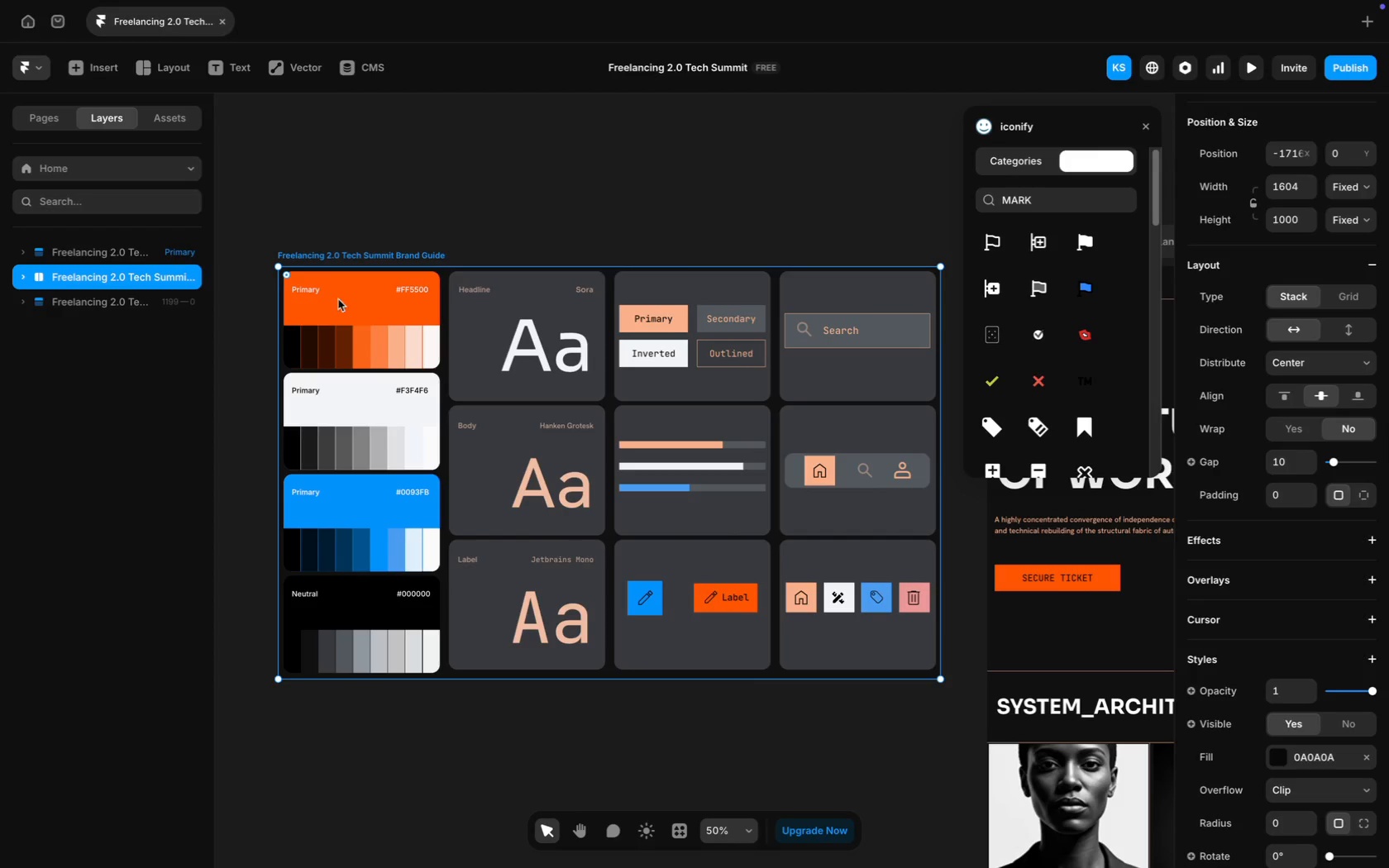 
scroll: coordinate [513, 375], scroll_direction: down, amount: 20.0
 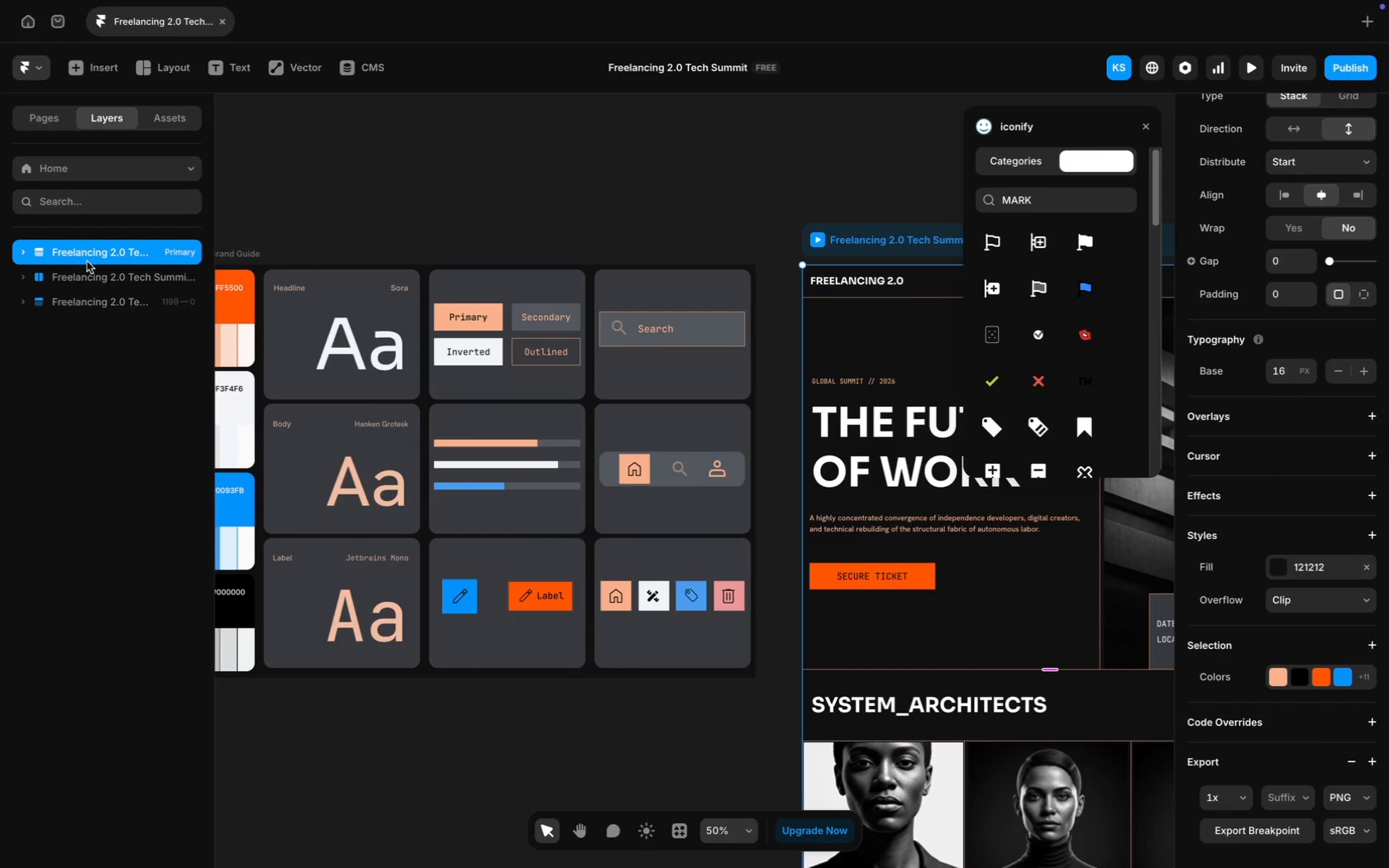 
left_click([656, 440])
 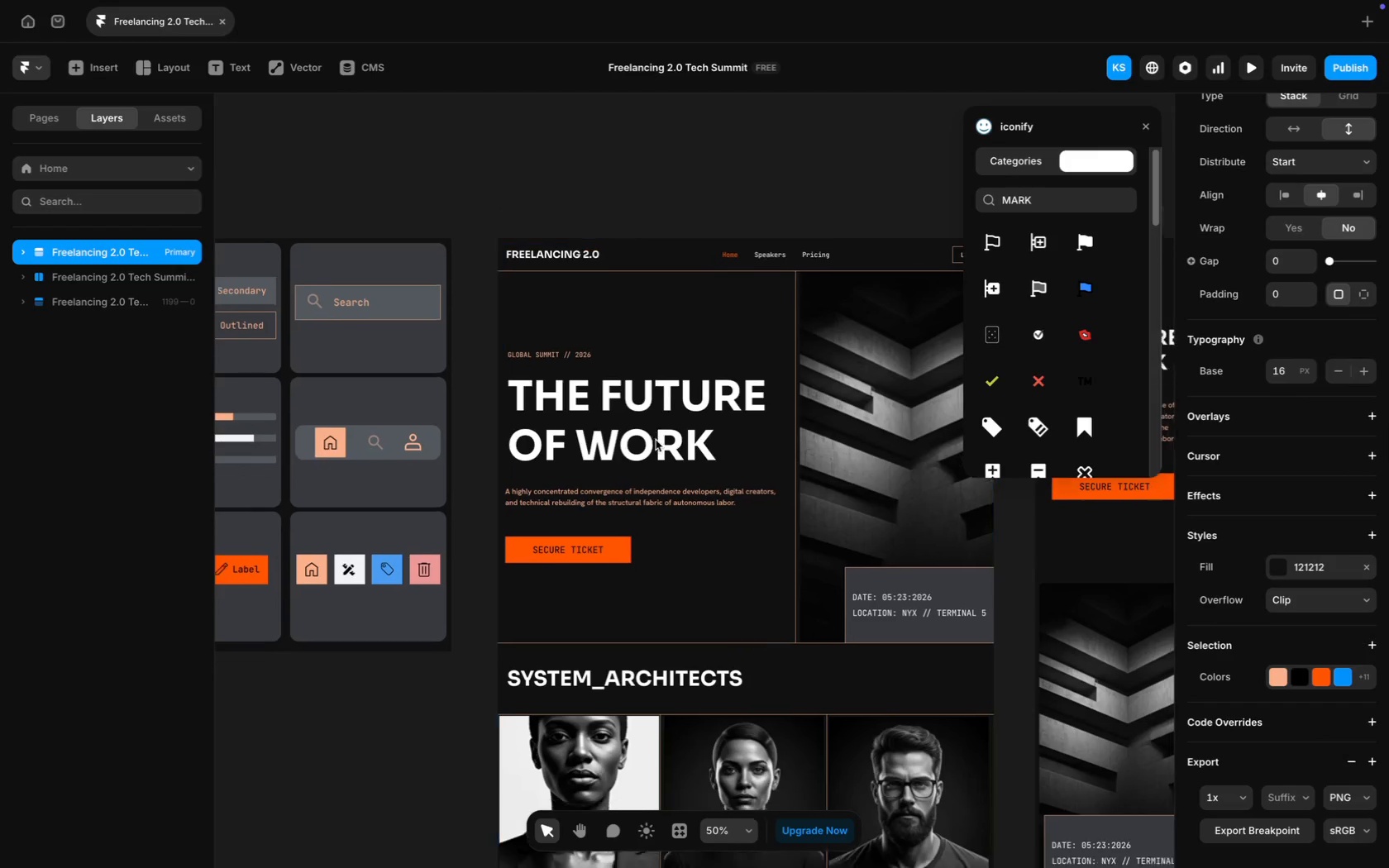 
scroll: coordinate [646, 427], scroll_direction: down, amount: 83.0
 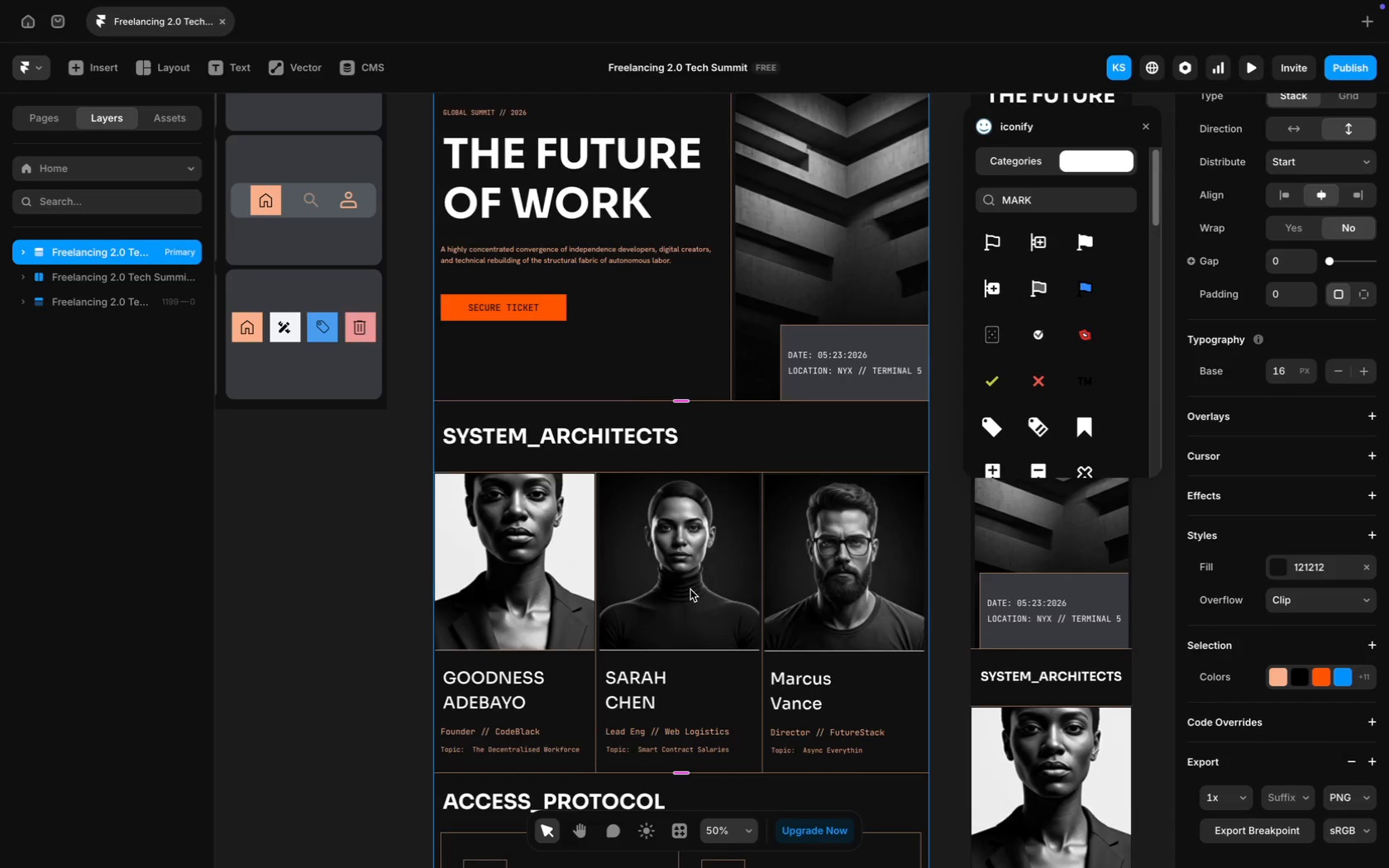 
left_click([678, 622])
 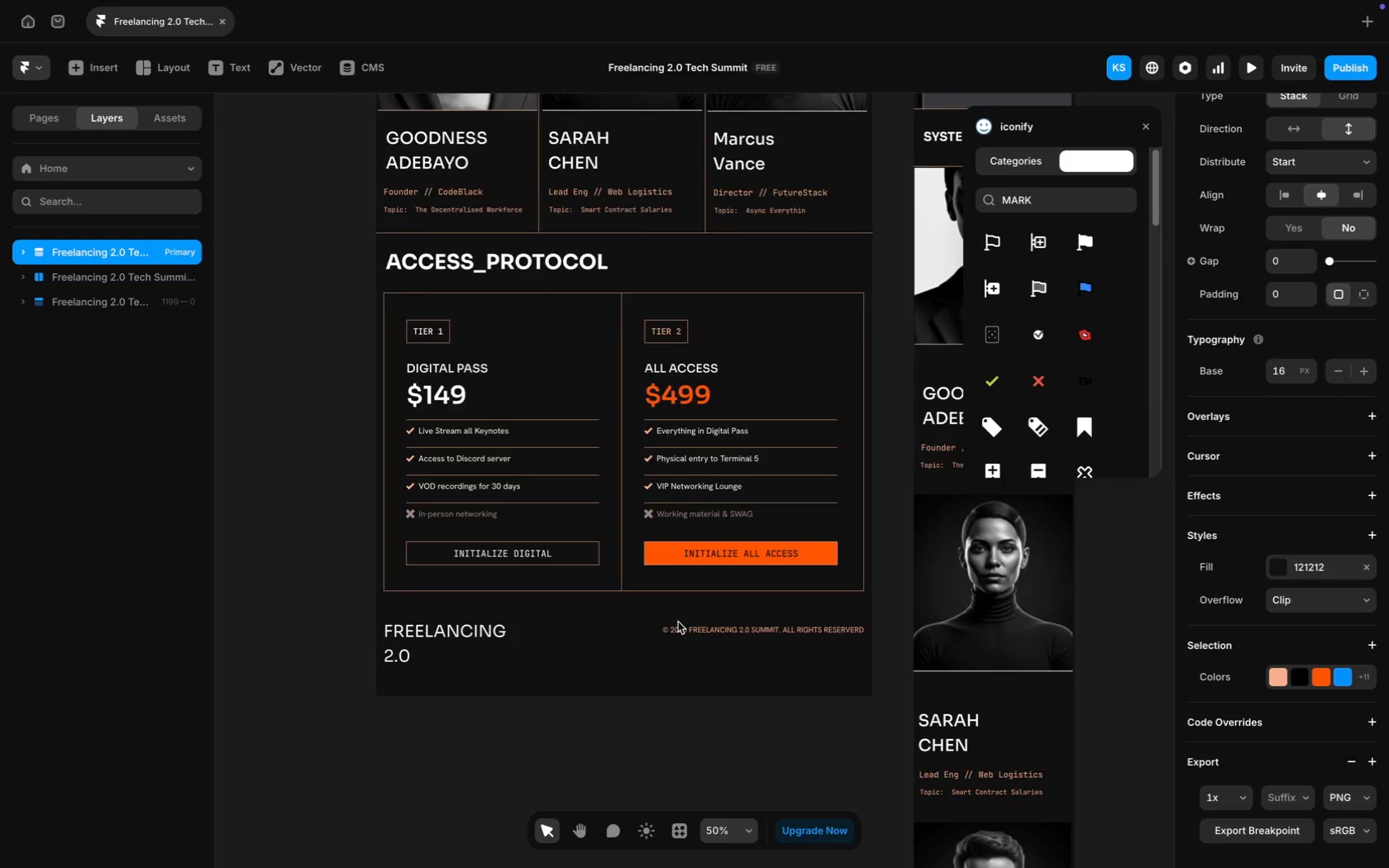 
scroll: coordinate [690, 589], scroll_direction: down, amount: 65.0
 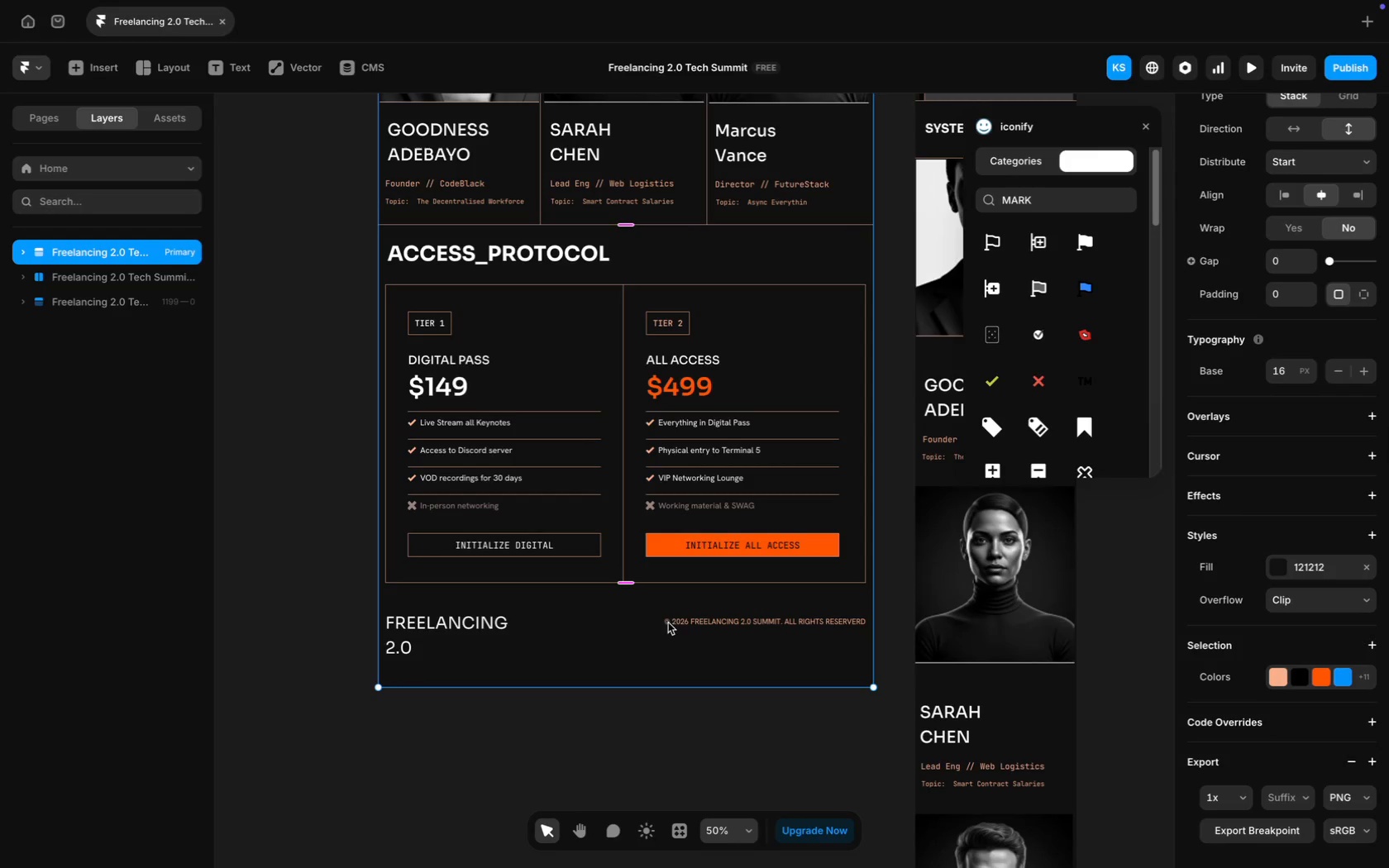 
left_click([687, 546])
 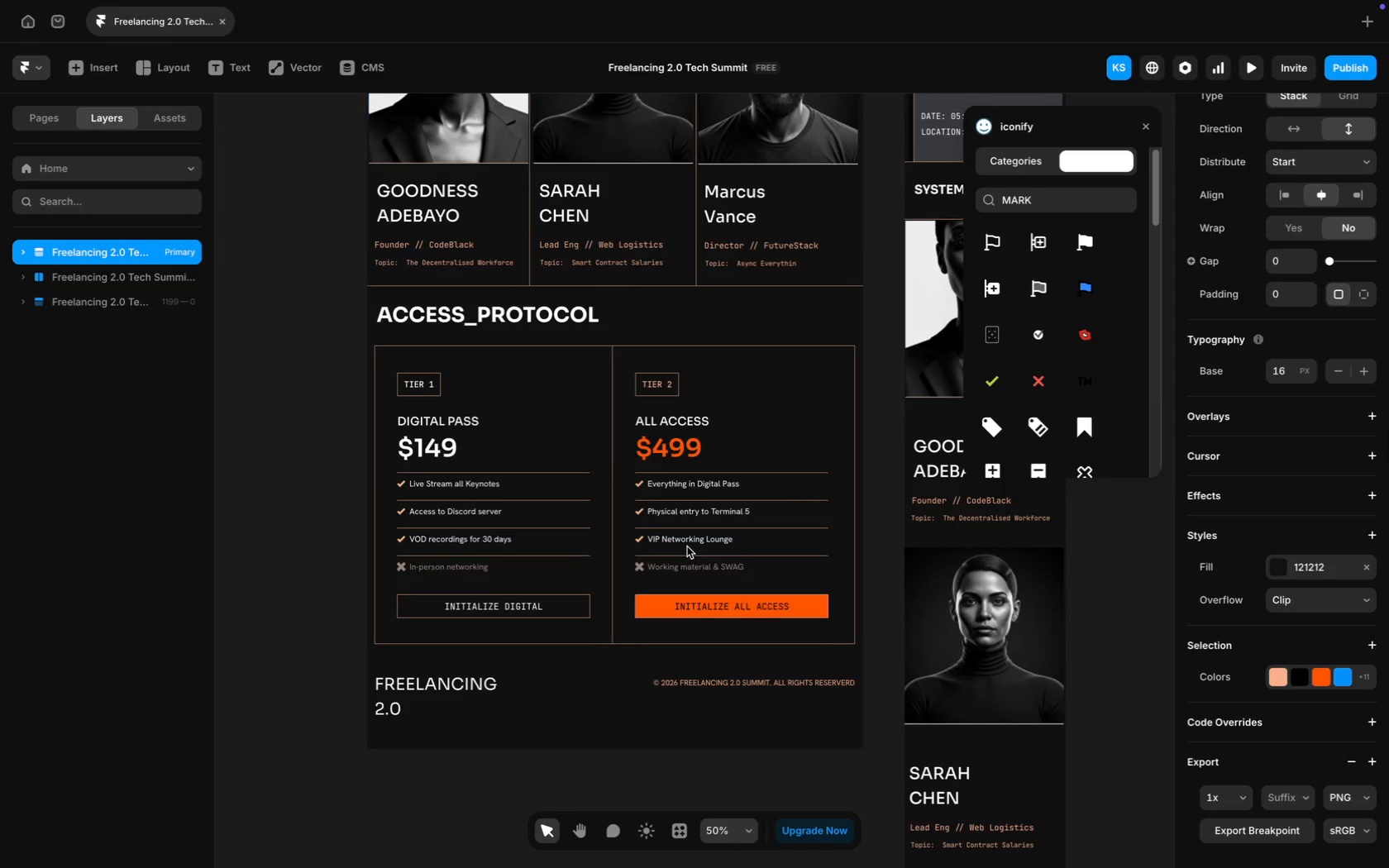 
scroll: coordinate [687, 546], scroll_direction: up, amount: 40.0
 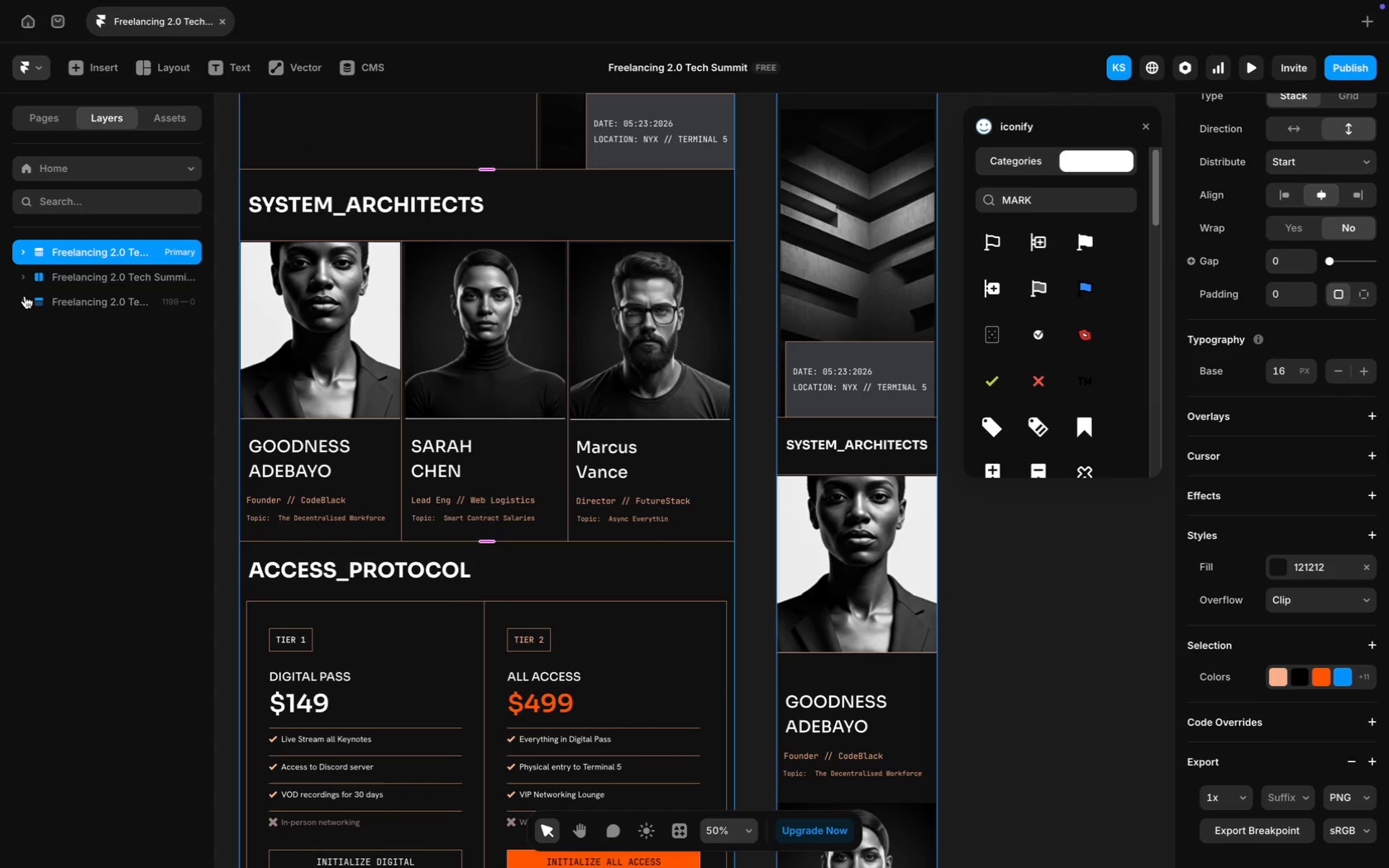 
left_click([25, 298])
 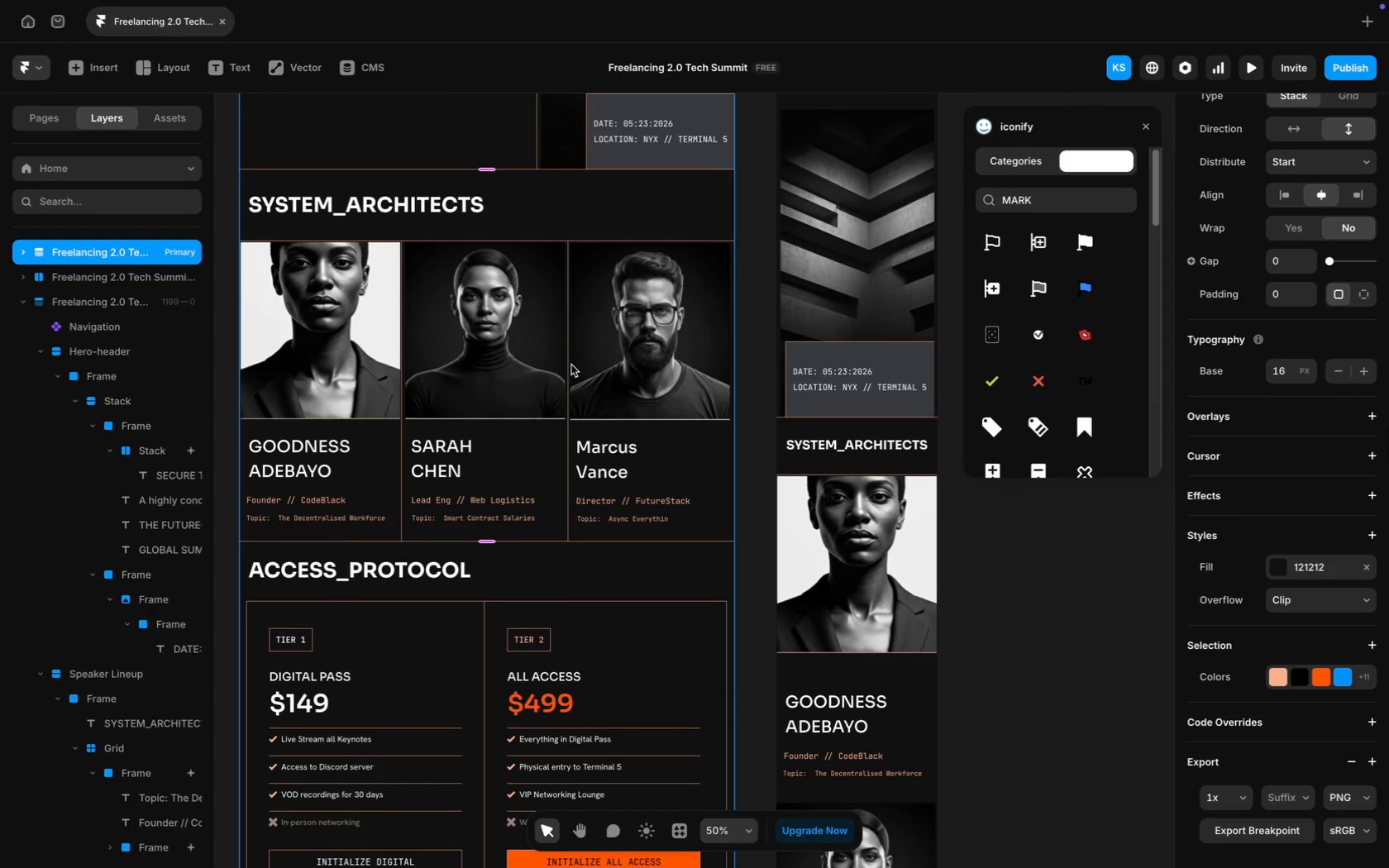 
scroll: coordinate [571, 365], scroll_direction: up, amount: 48.0
 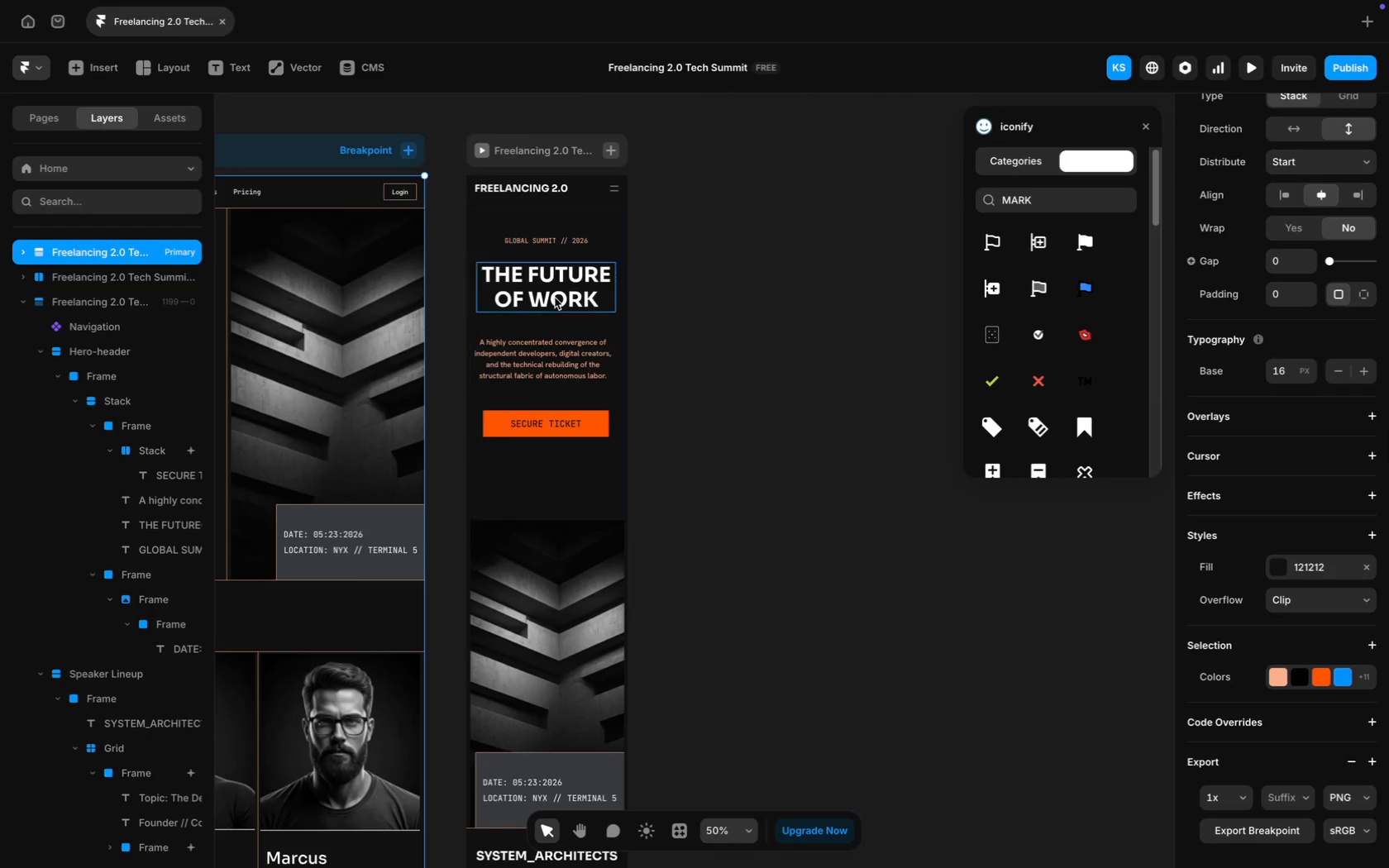 
left_click([550, 331])
 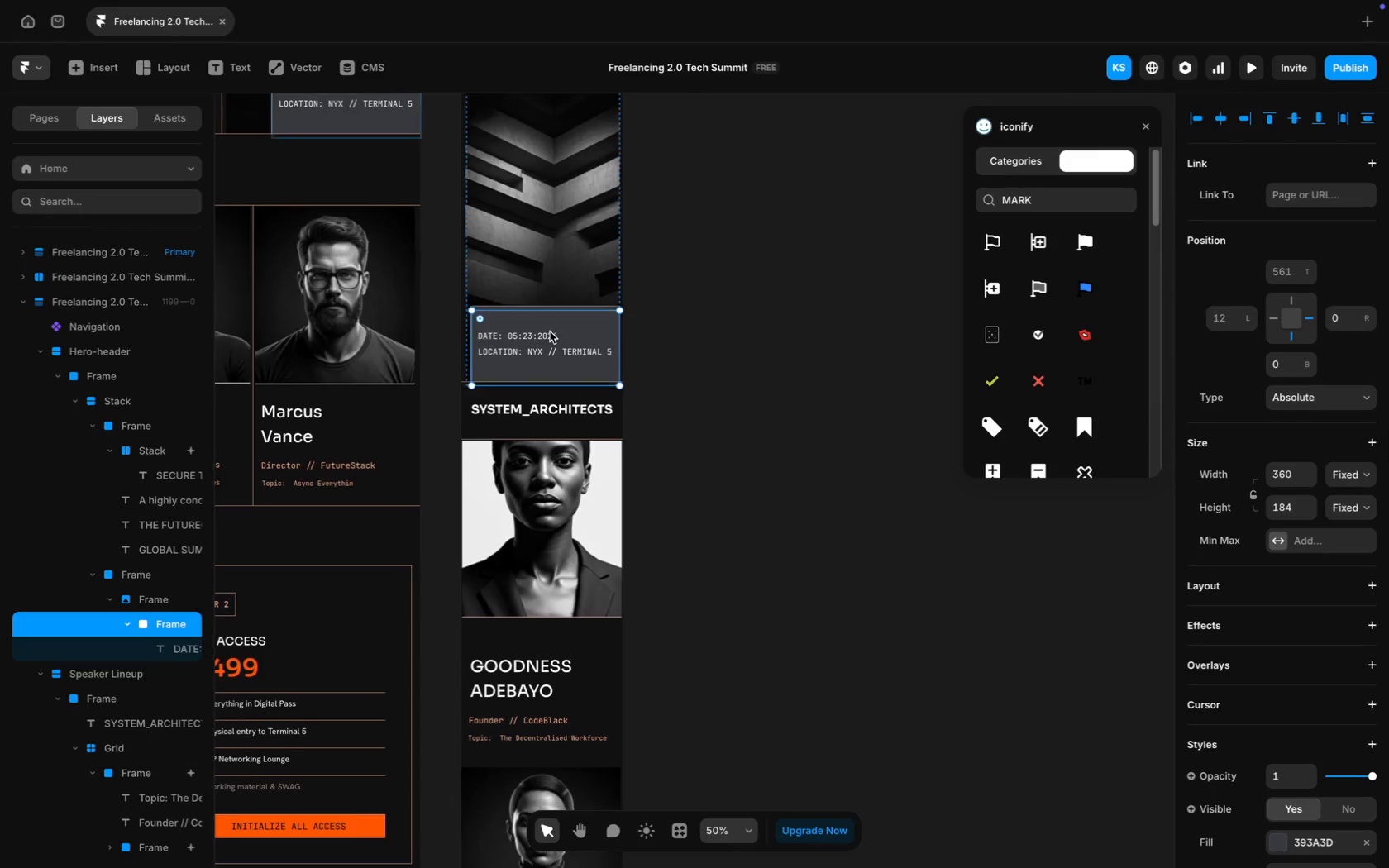 
scroll: coordinate [555, 298], scroll_direction: down, amount: 48.0
 